 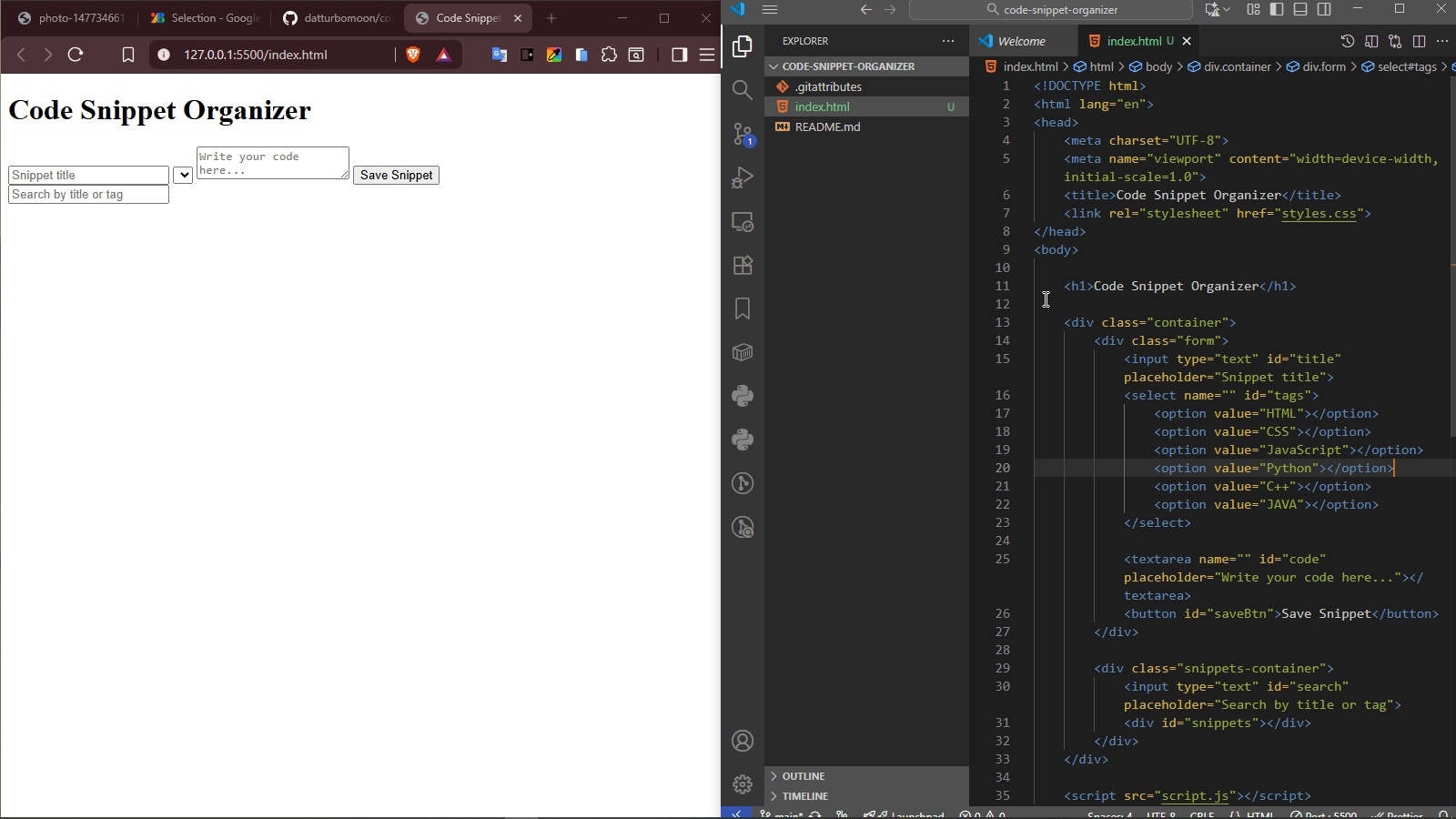 
left_click([972, 456])
 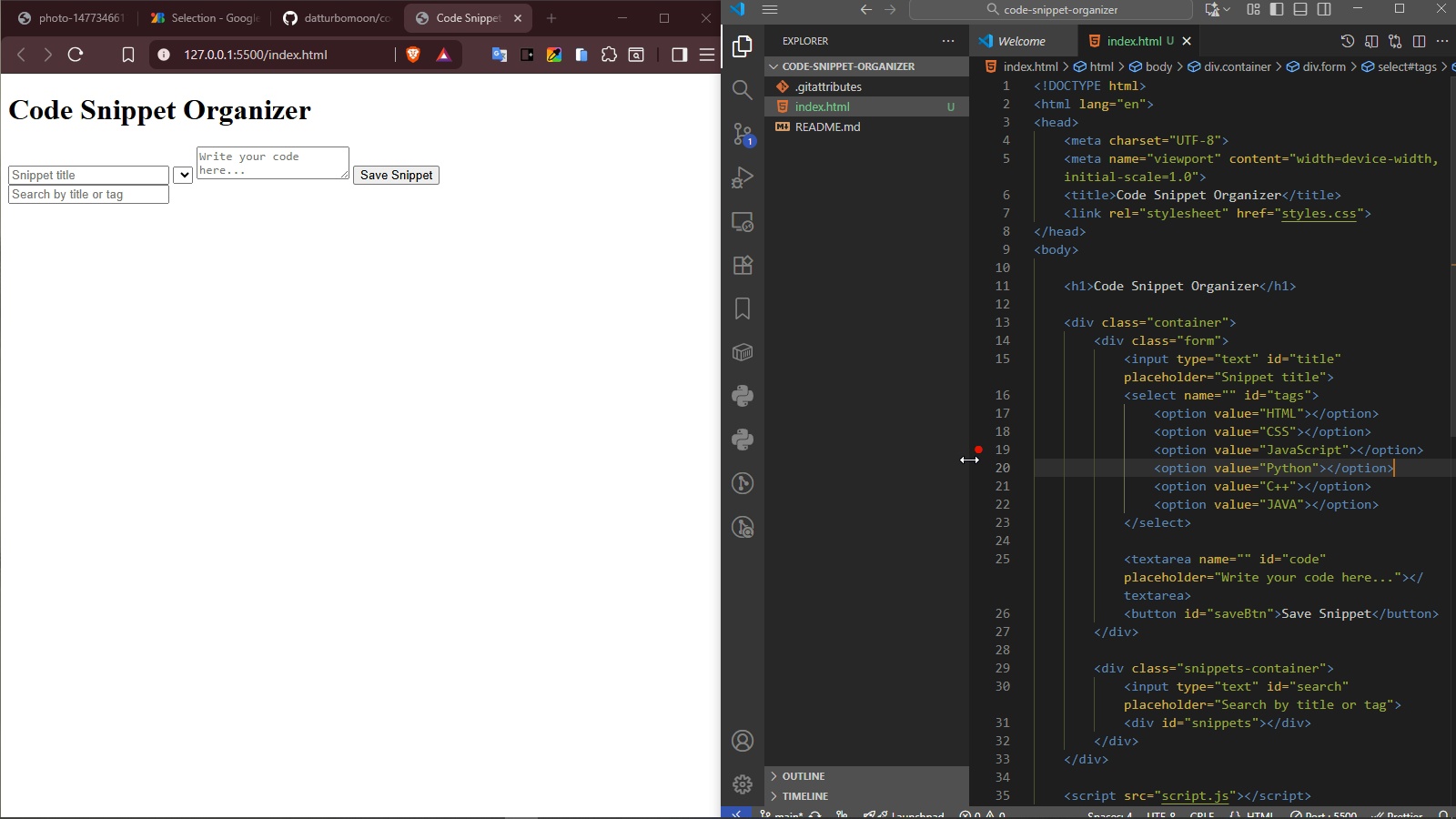 
left_click_drag(start_coordinate=[969, 460], to_coordinate=[869, 458])
 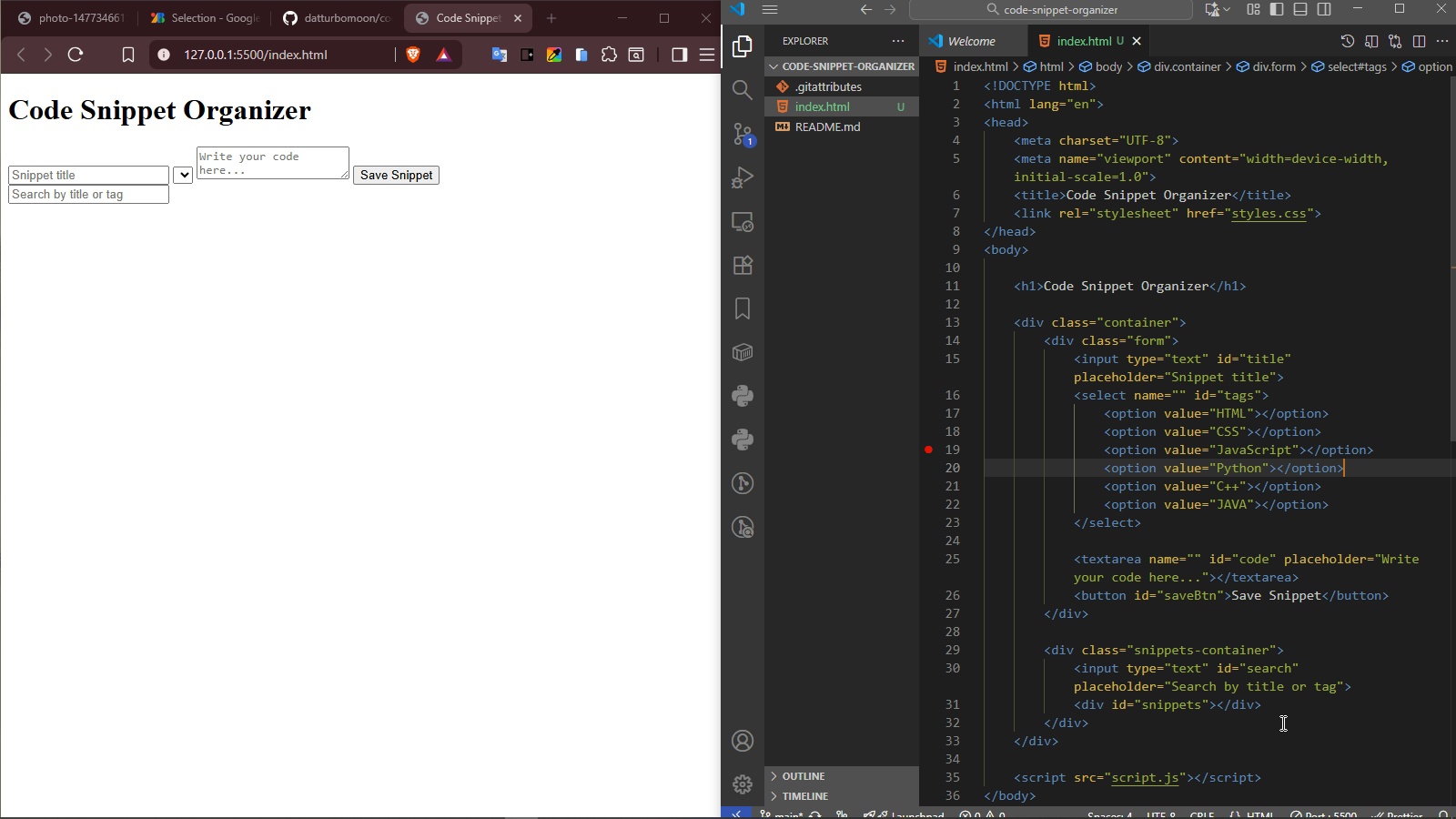 
scroll: coordinate [1256, 720], scroll_direction: down, amount: 5.0
 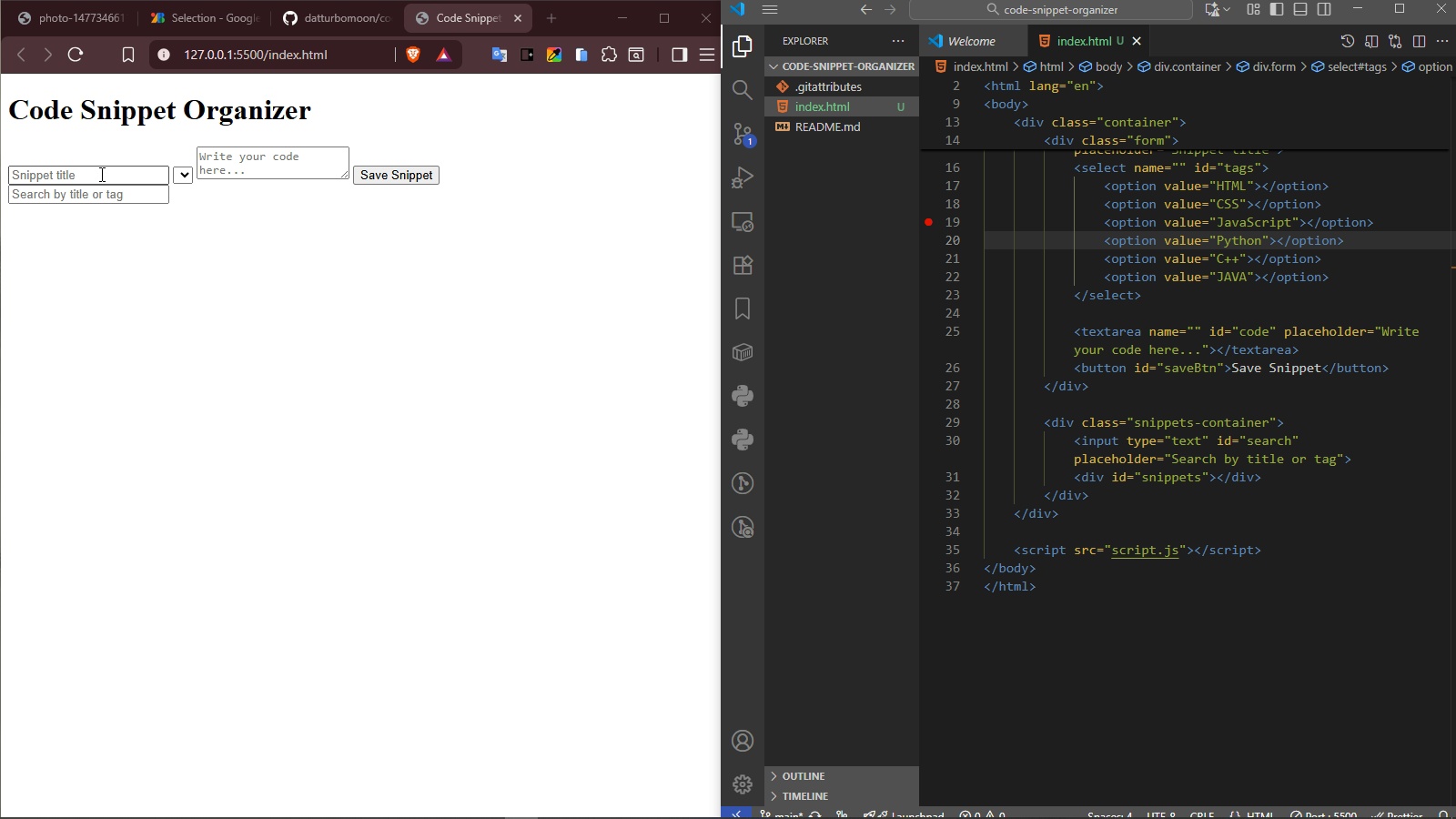 
left_click([188, 175])
 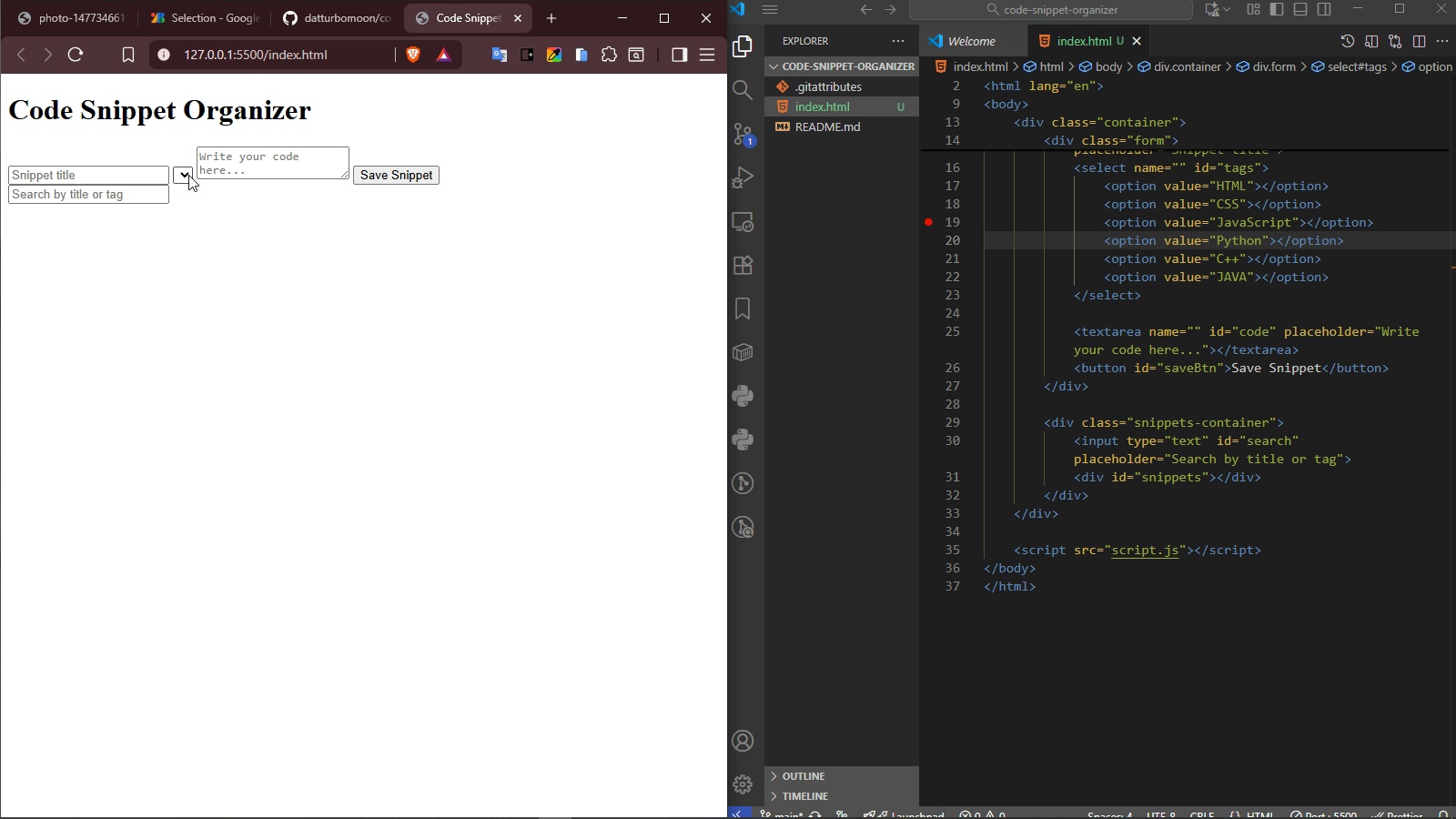 
left_click([188, 175])
 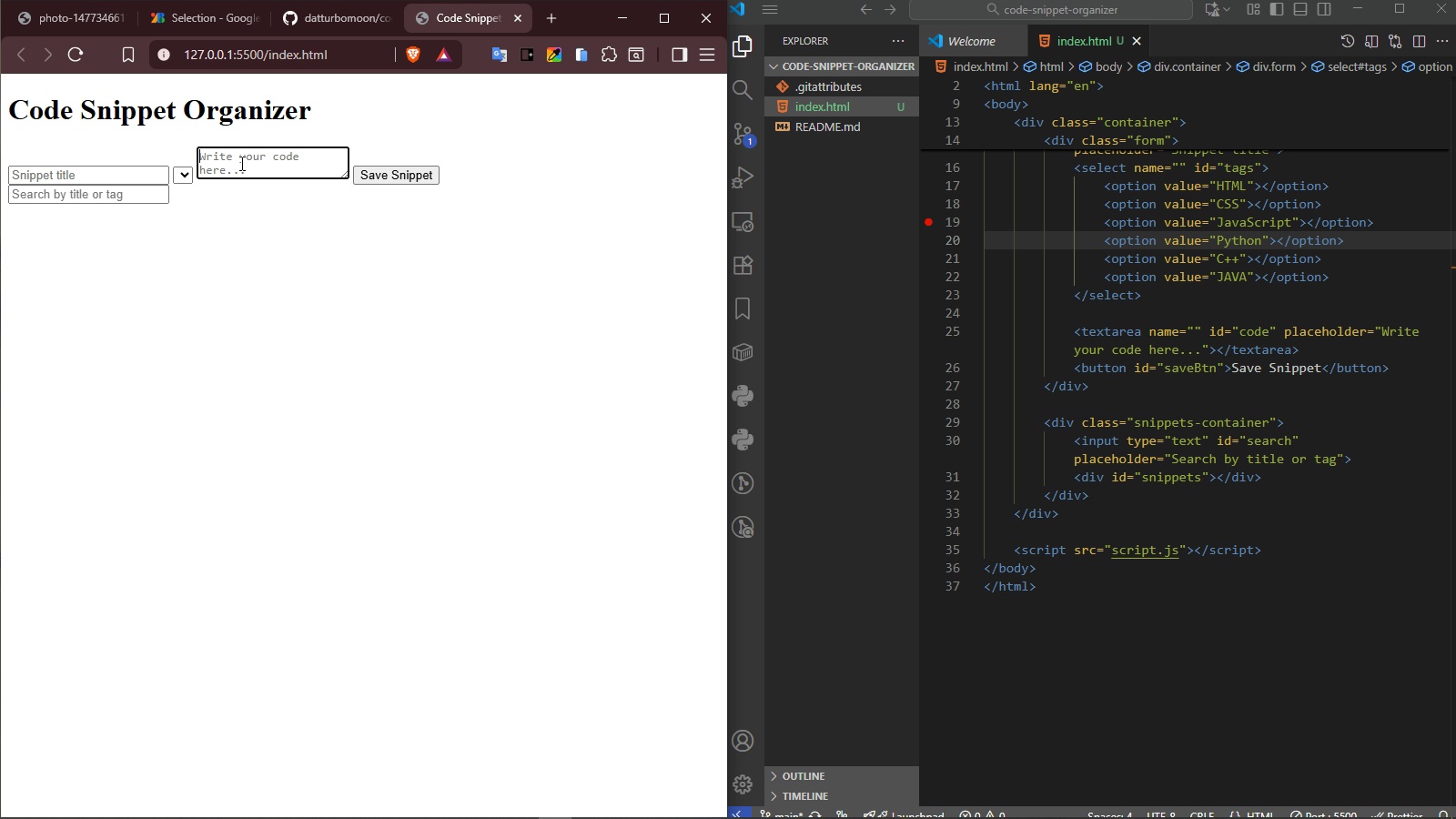 
left_click([240, 163])
 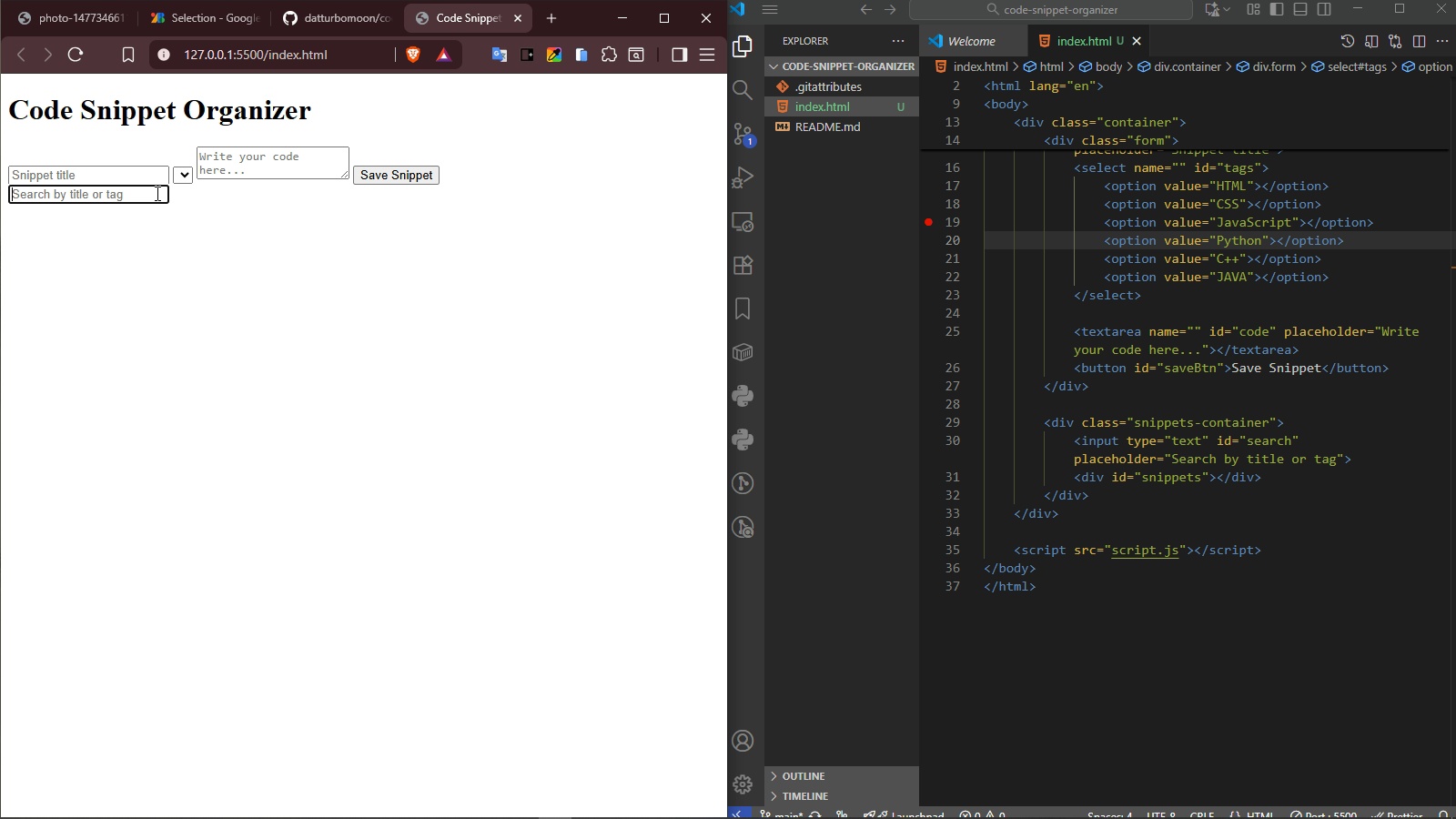 
left_click([156, 193])
 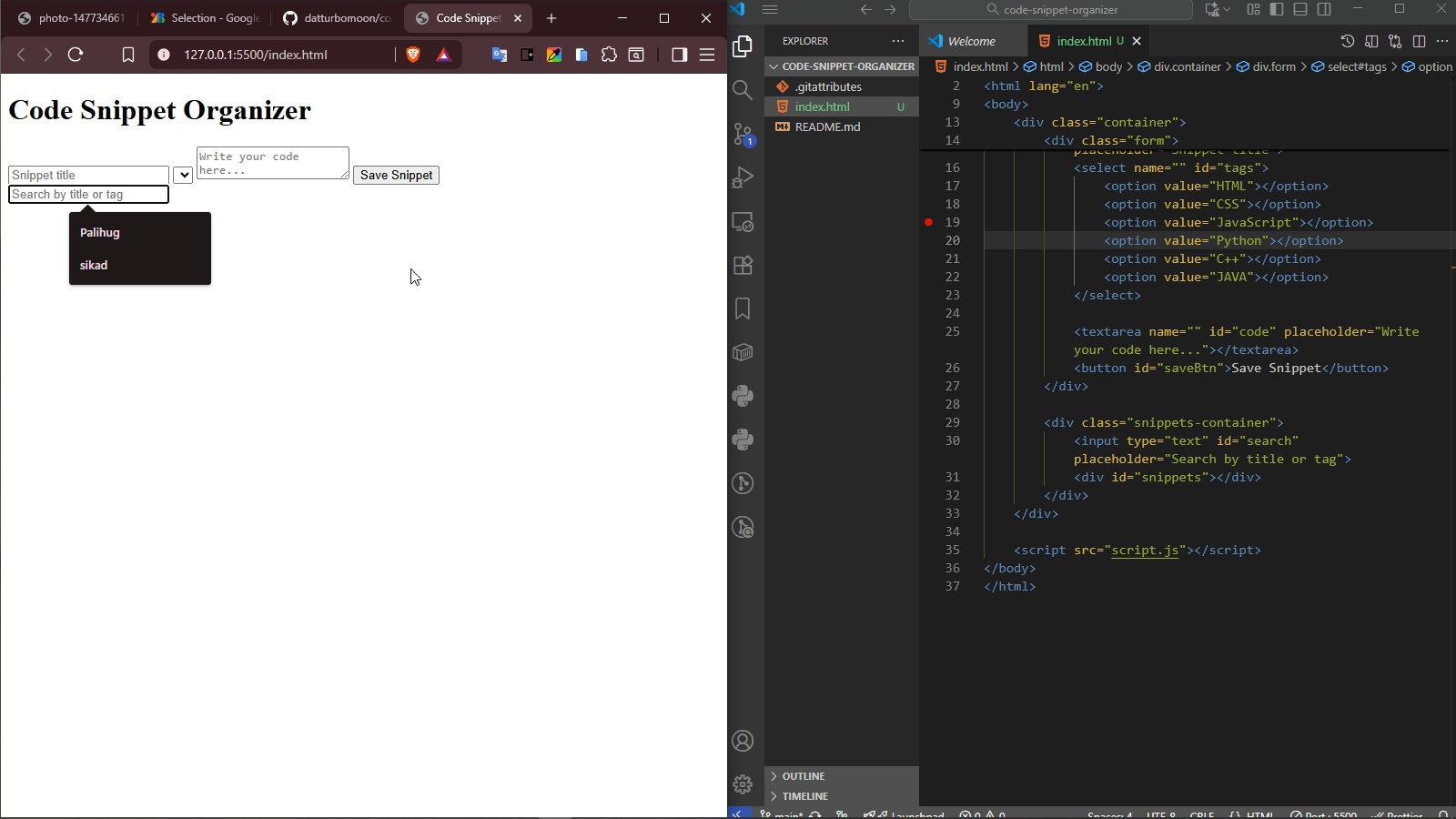 
left_click([417, 283])
 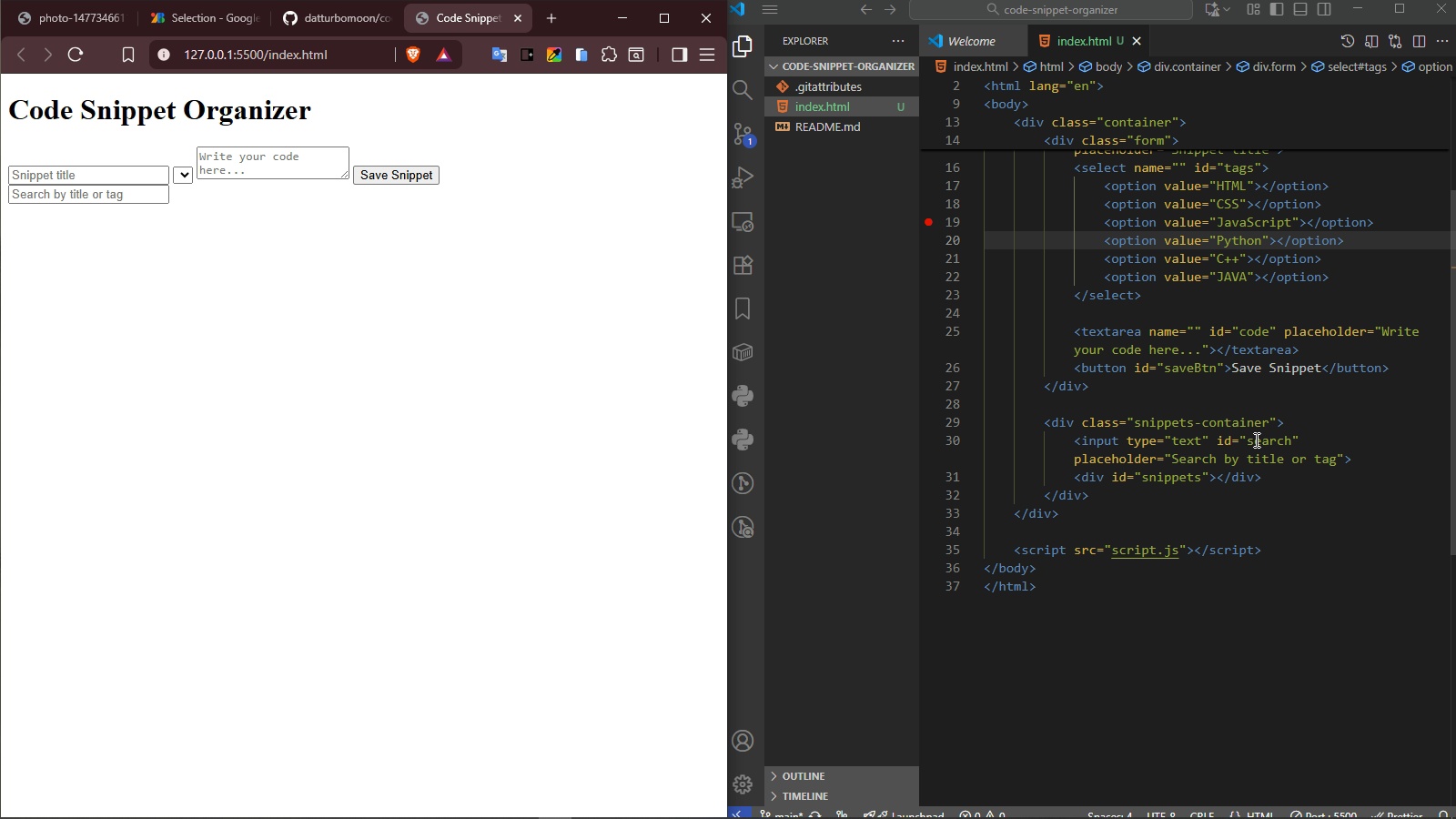 
left_click([1102, 443])
 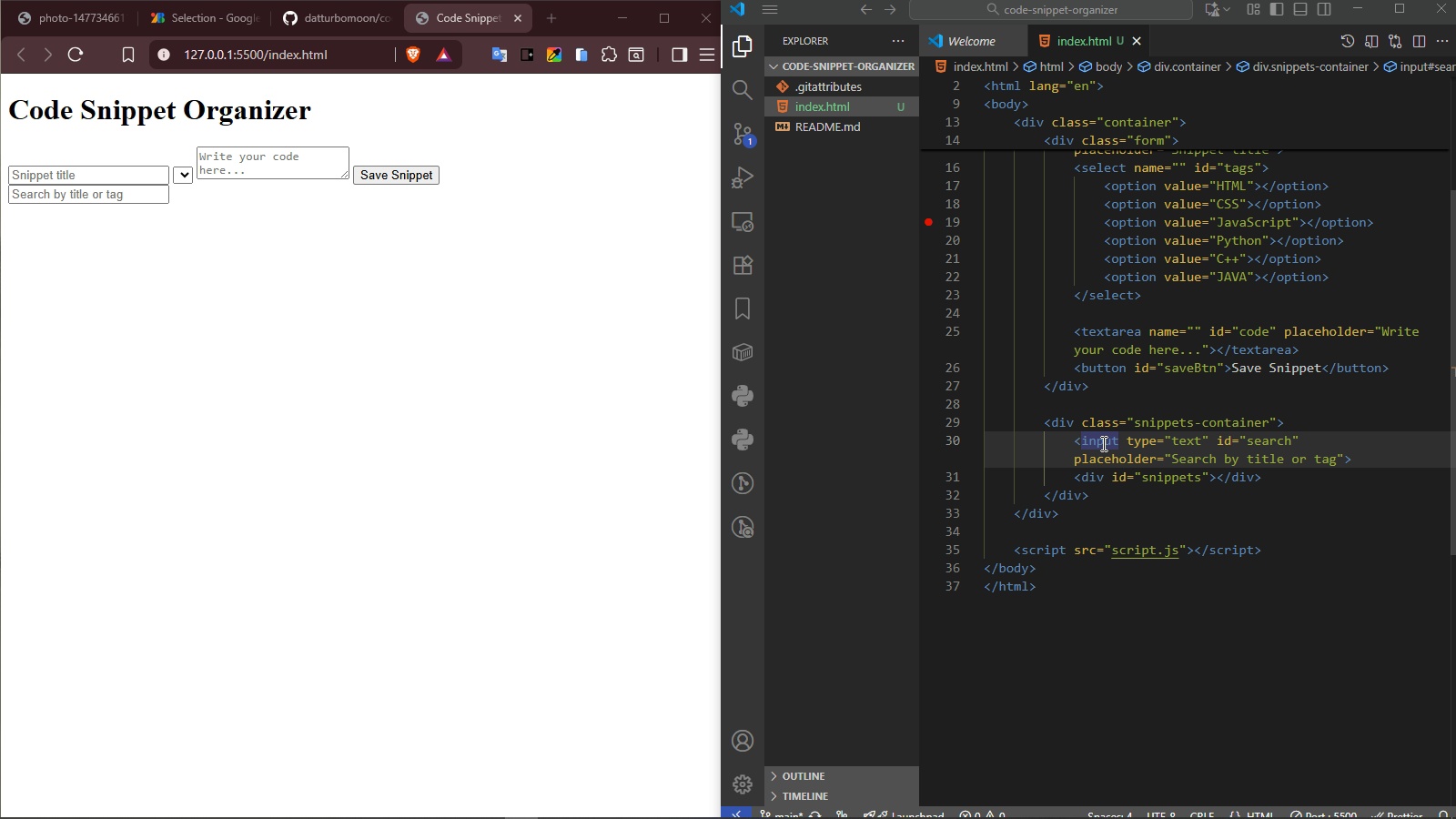 
left_click([422, 470])
 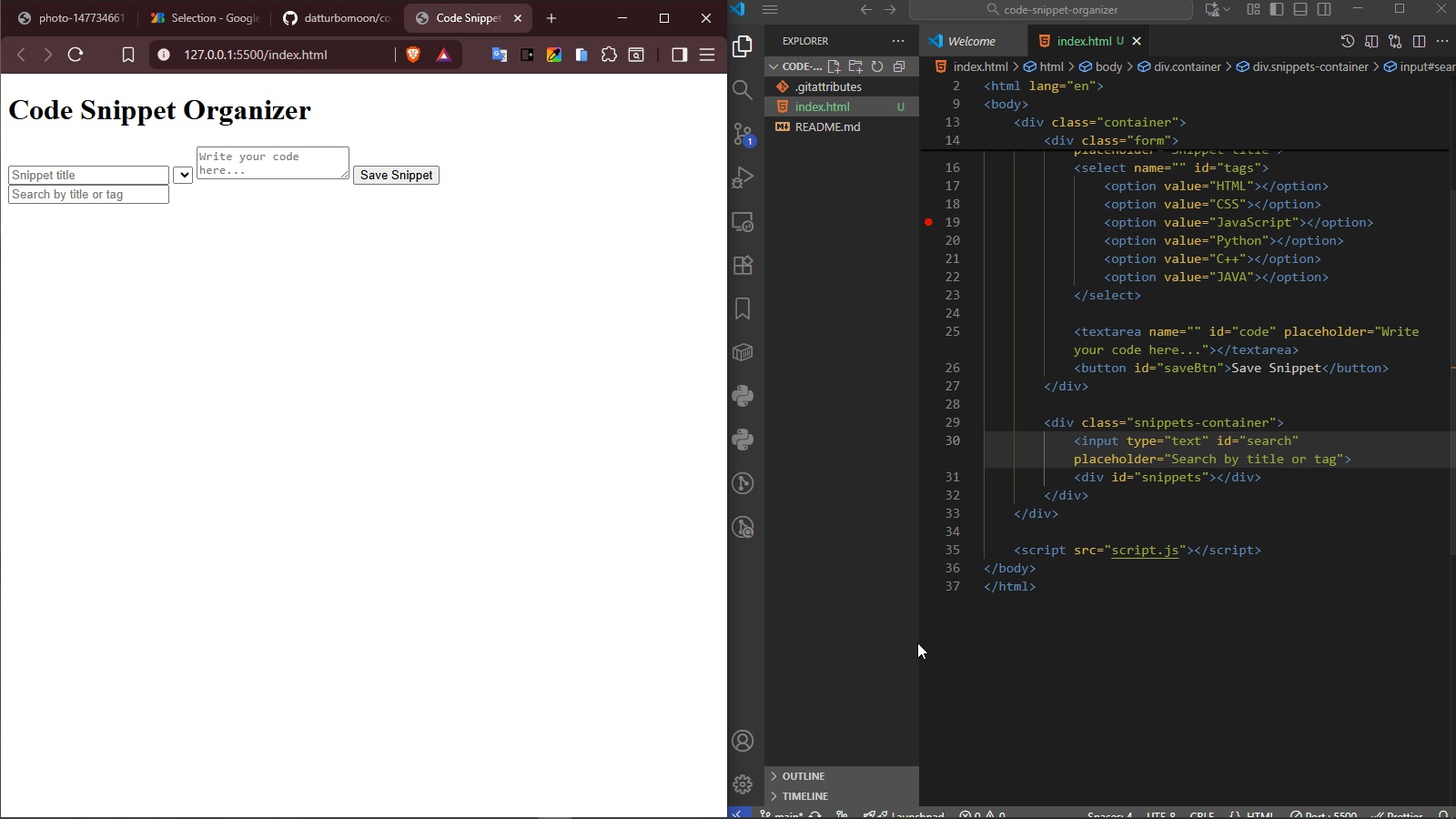 
left_click_drag(start_coordinate=[919, 642], to_coordinate=[892, 642])
 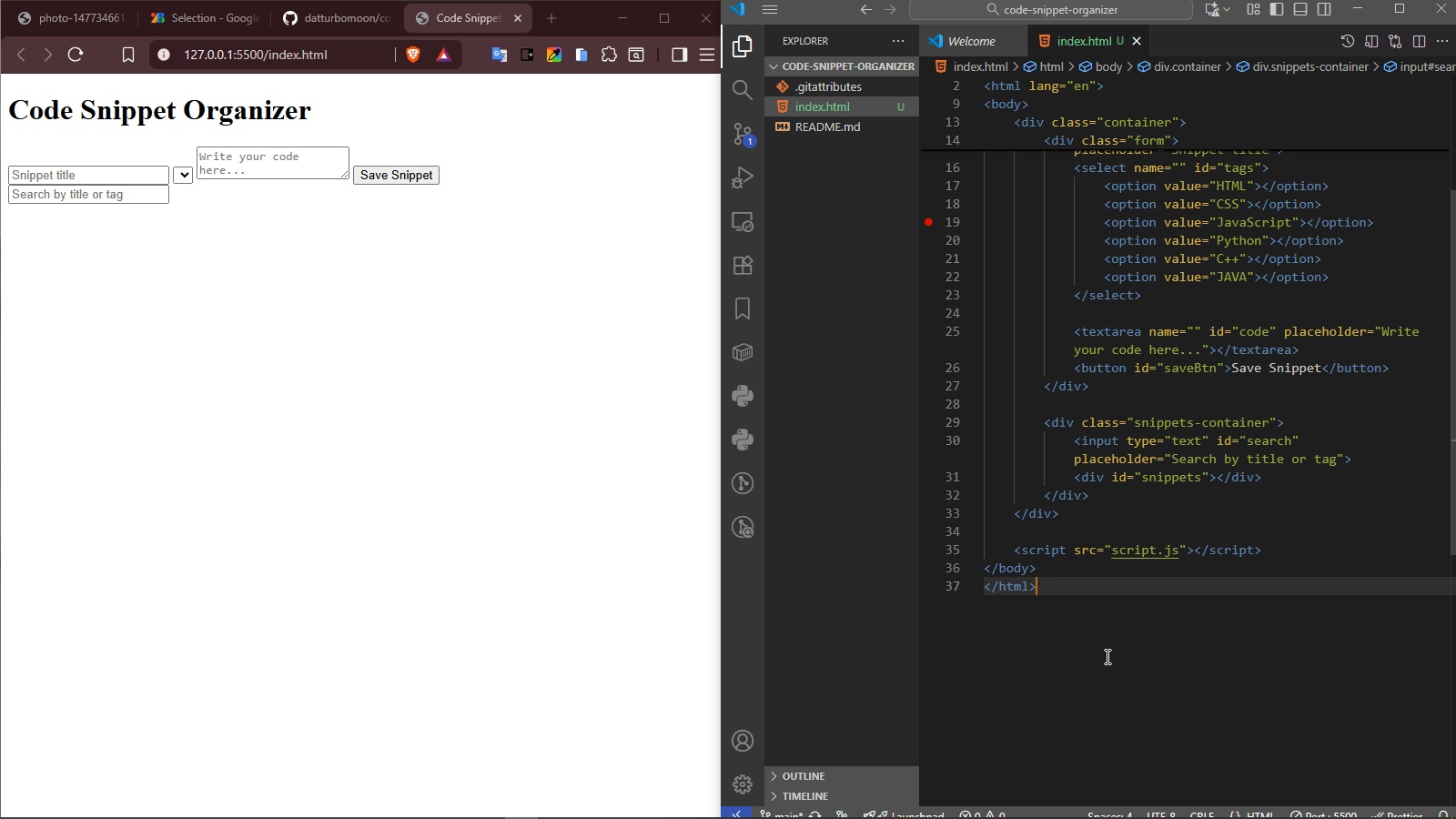 
left_click([1106, 656])
 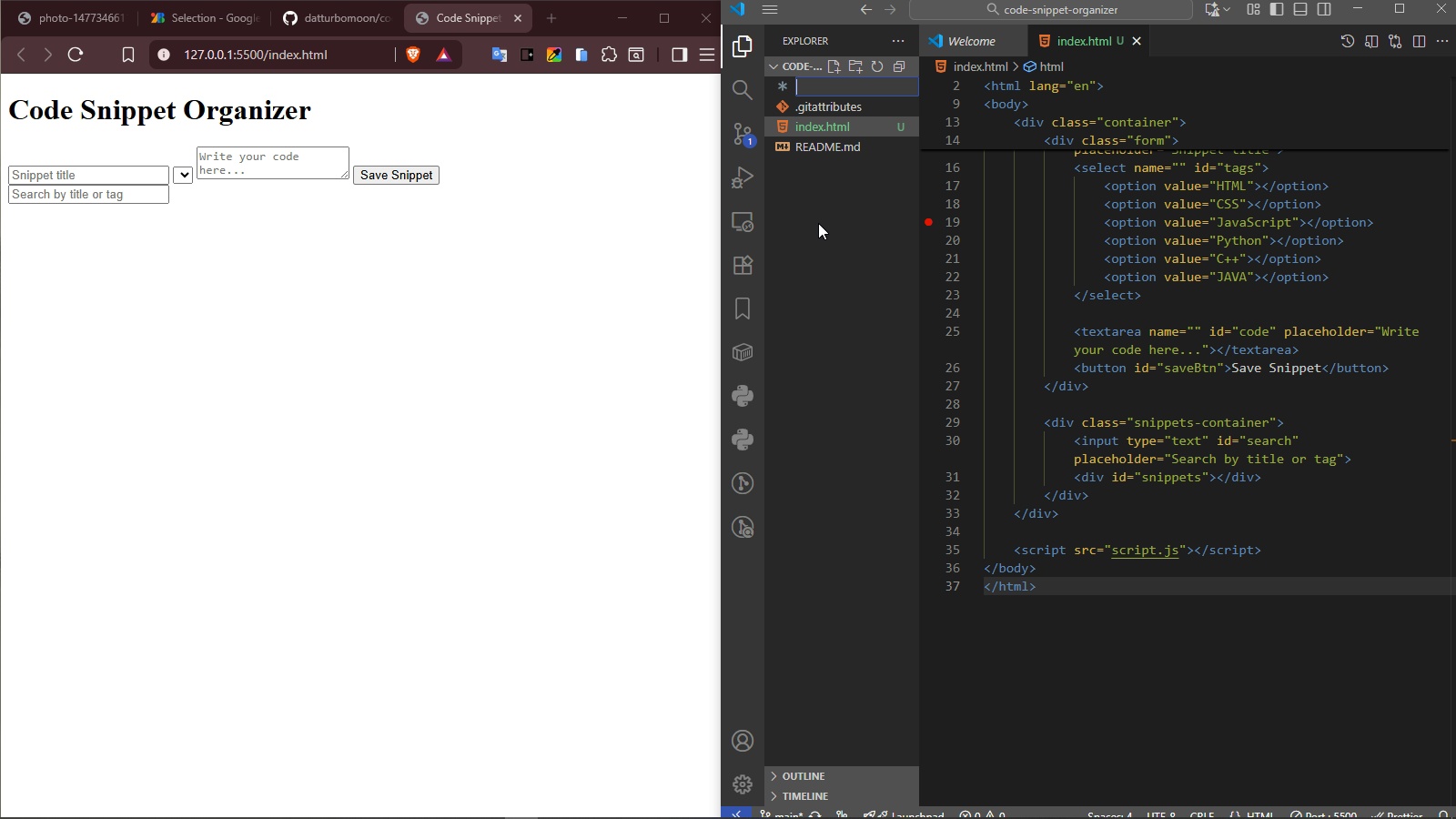 
type(scri)
key(Backspace)
key(Backspace)
key(Backspace)
type(tyles.css)
 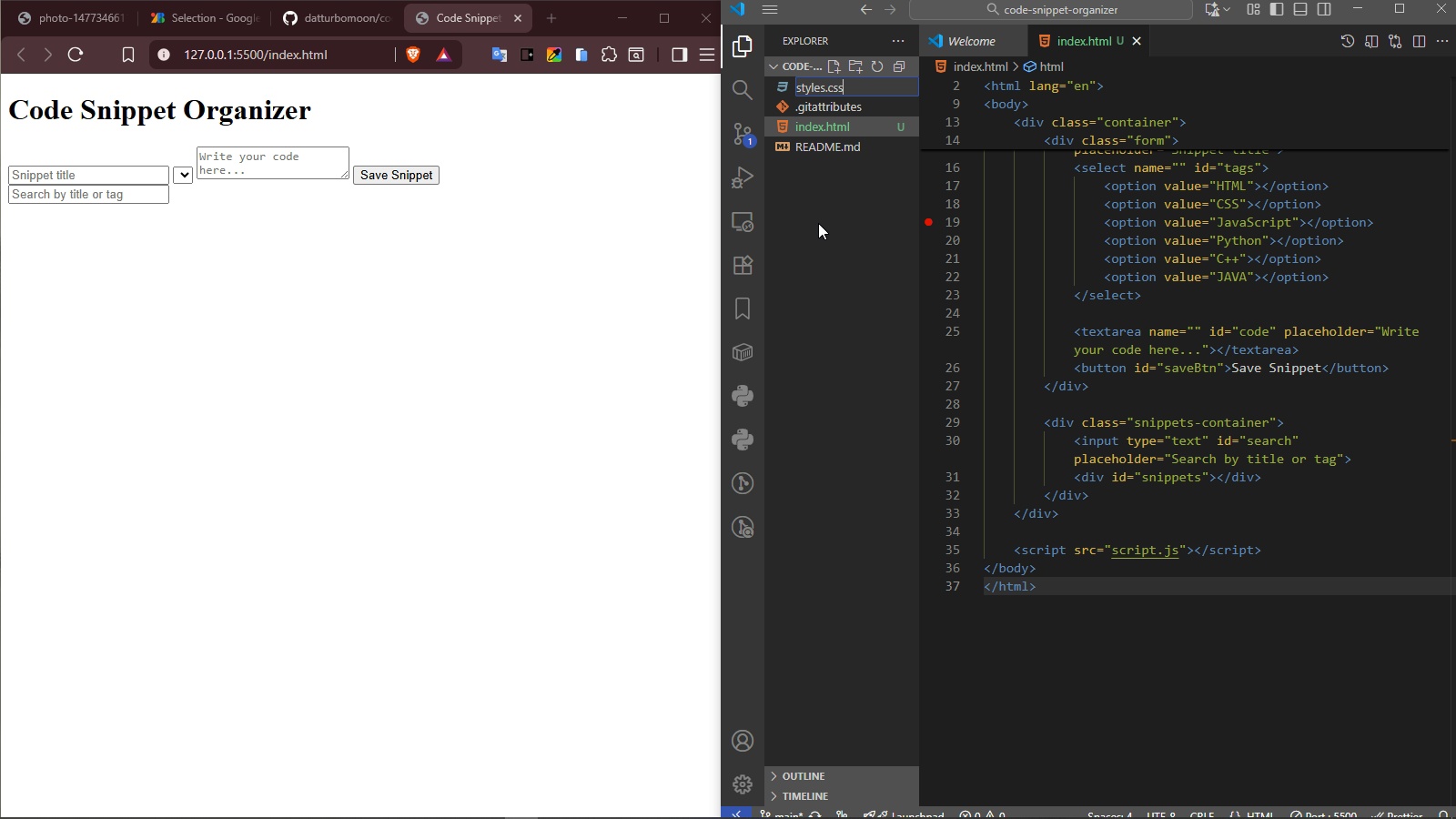 
key(Enter)
 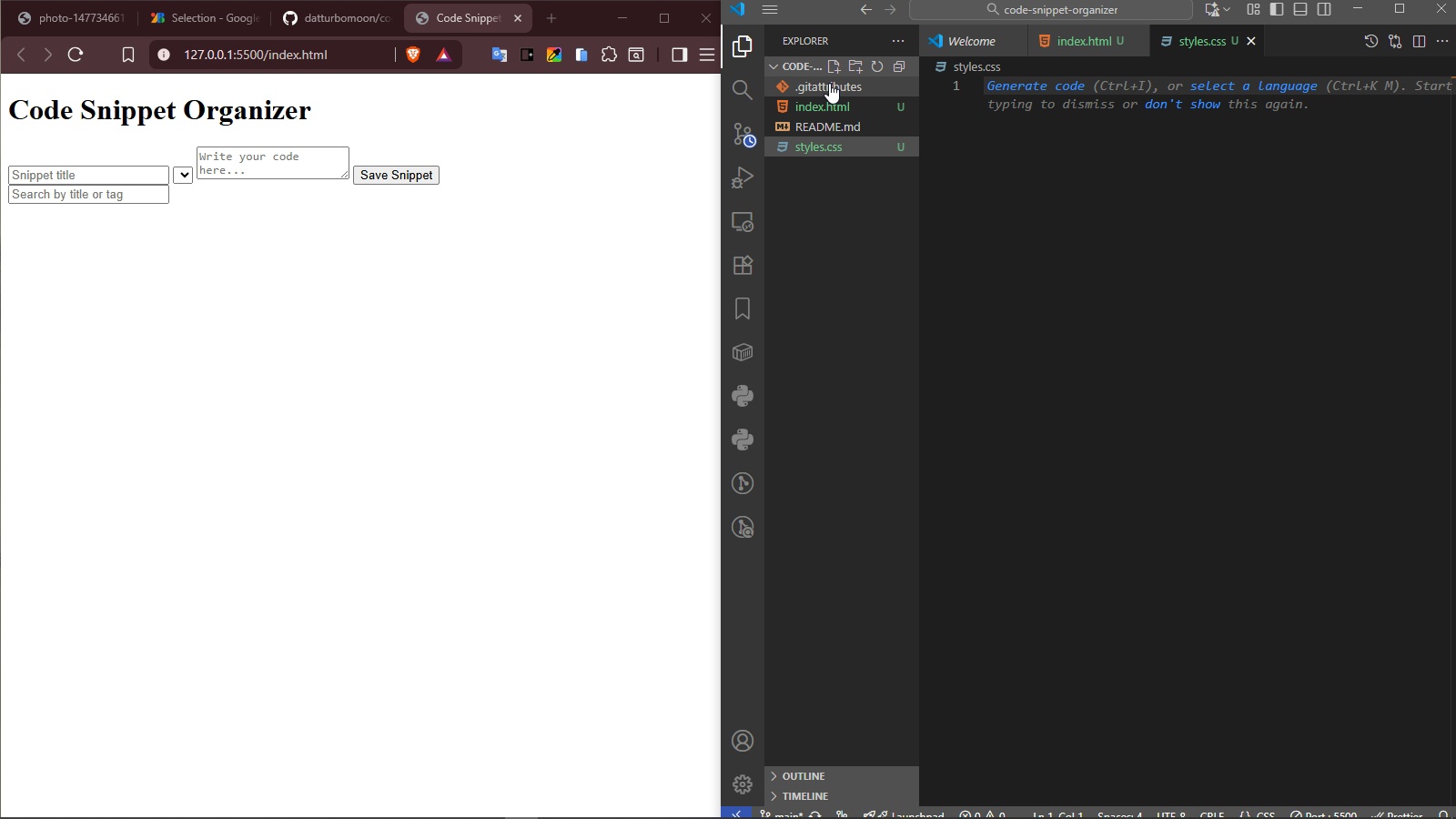 
left_click([833, 69])
 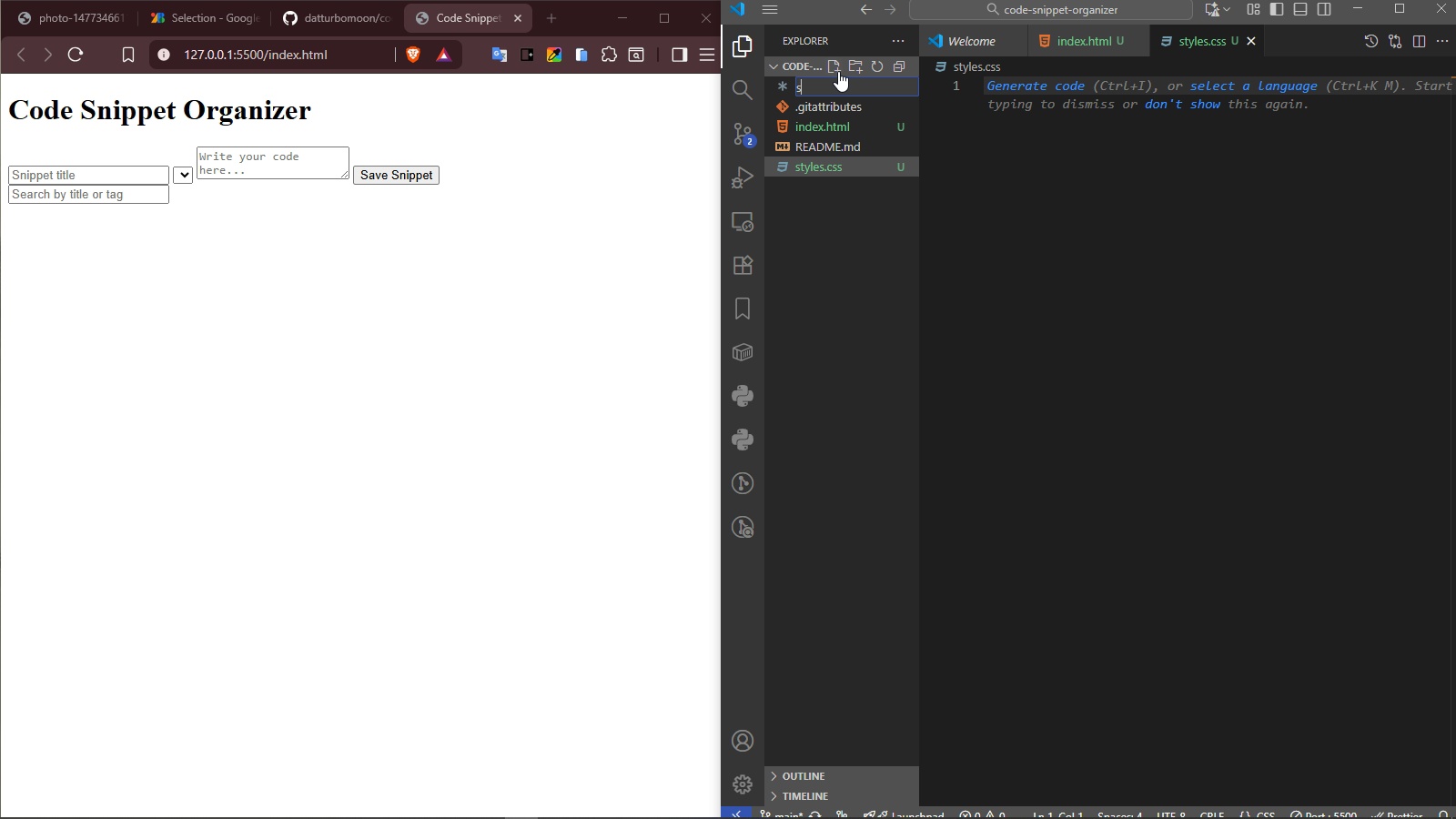 
type(script.ks)
 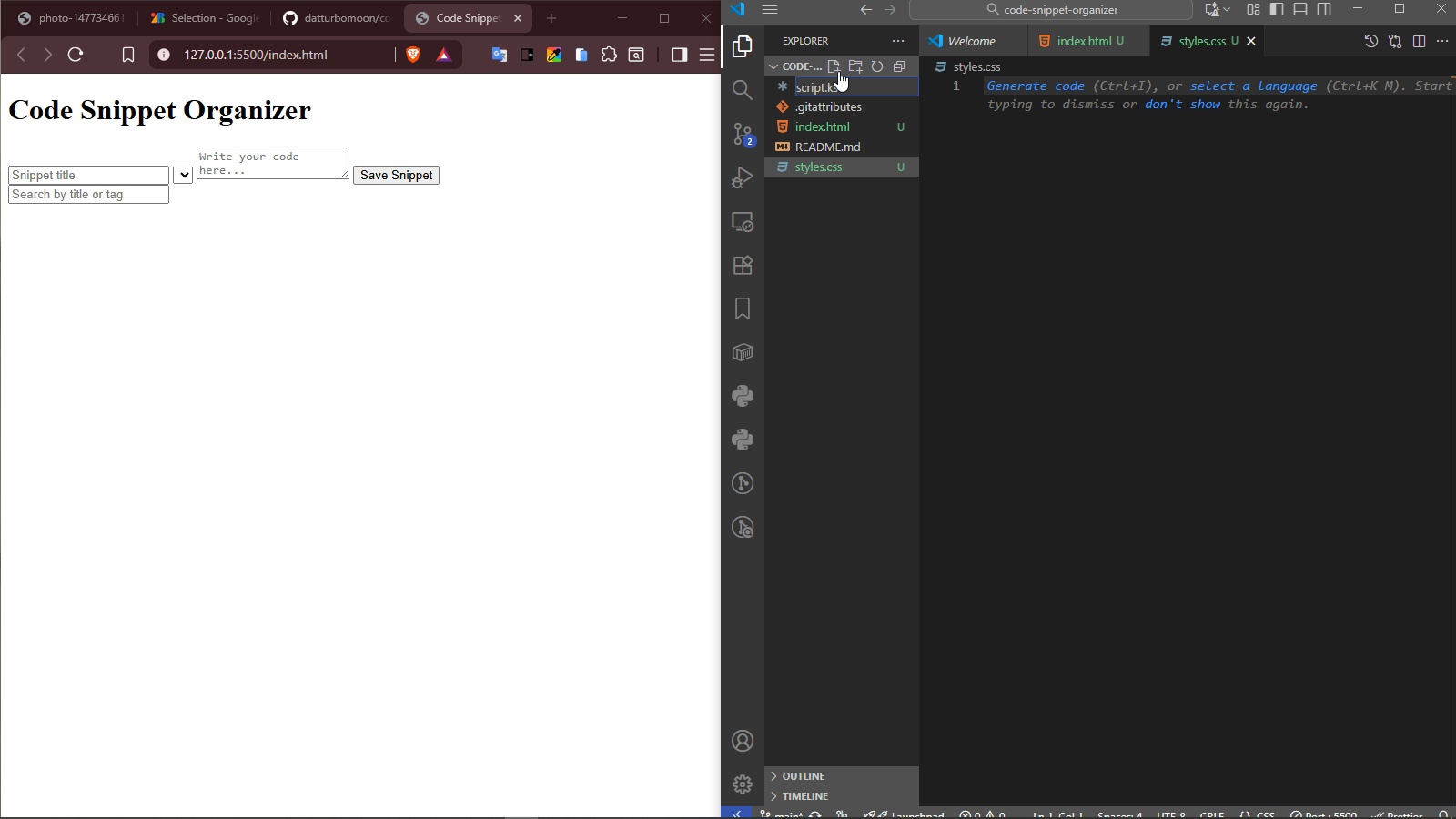 
key(Enter)
 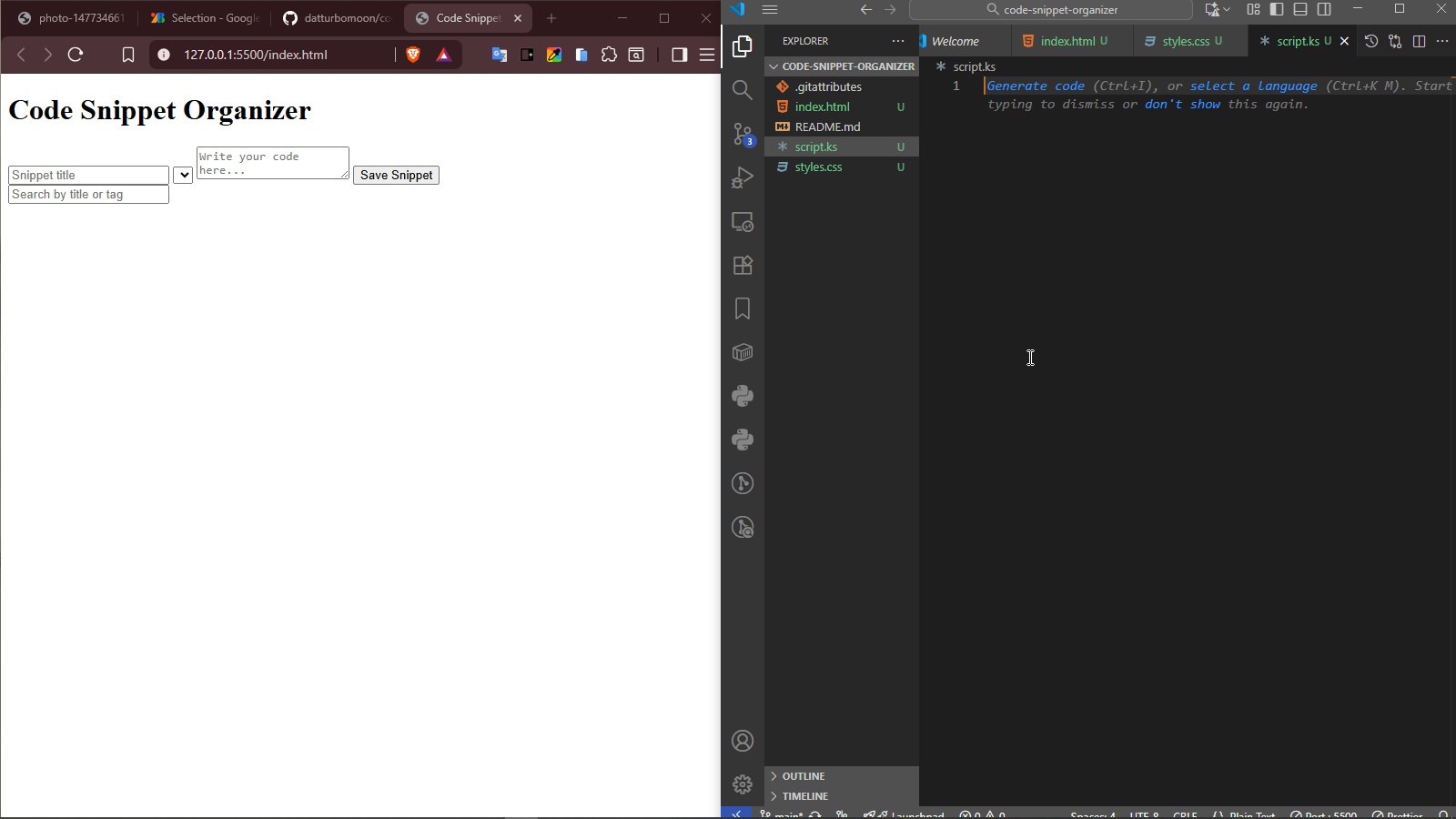 
wait(7.33)
 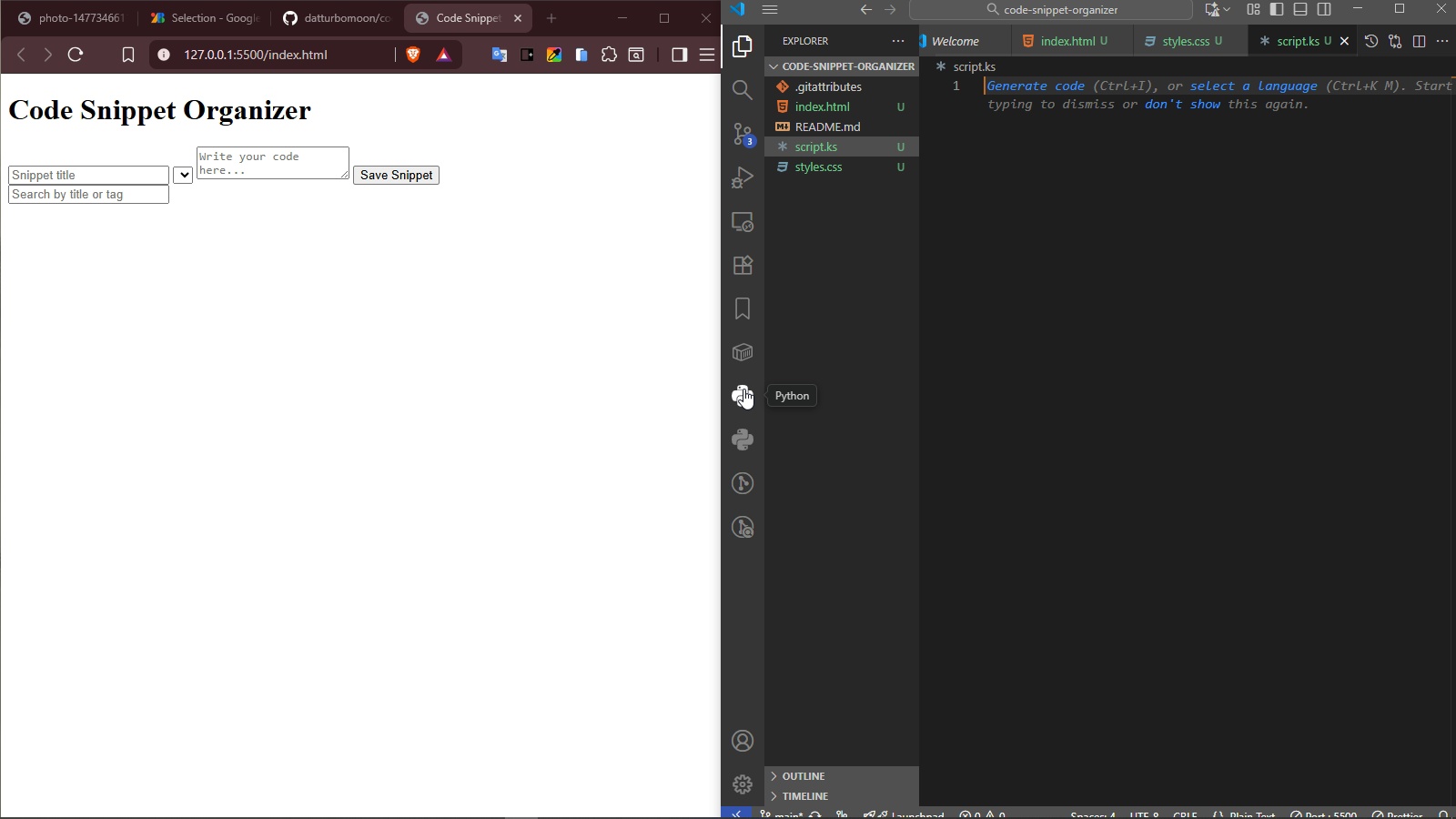 
left_click([842, 146])
 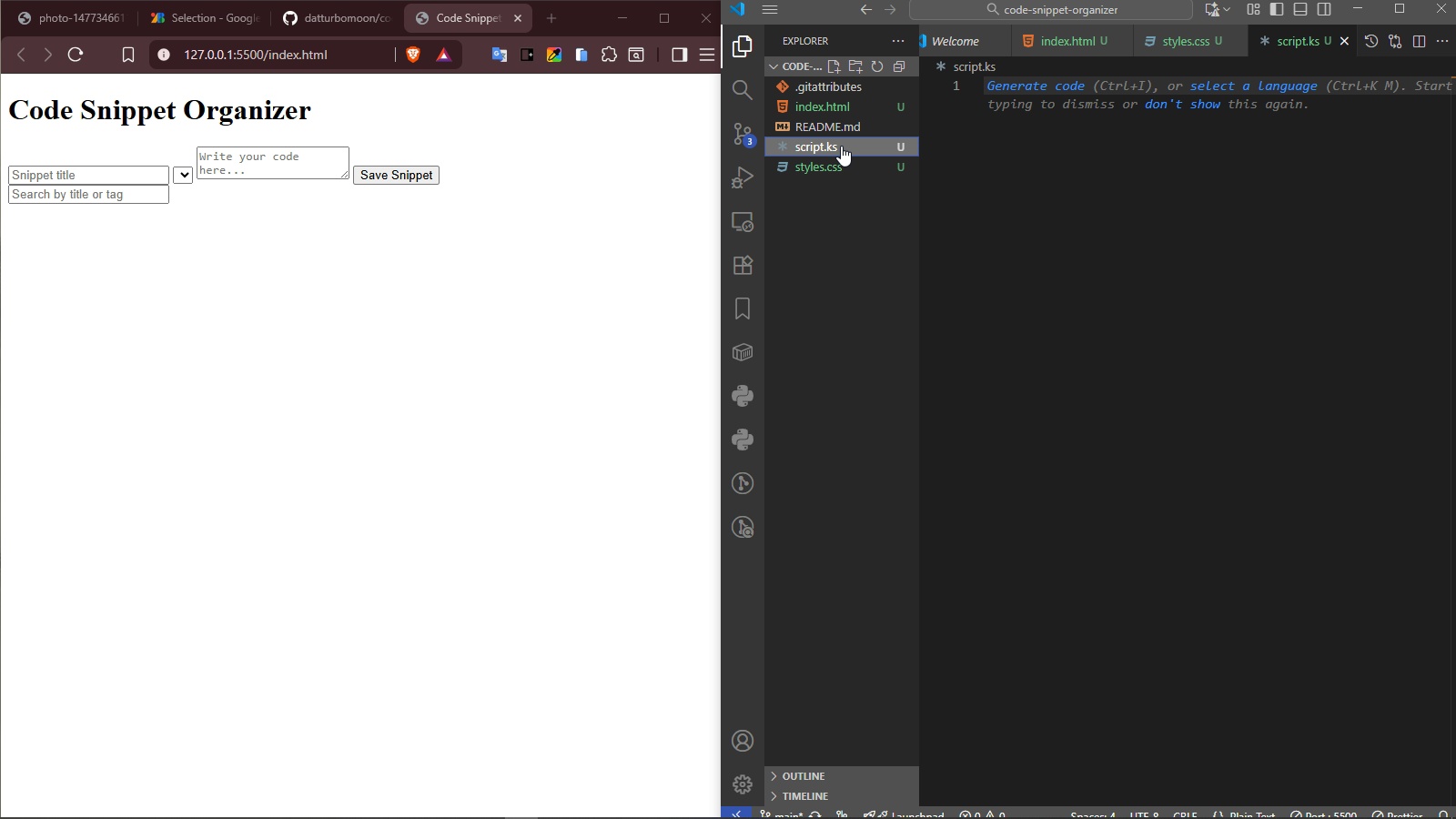 
type([F2]2script.js)
 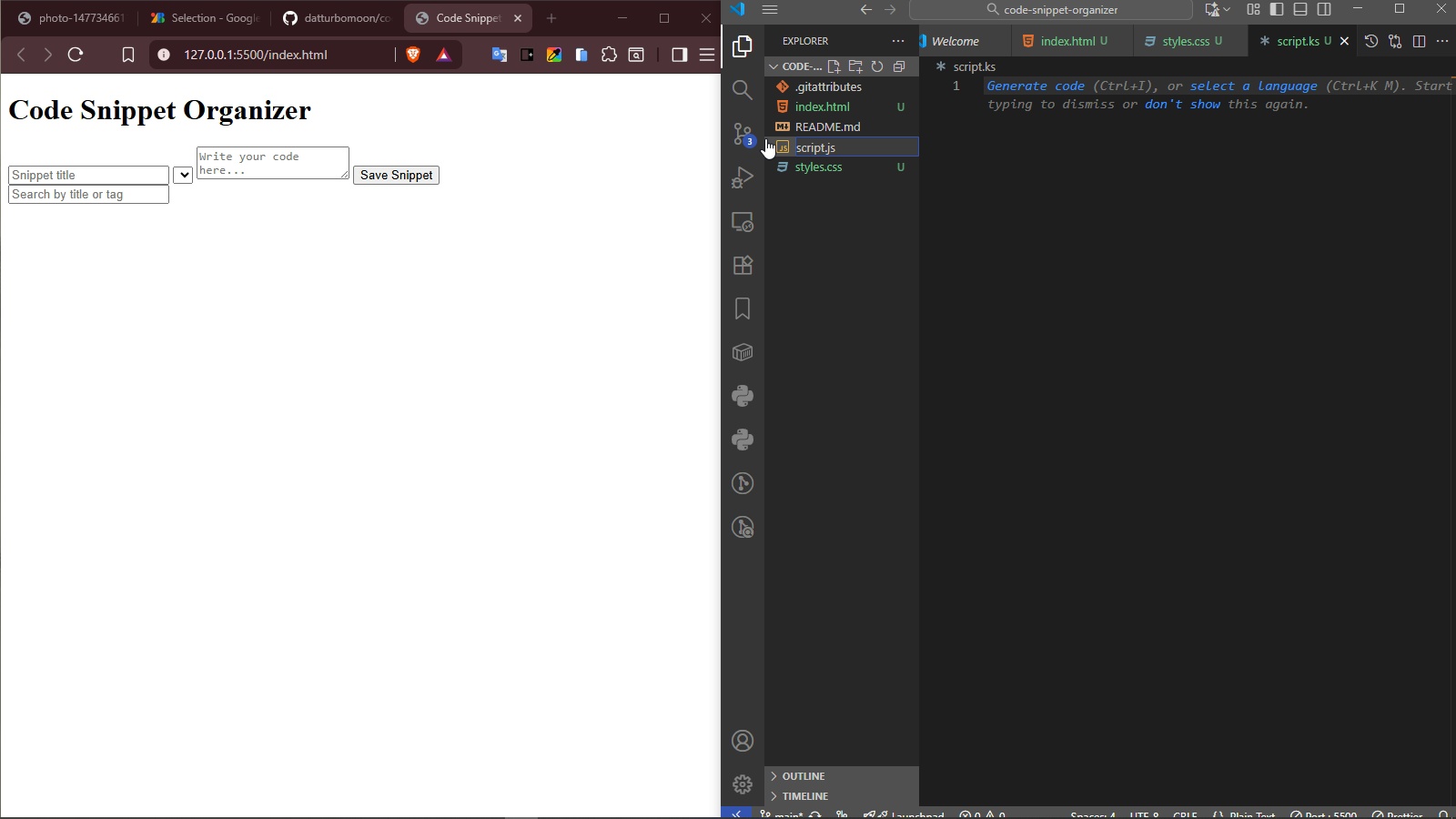 
left_click_drag(start_coordinate=[832, 145], to_coordinate=[765, 143])
 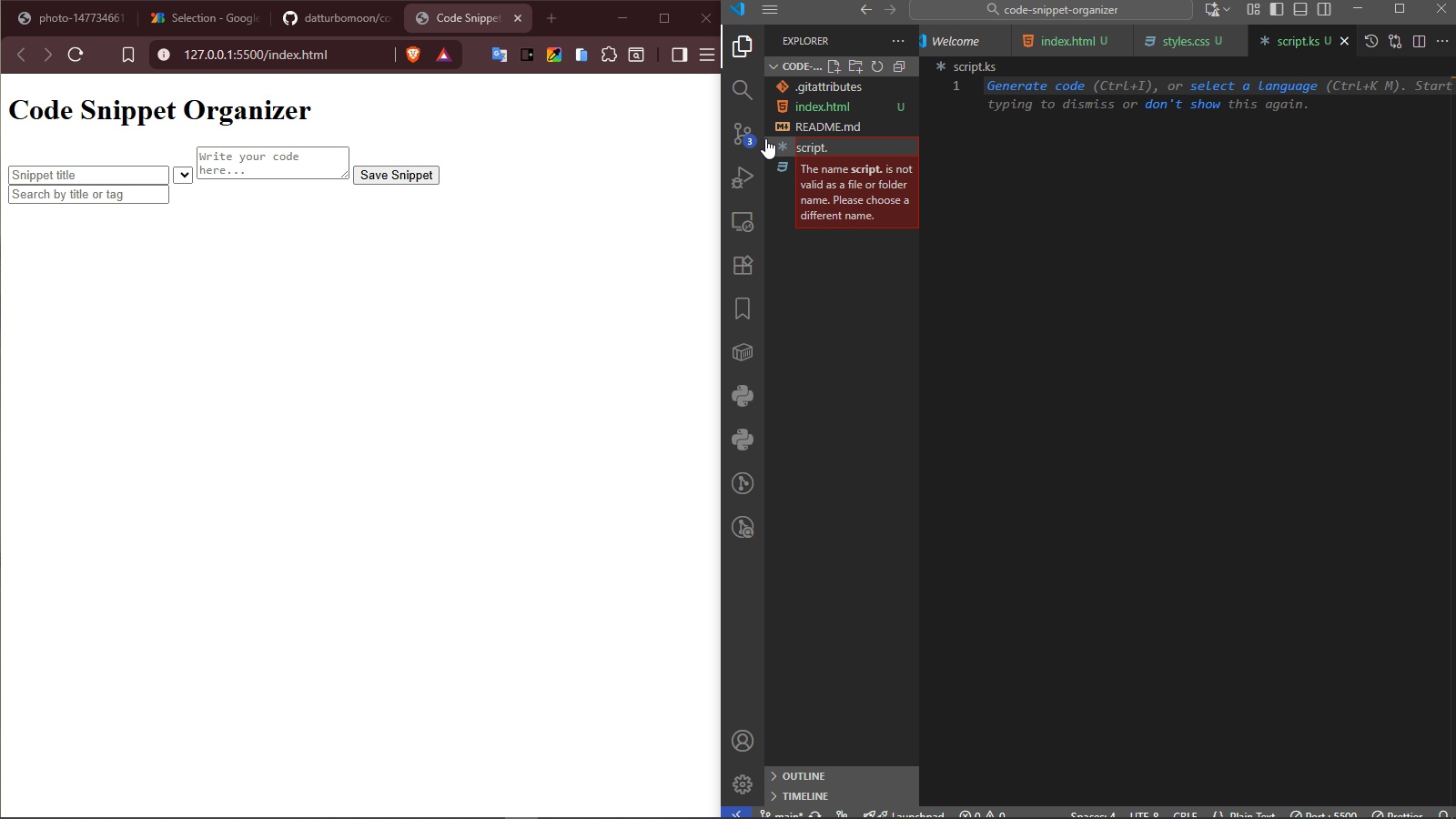 
key(Enter)
 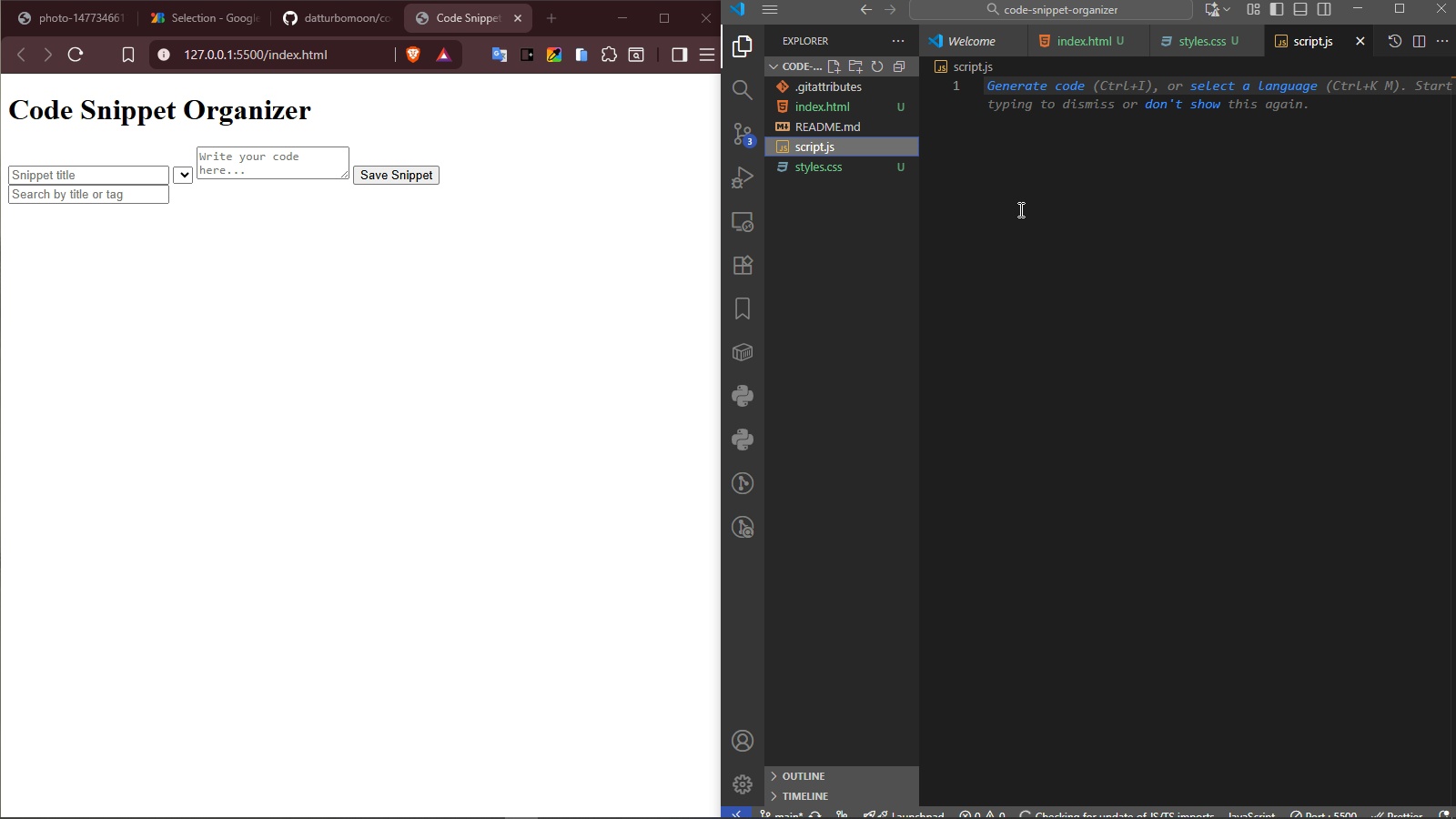 
left_click([1019, 209])
 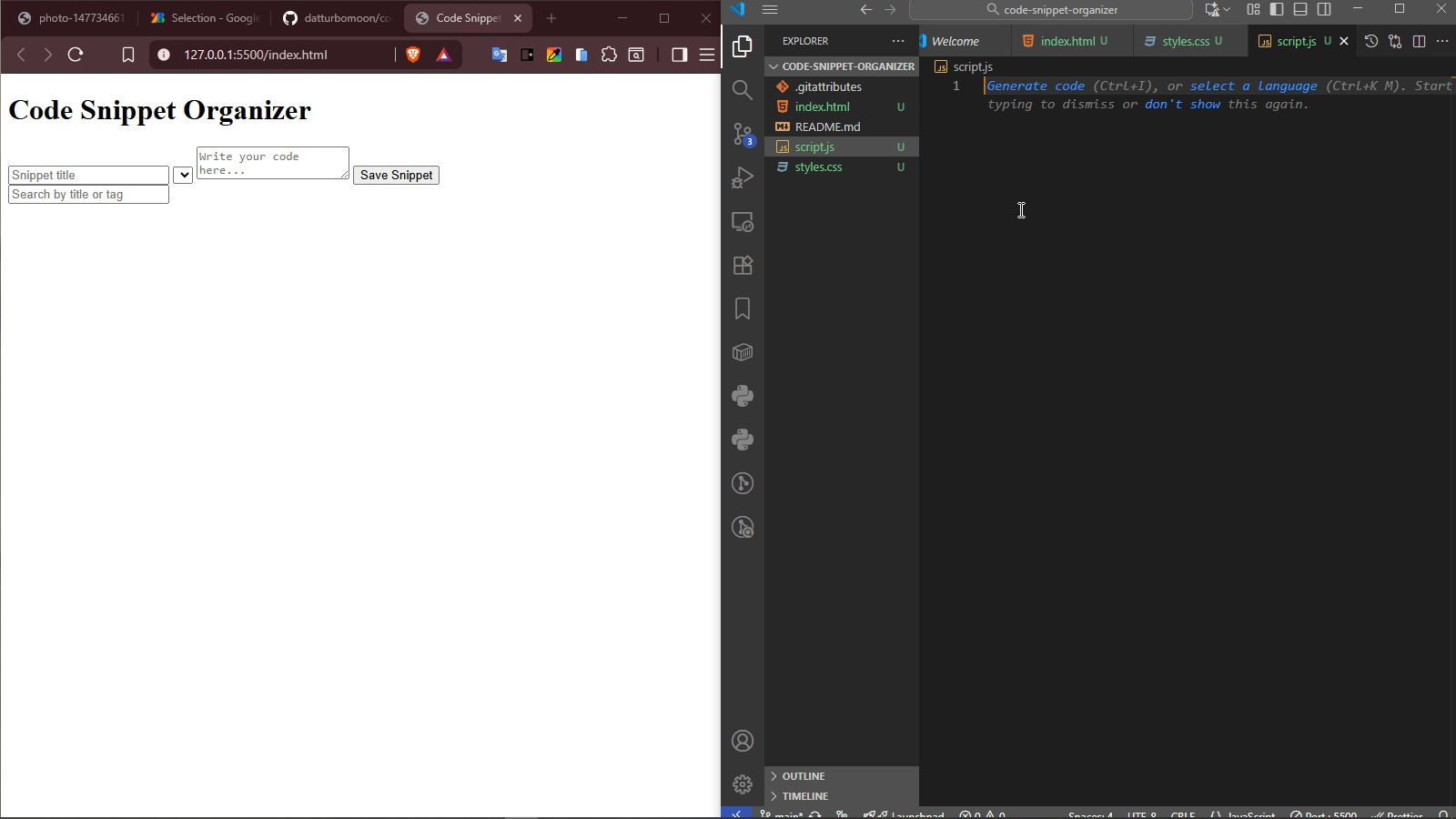 
type(const)
 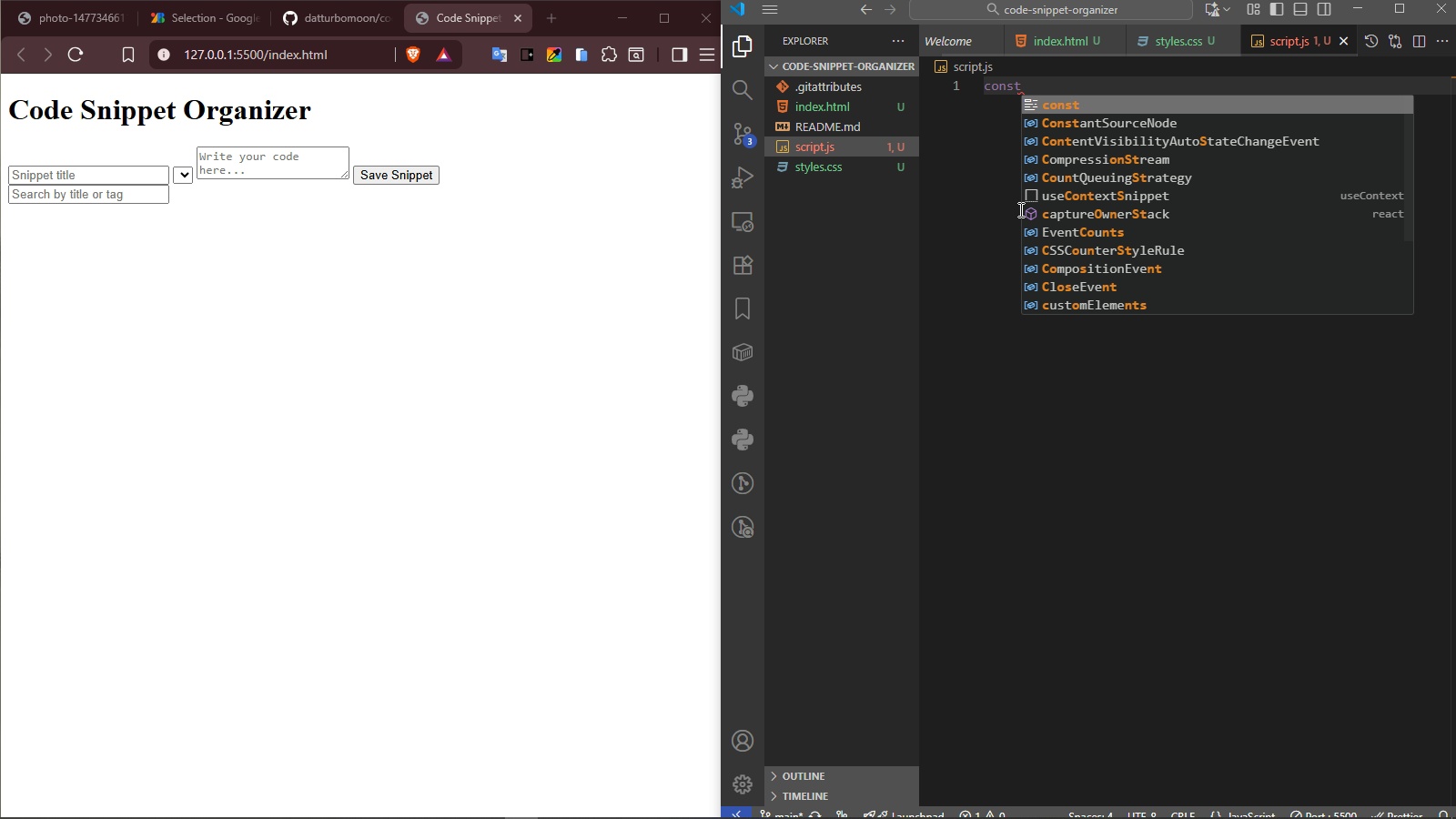 
key(Enter)
 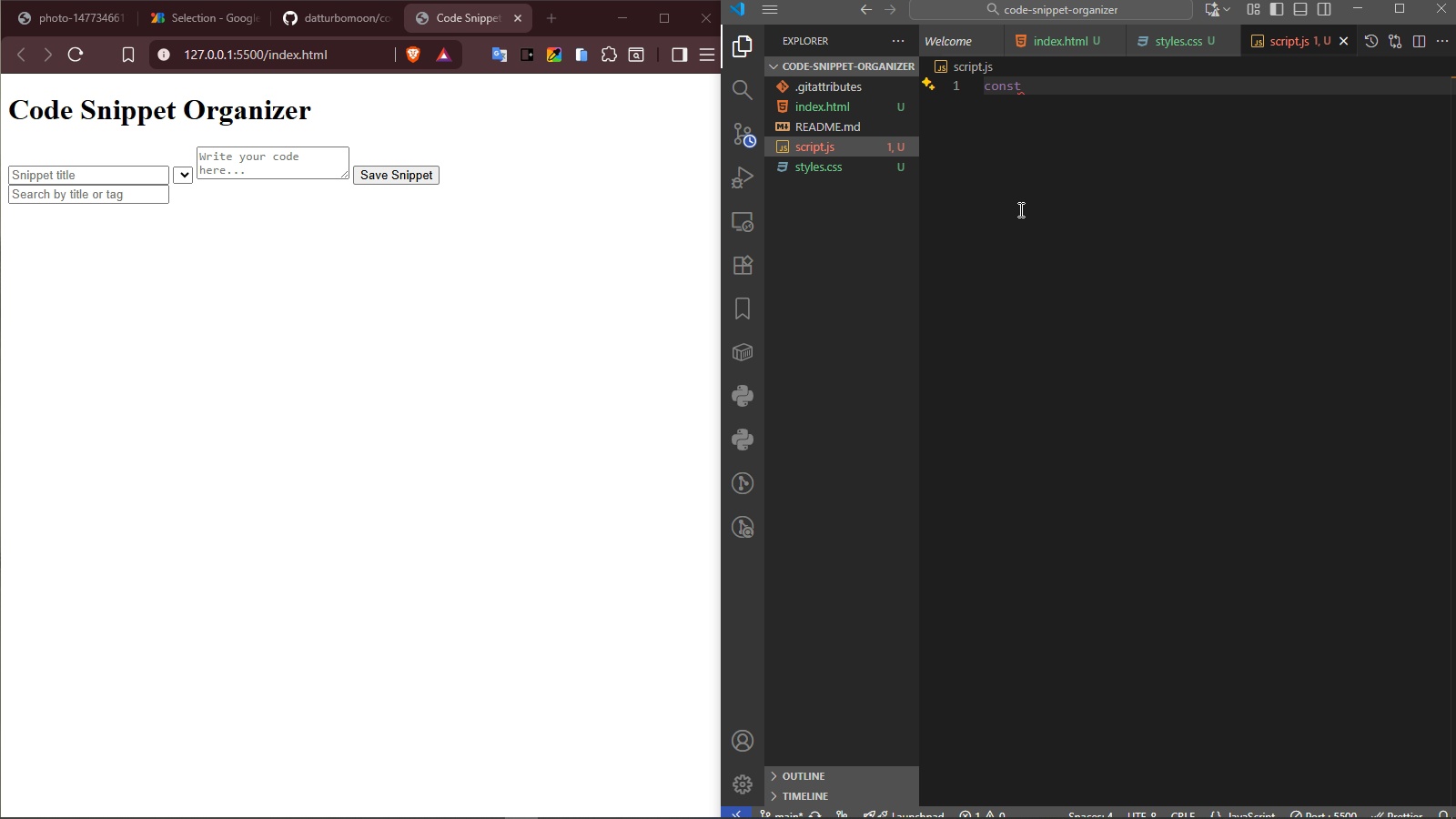 
type( titleInput)
 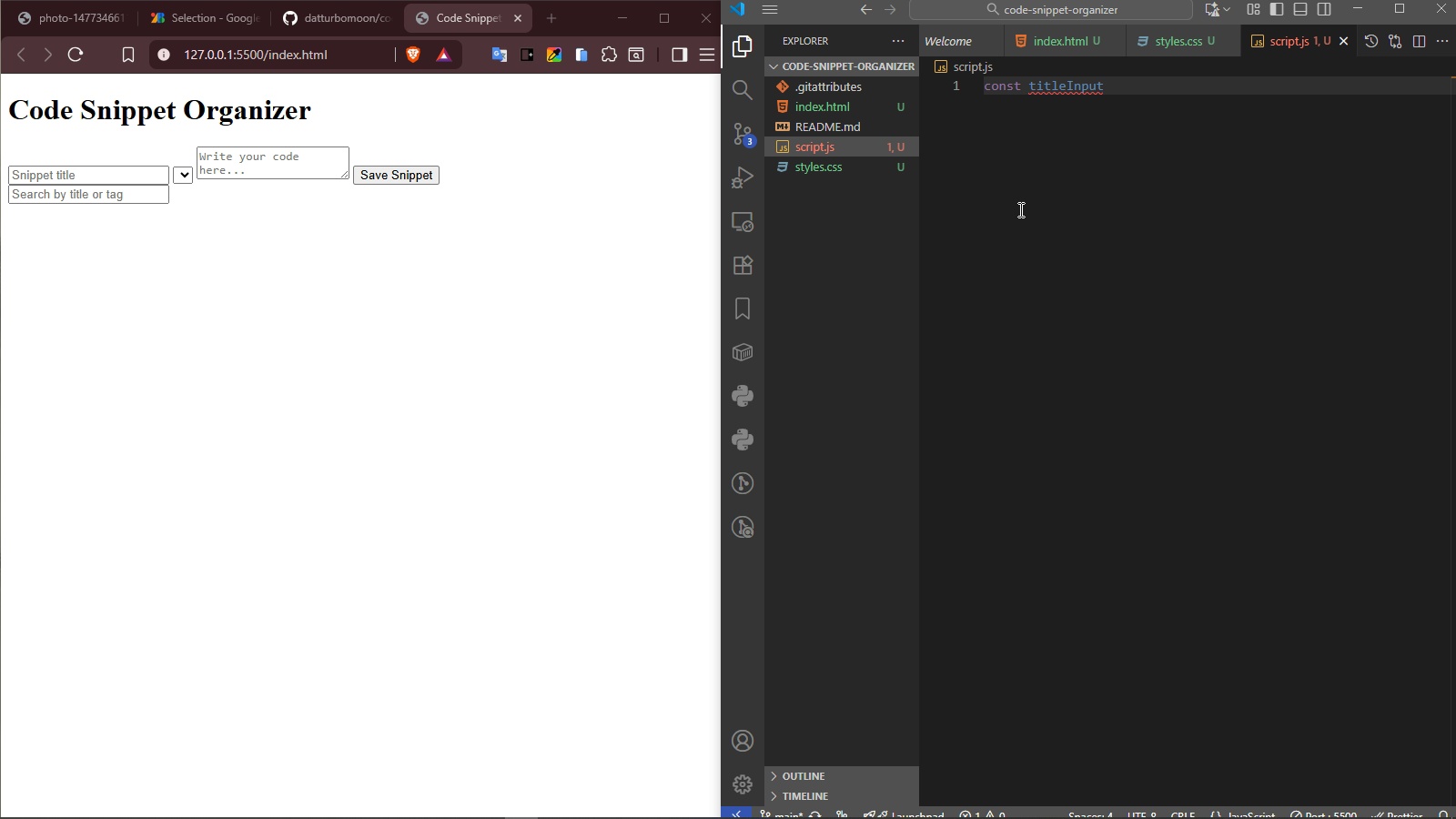 
type( = documem)
key(Backspace)
 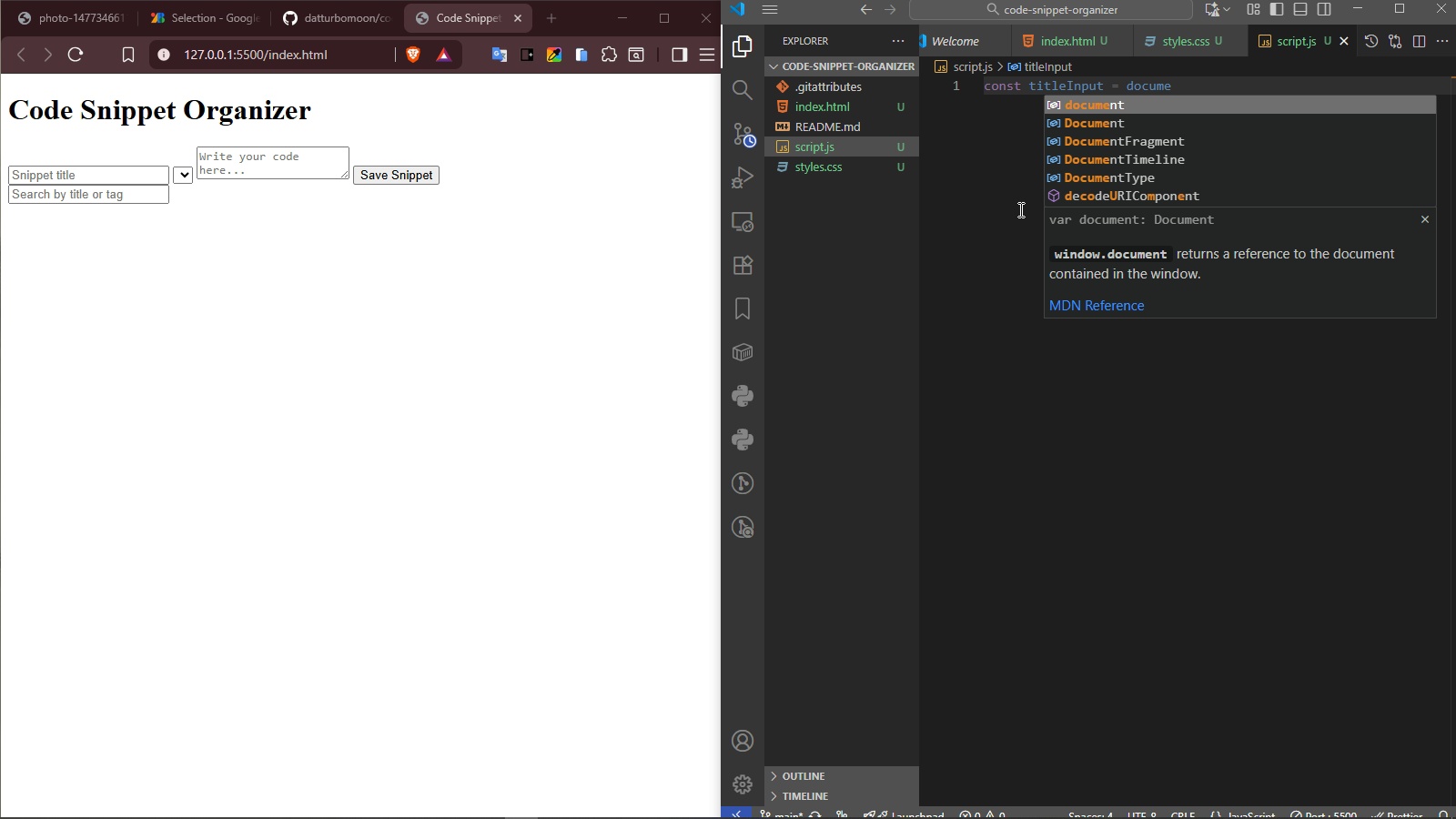 
key(Enter)
 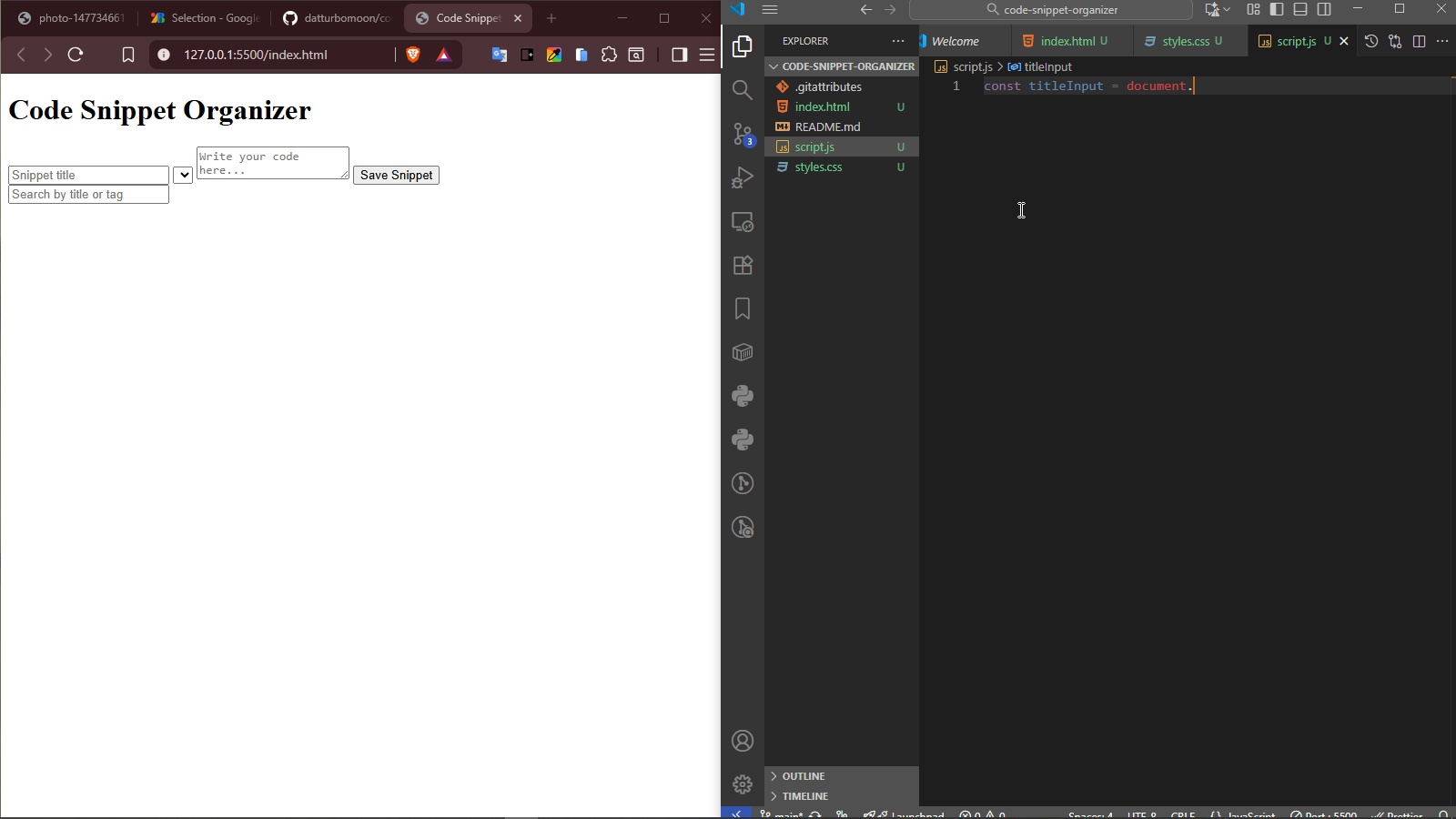 
type(.getele)
 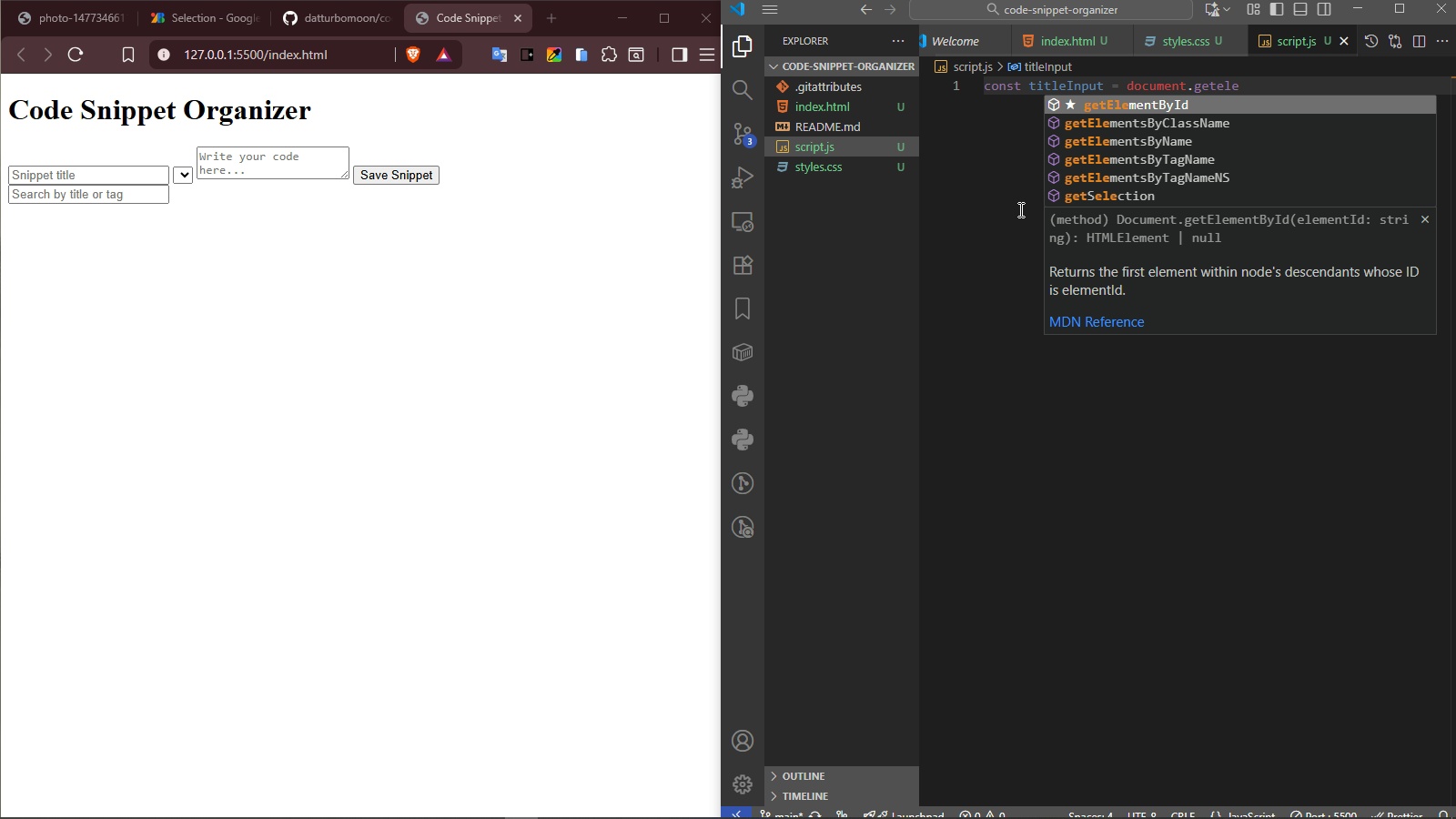 
key(Enter)
 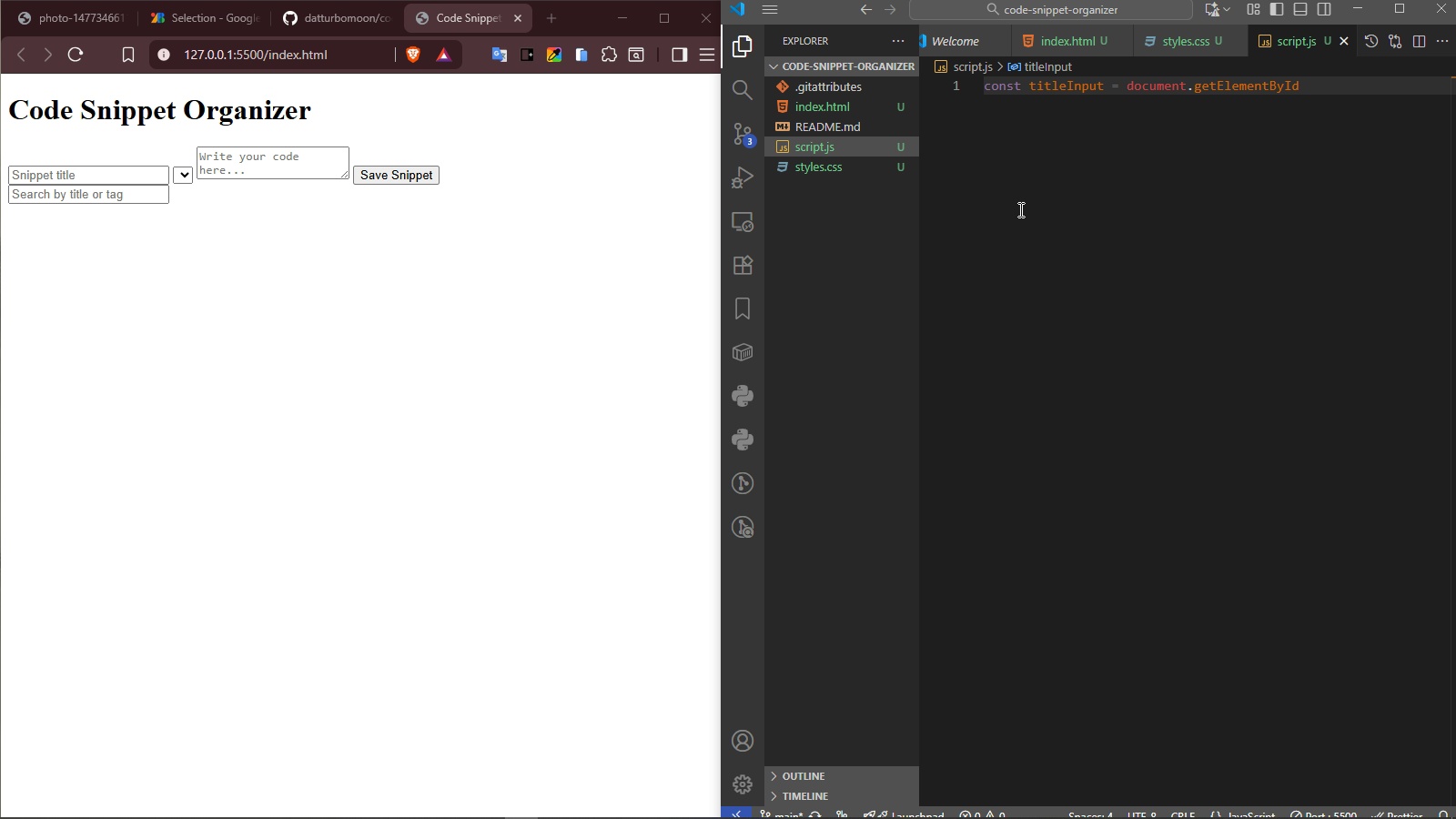 
wait(7.39)
 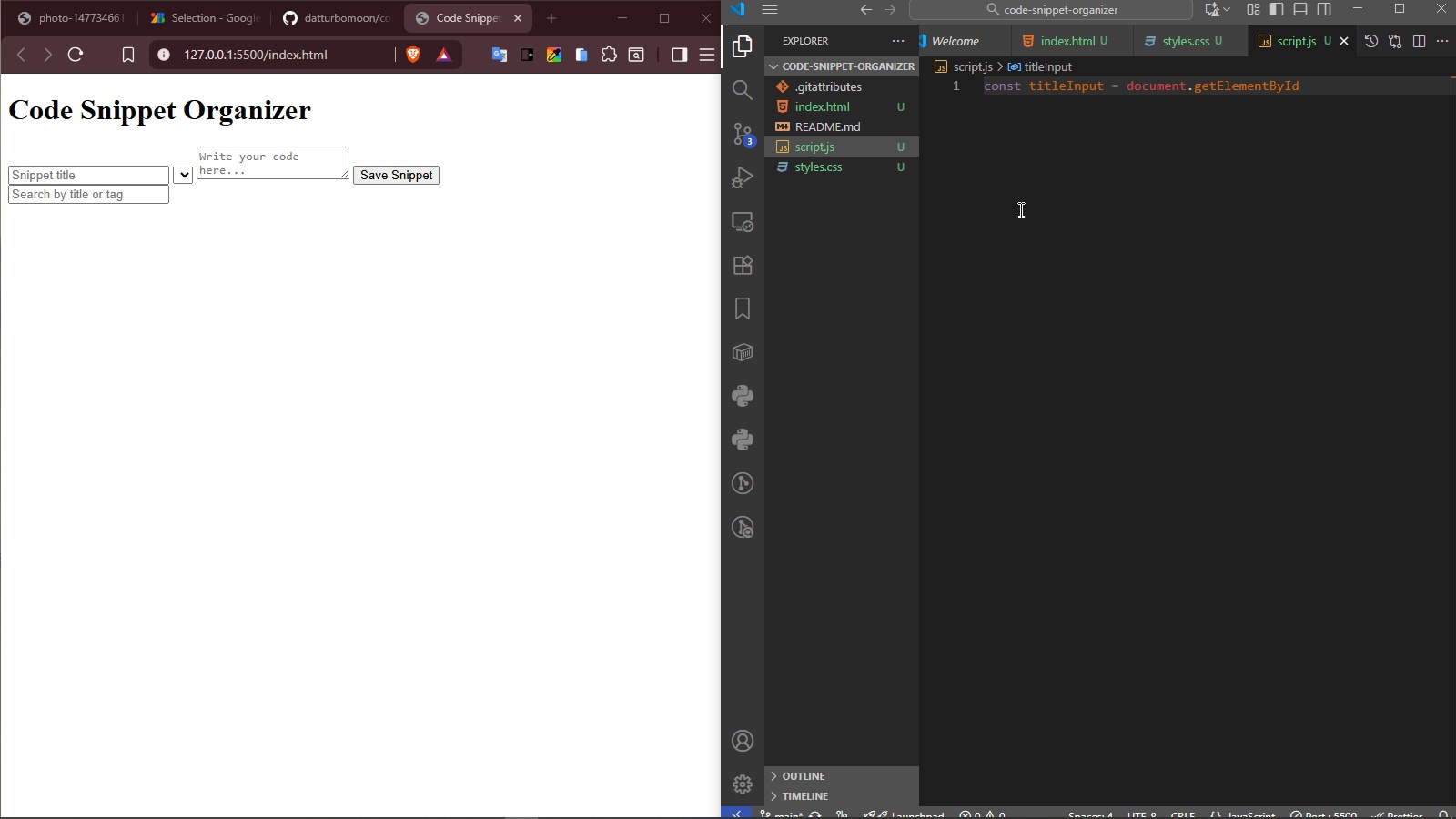 
type(('title)
 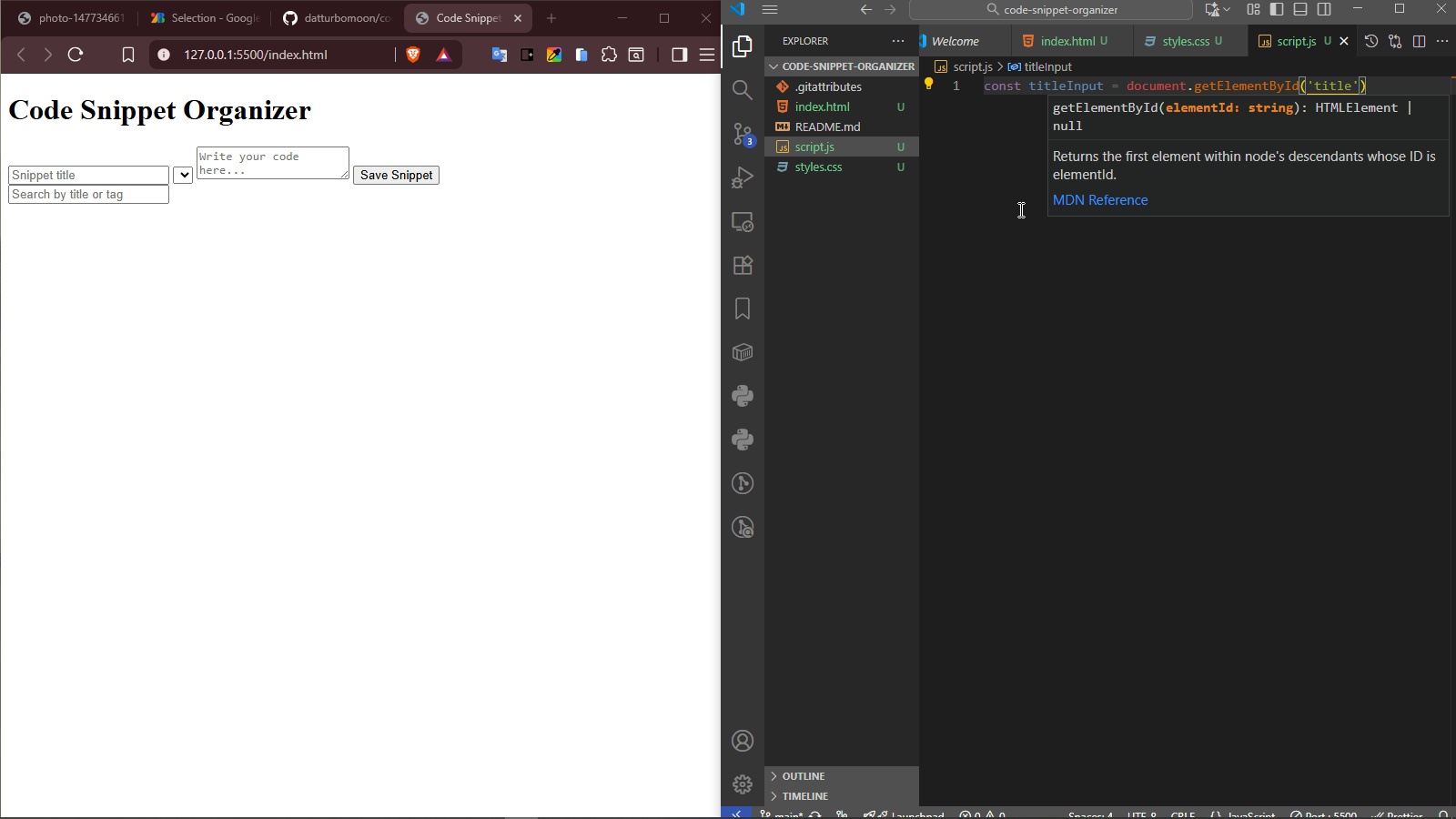 
key(ArrowRight)
 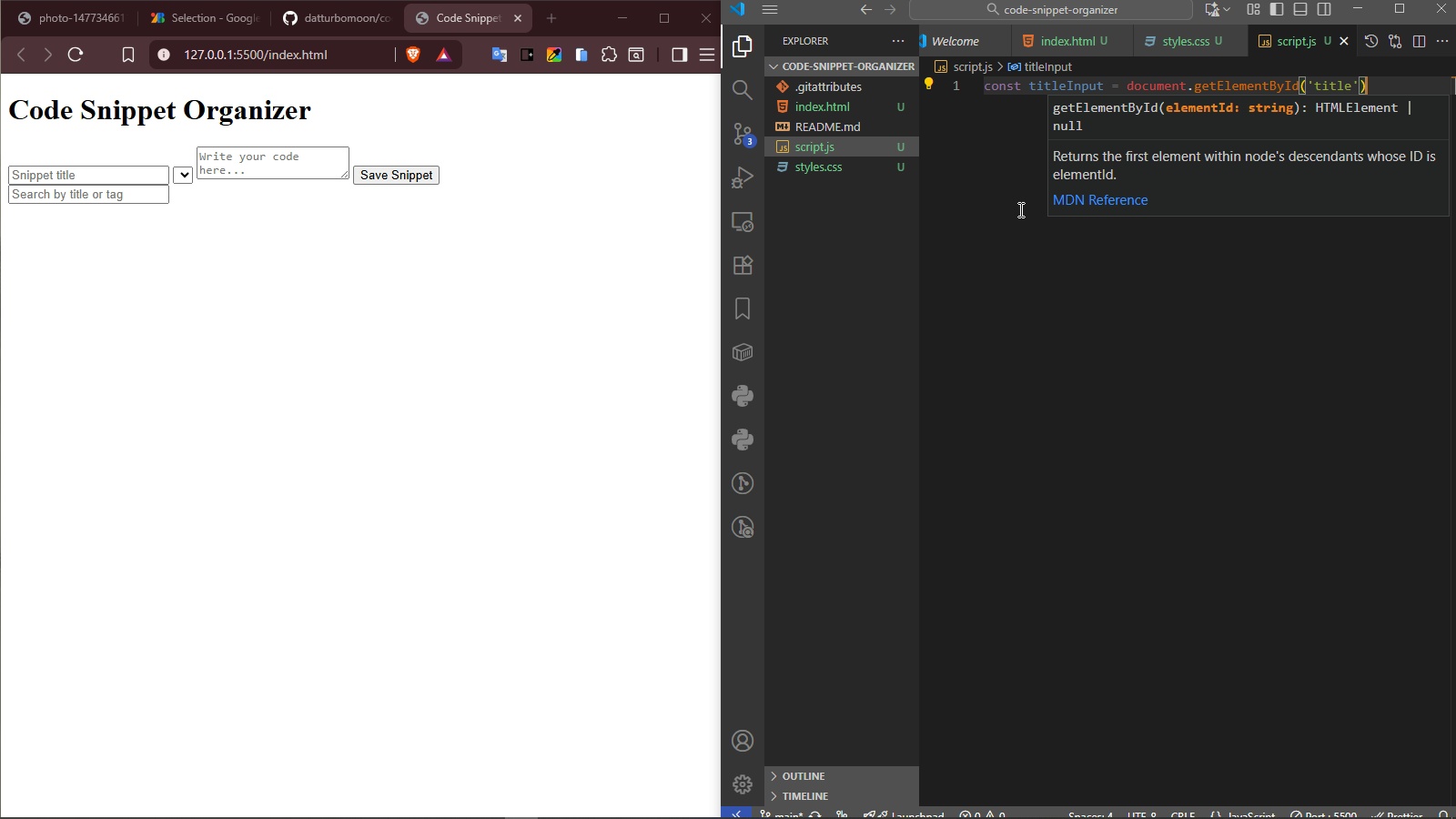 
key(ArrowRight)
 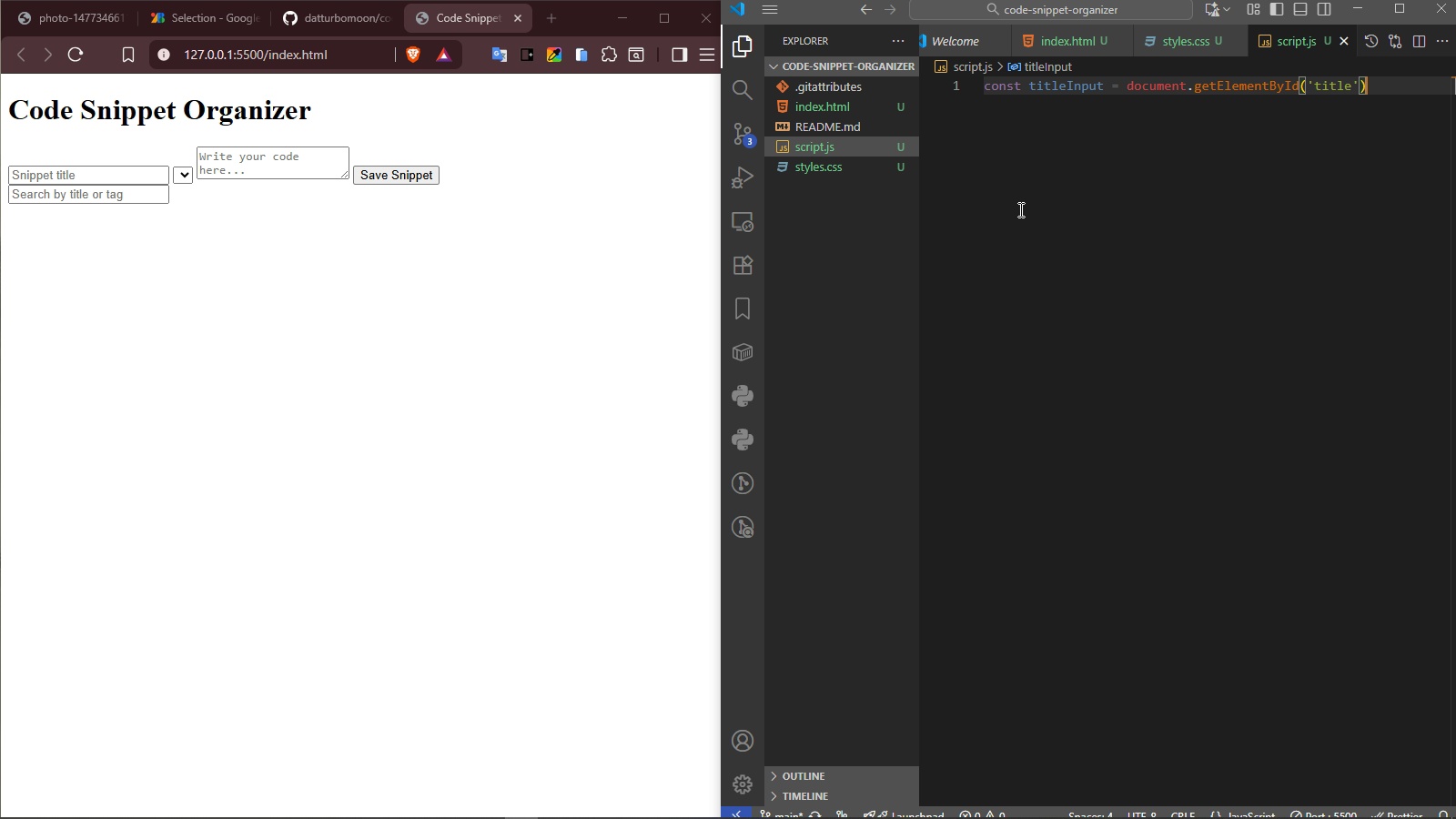 
key(Semicolon)
 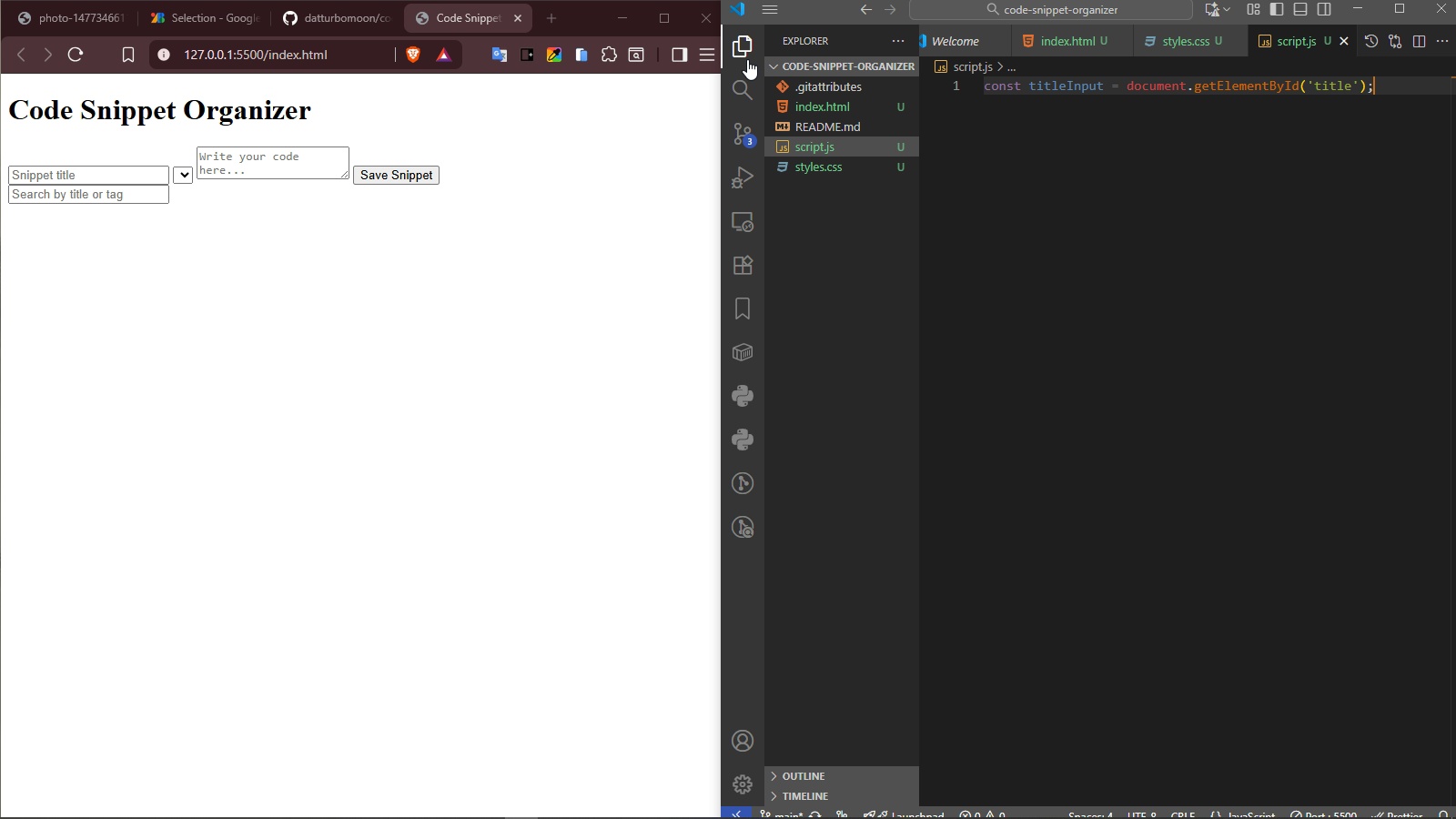 
left_click([737, 46])
 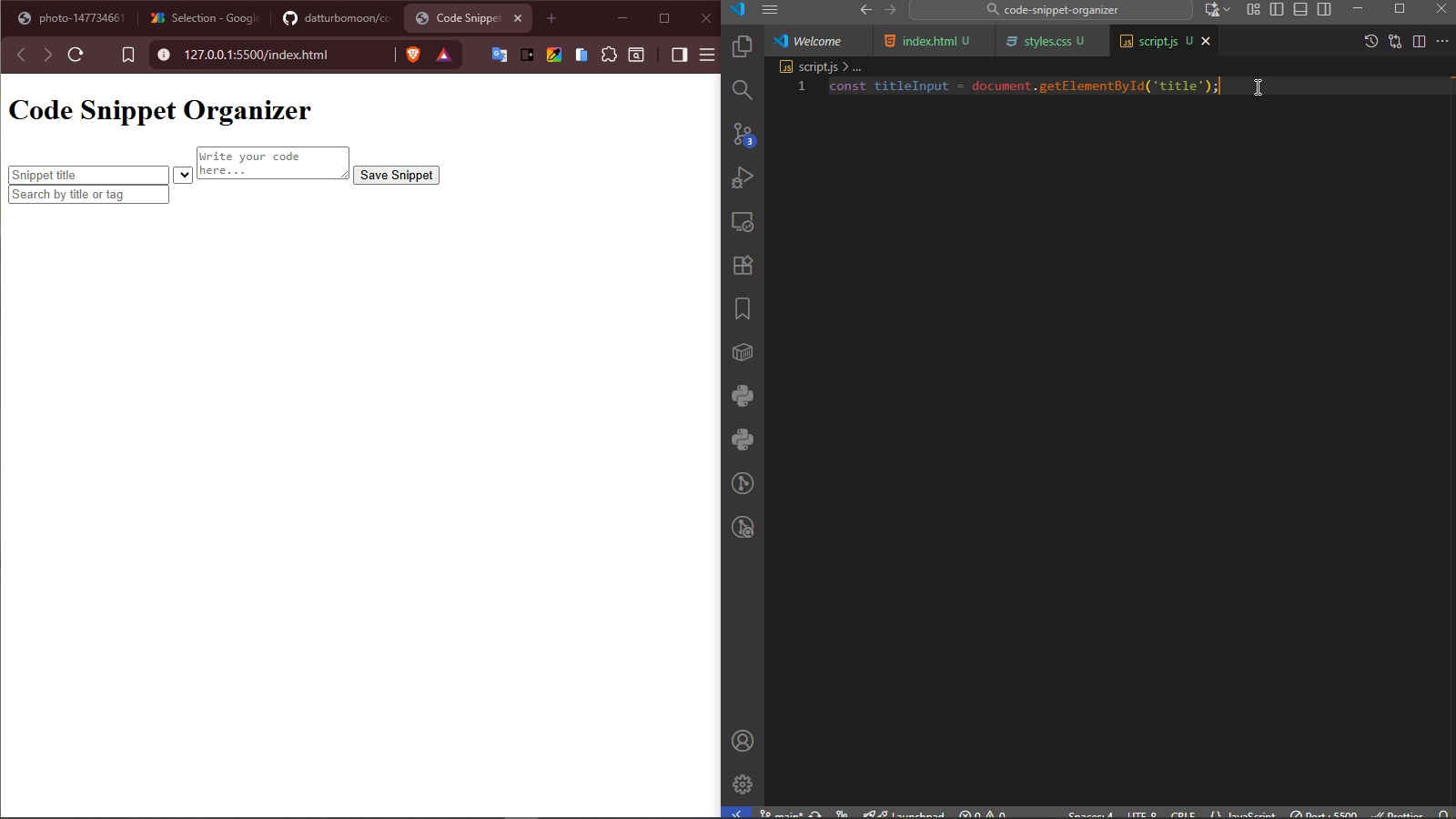 
left_click([1256, 86])
 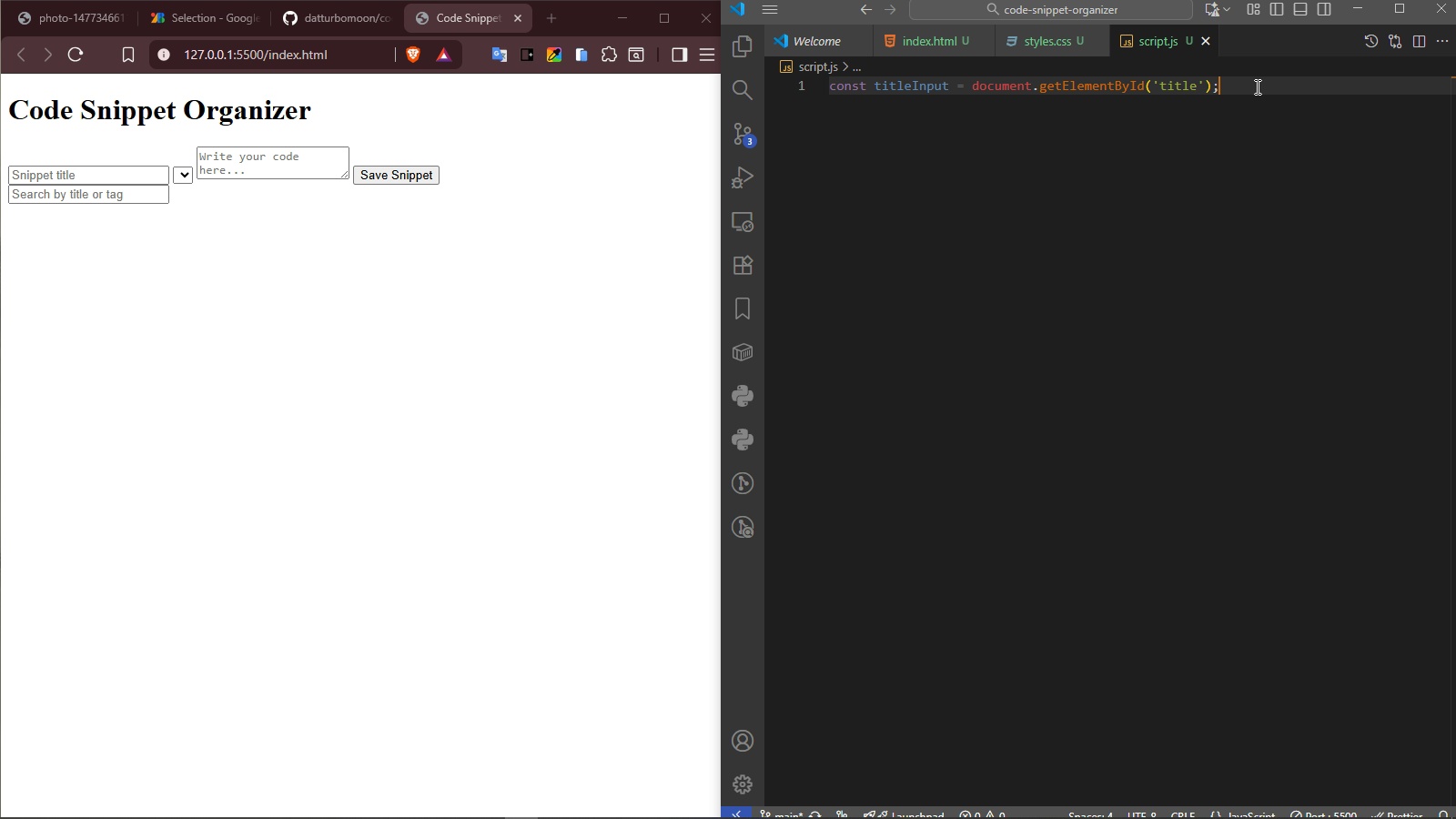 
key(Enter)
 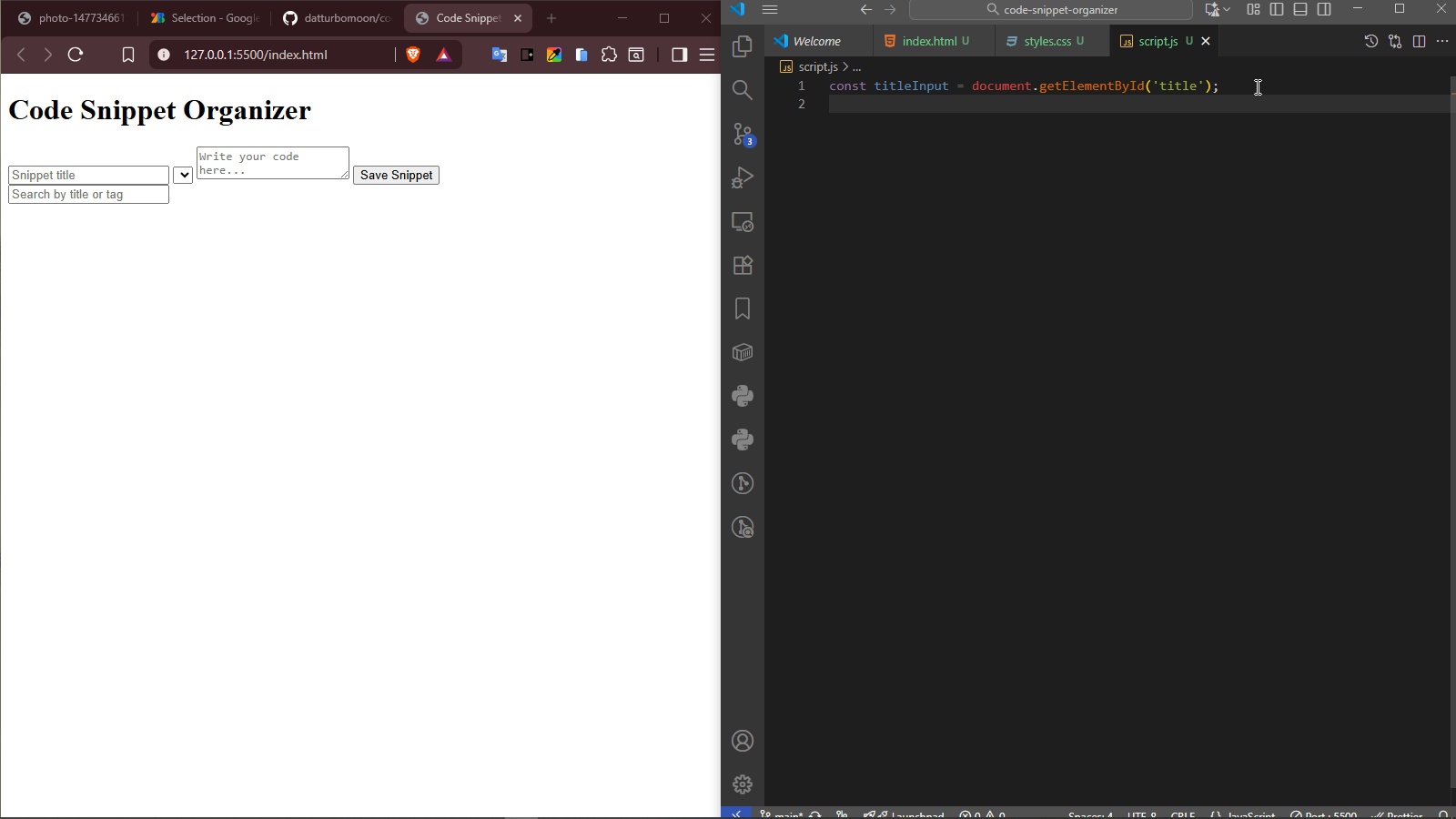 
wait(8.69)
 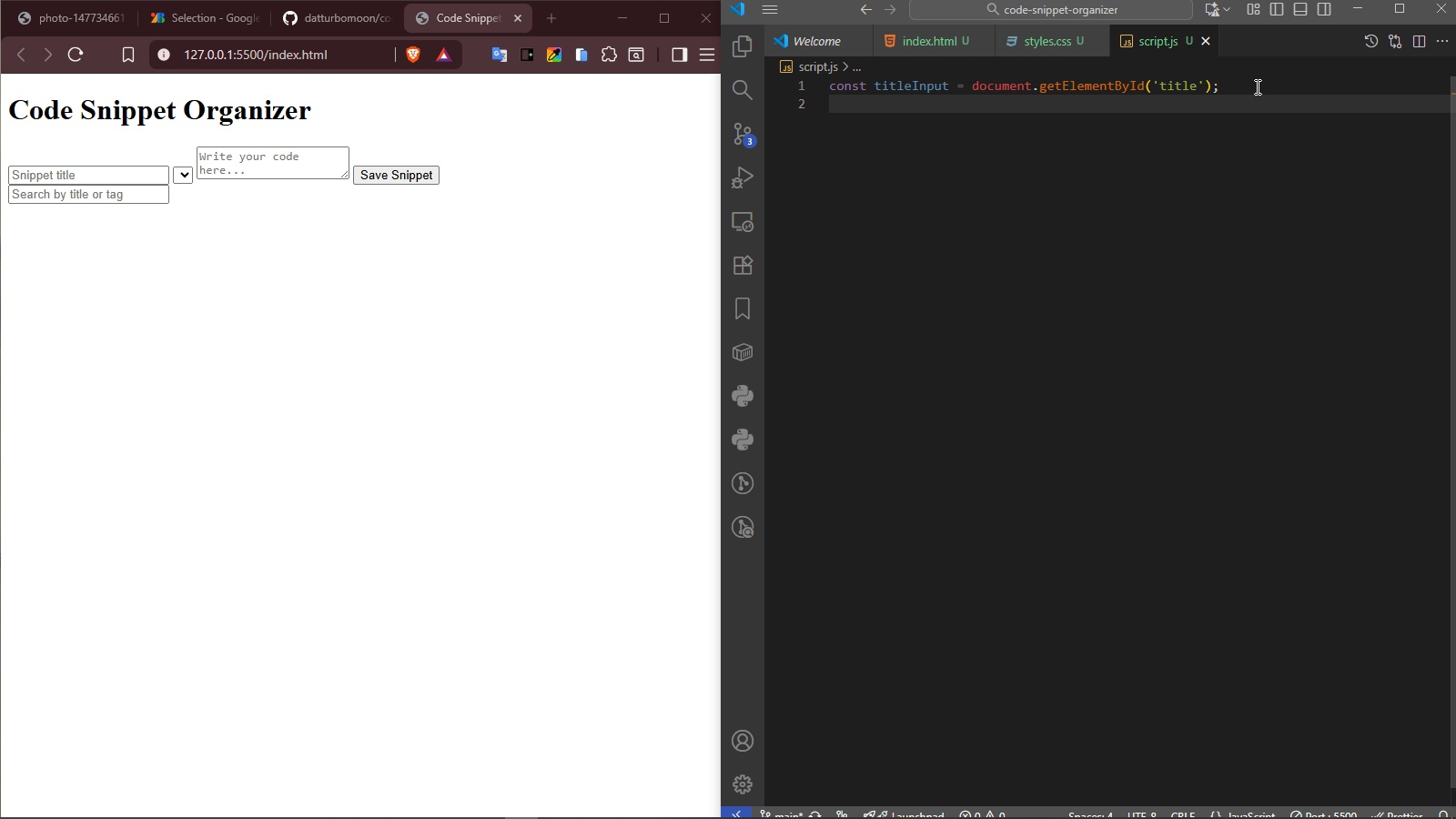 
left_click_drag(start_coordinate=[1234, 86], to_coordinate=[827, 76])
 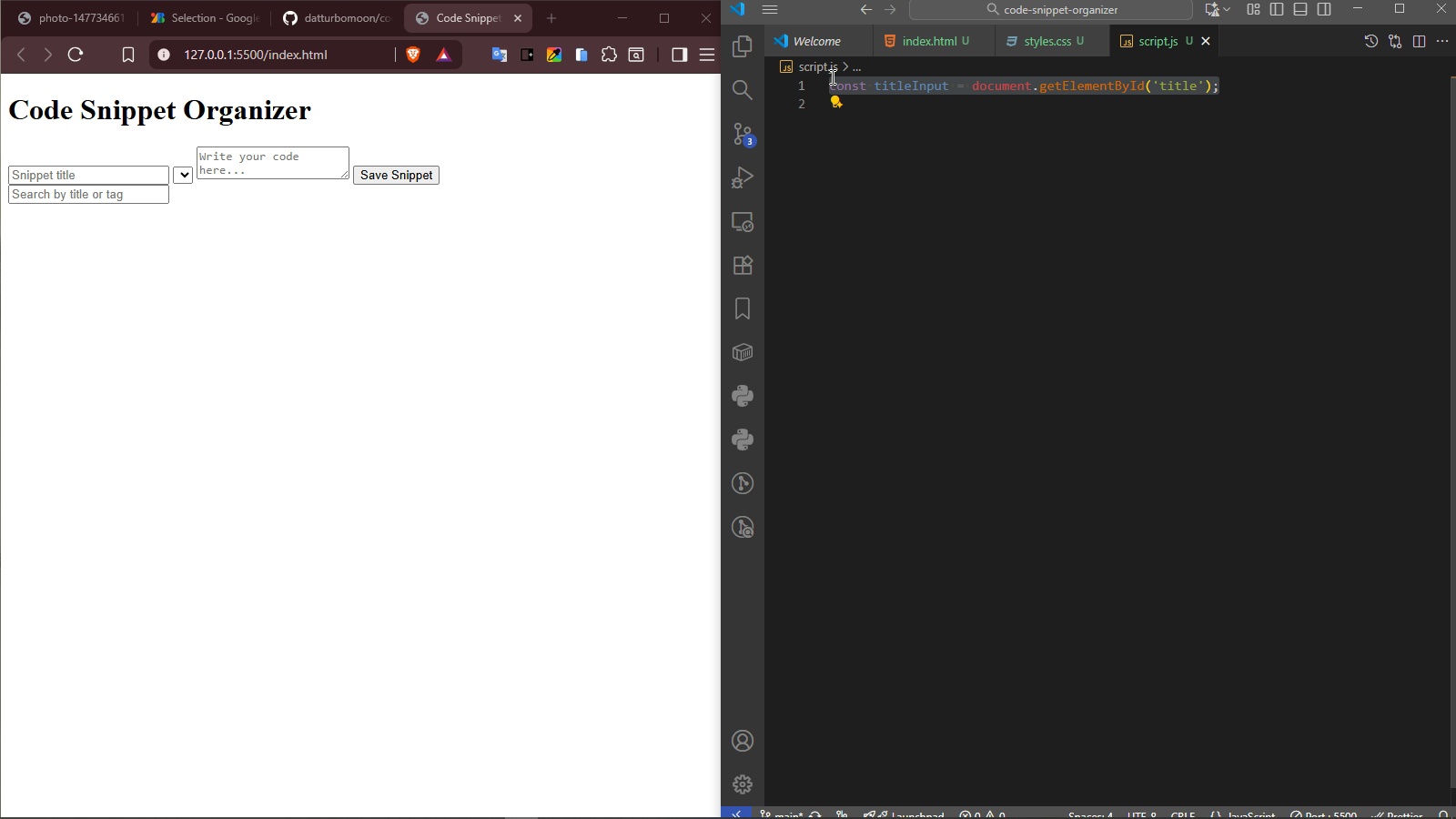 
key(Control+ControlLeft)
 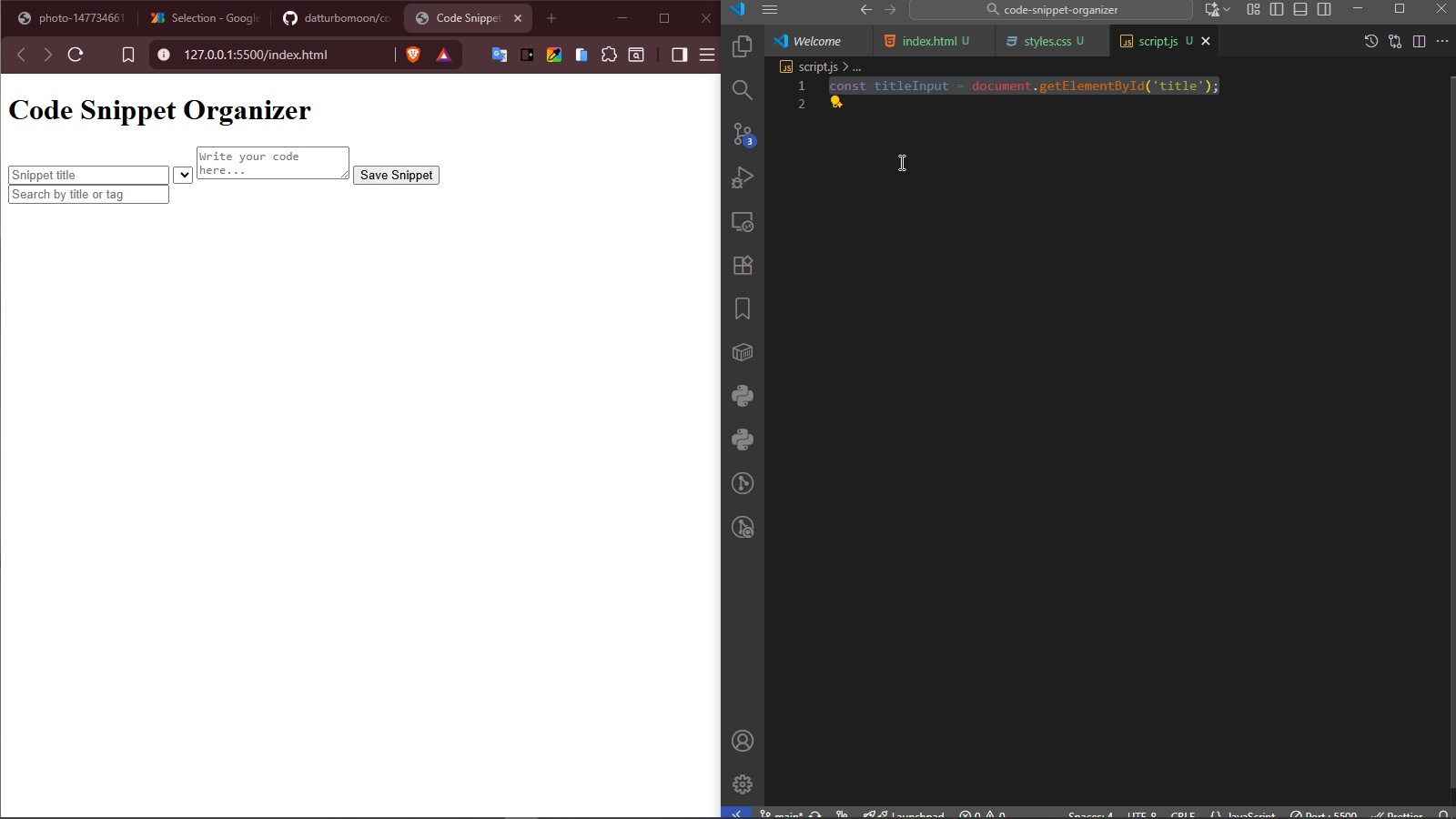 
key(Control+C)
 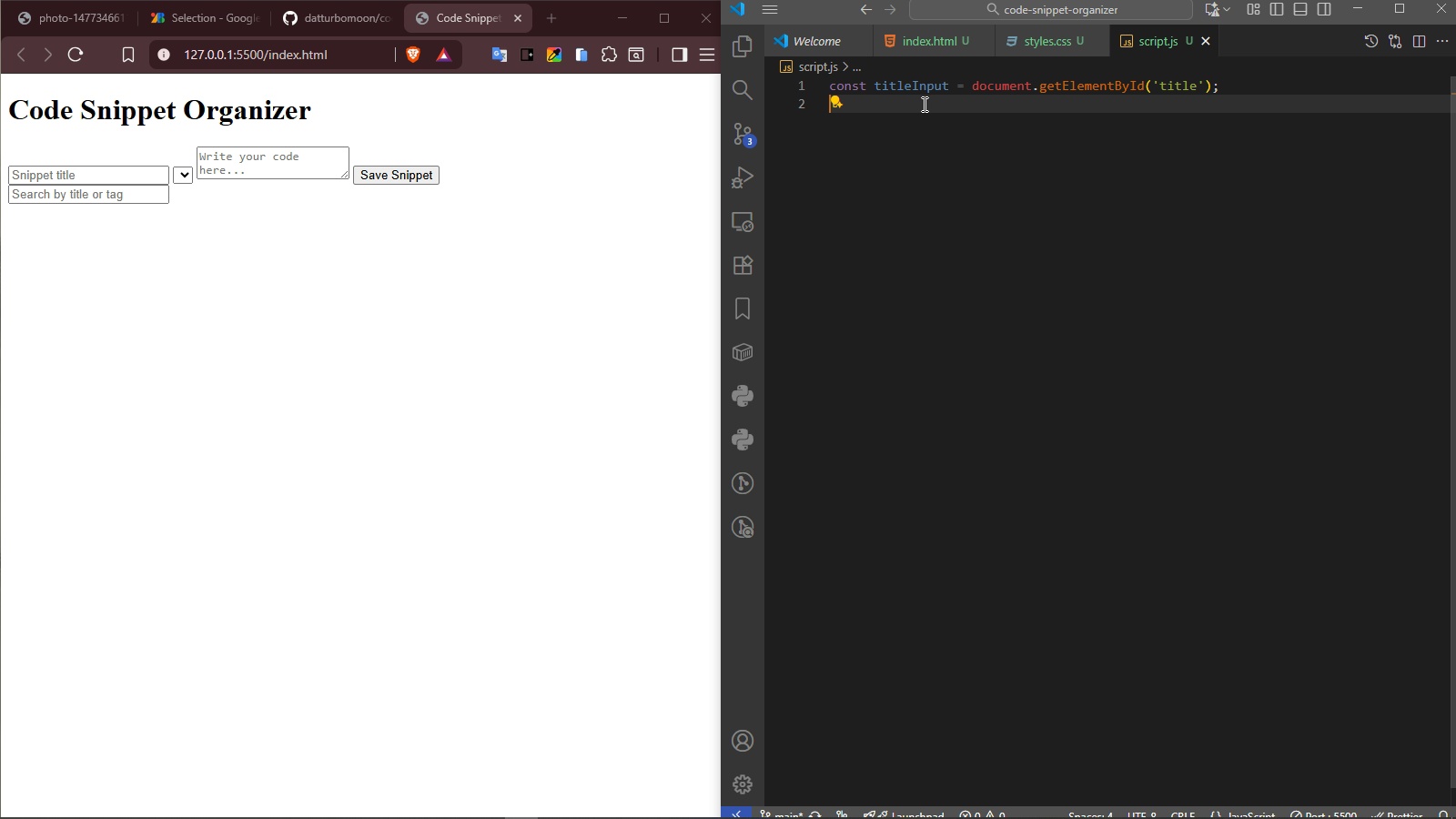 
left_click([923, 104])
 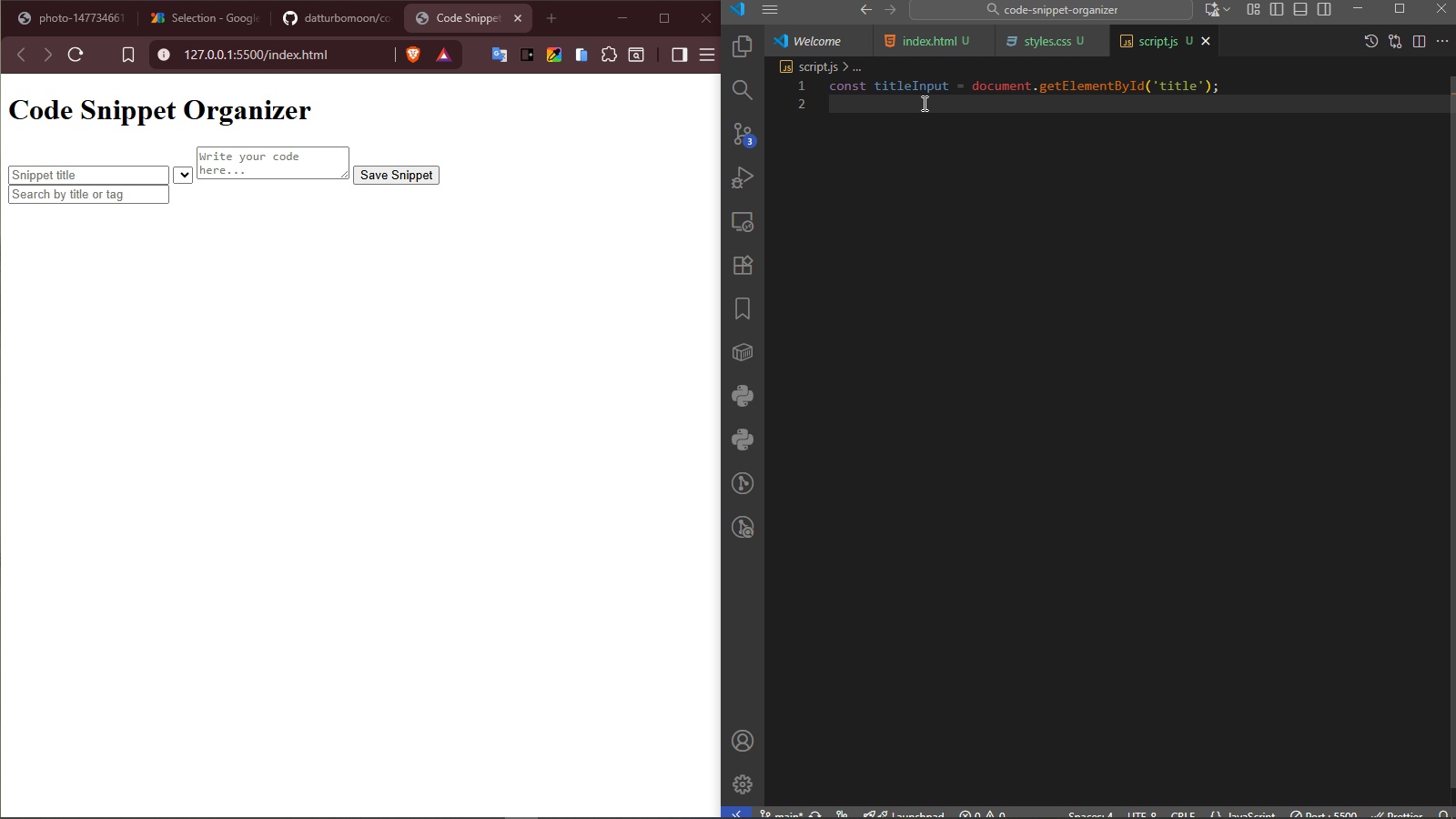 
key(Control+V)
 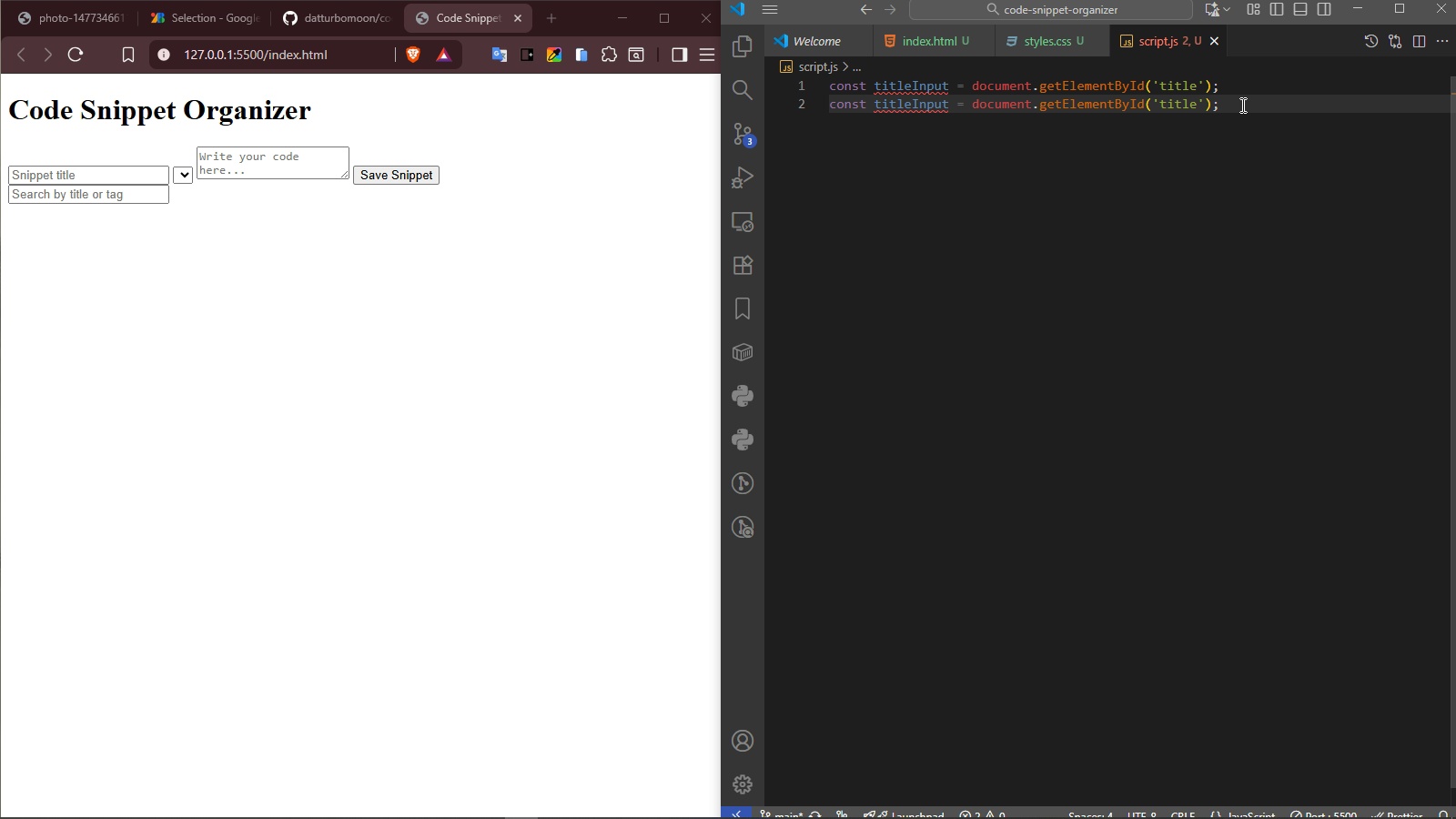 
left_click([1241, 105])
 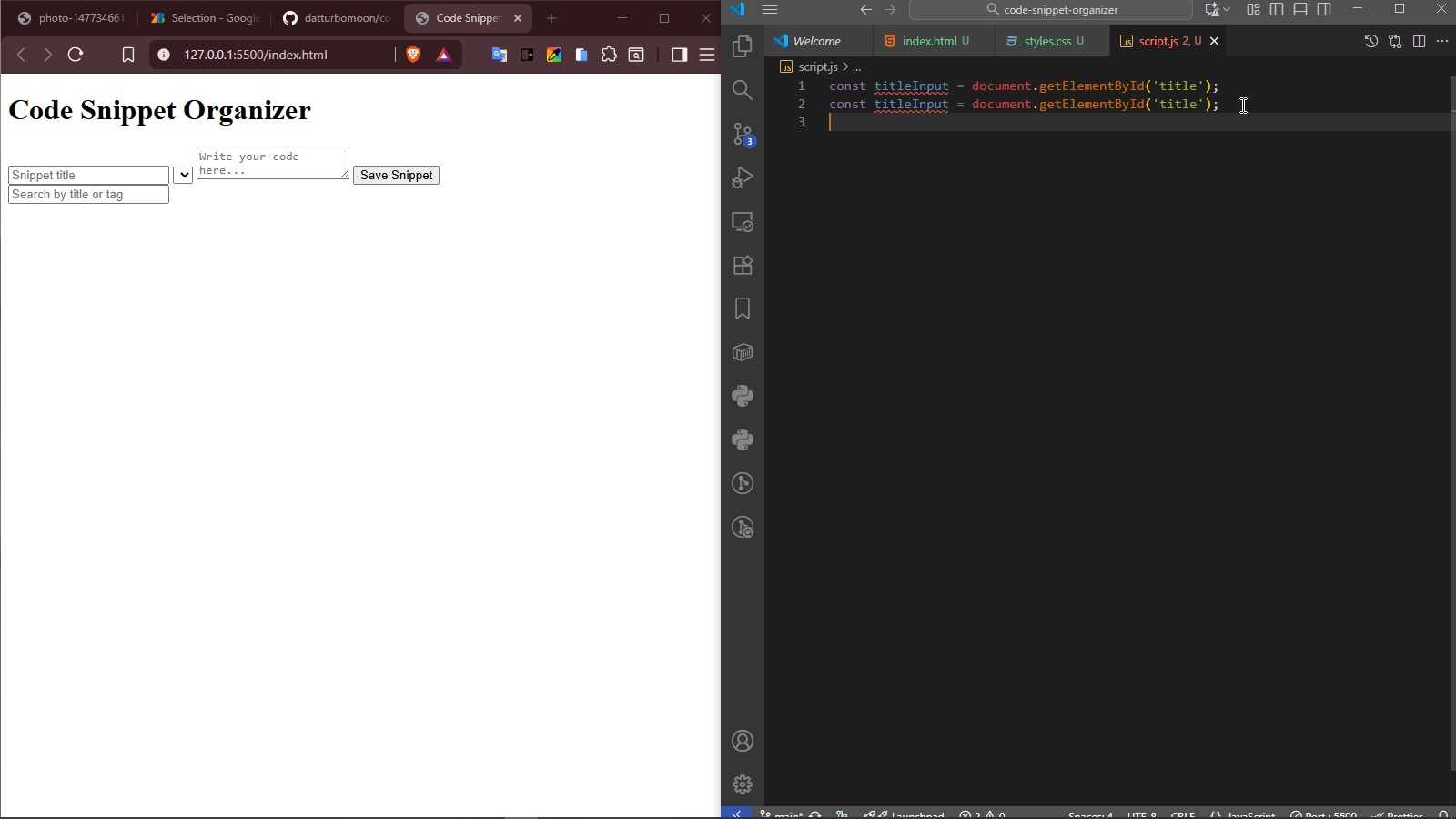 
key(Enter)
 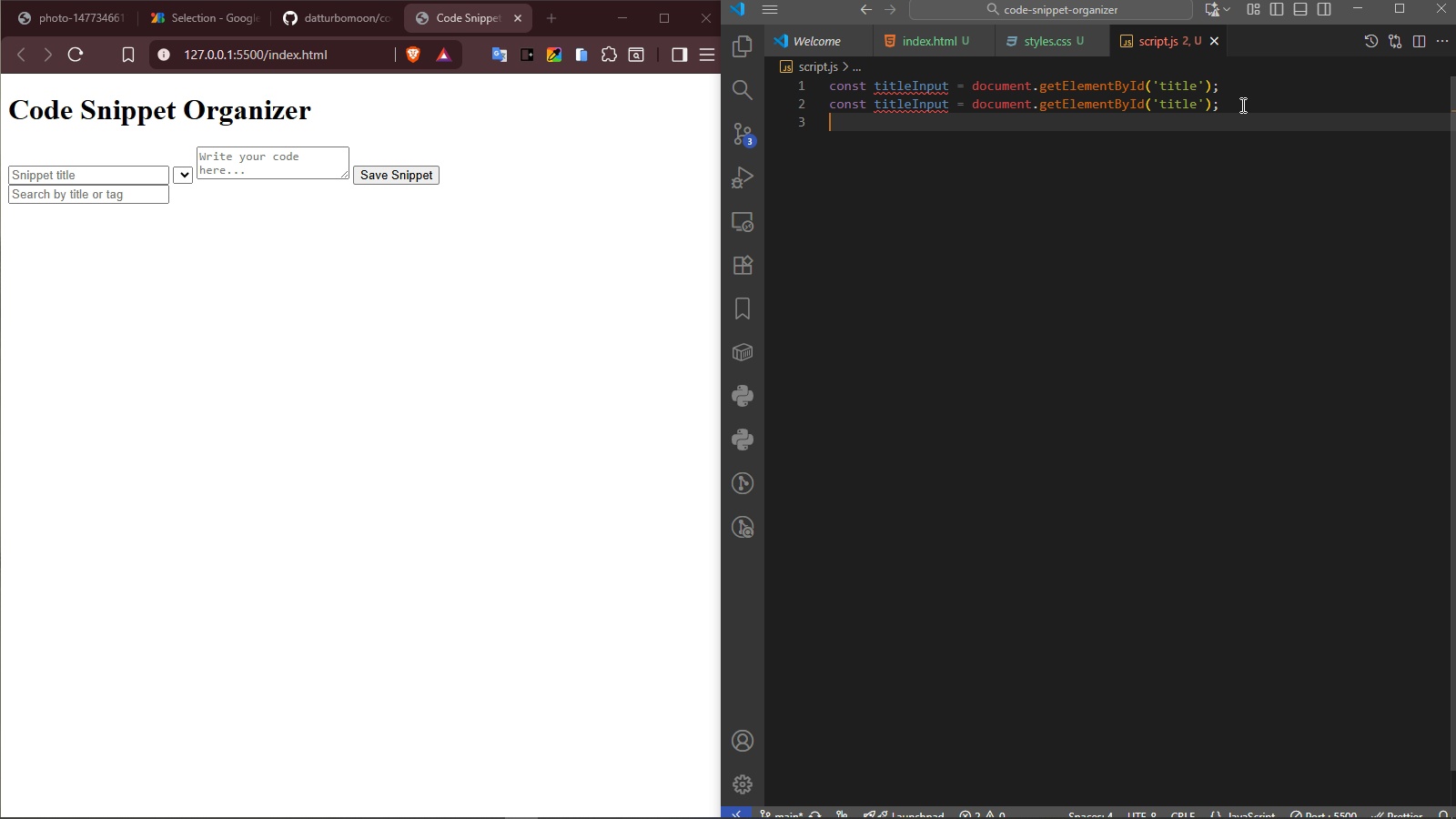 
key(Control+ControlLeft)
 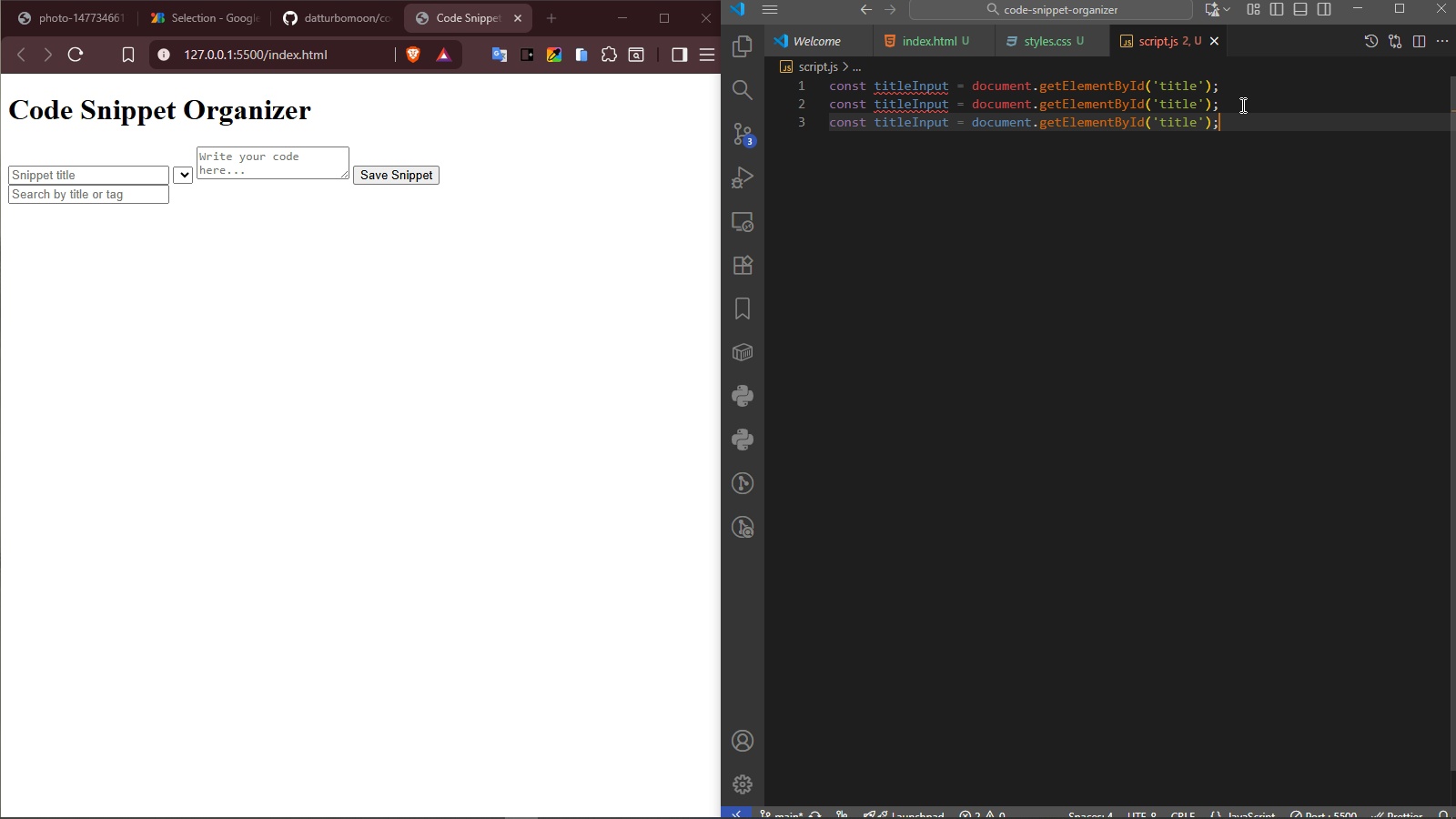 
key(Control+V)
 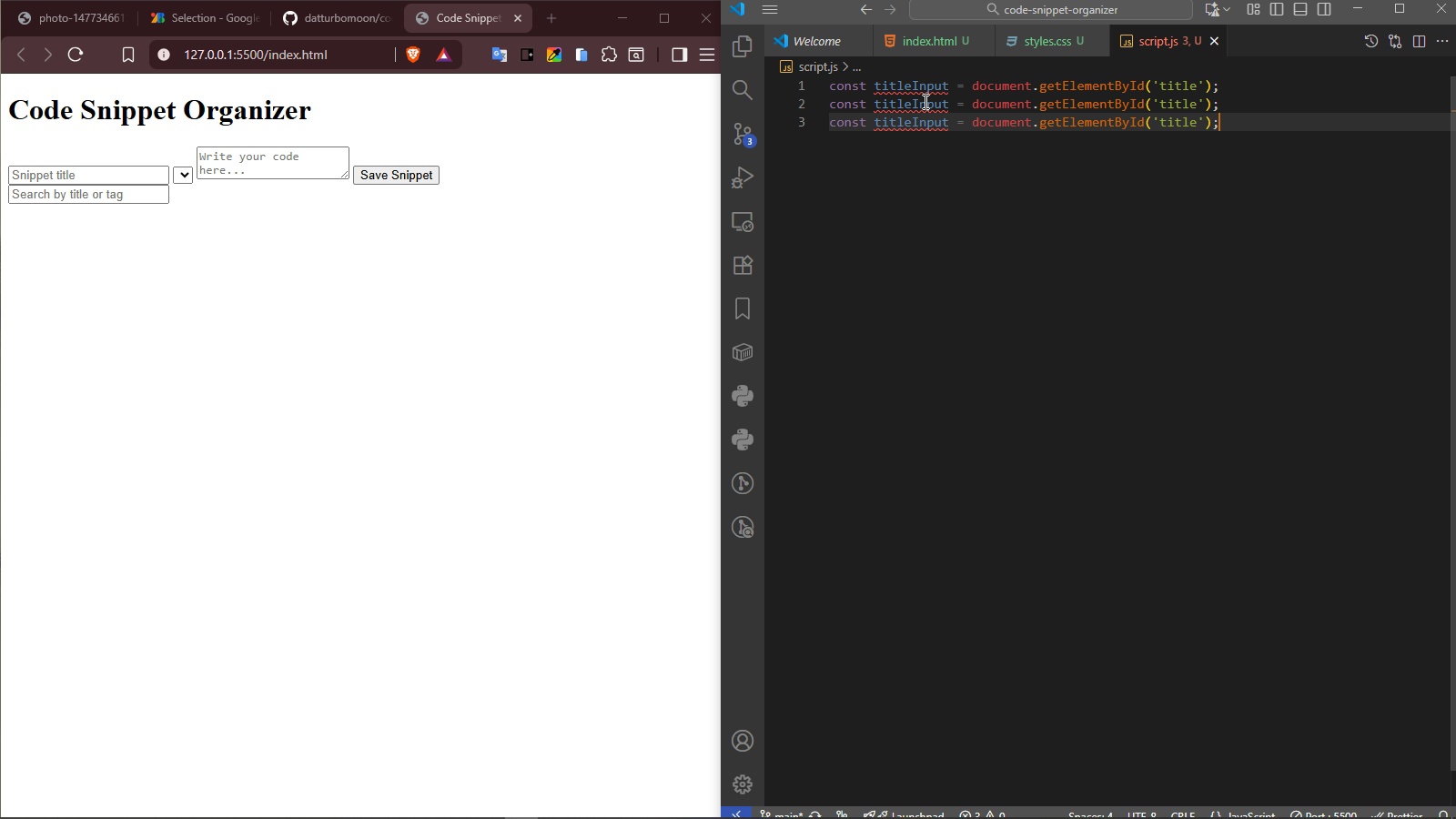 
double_click([924, 101])
 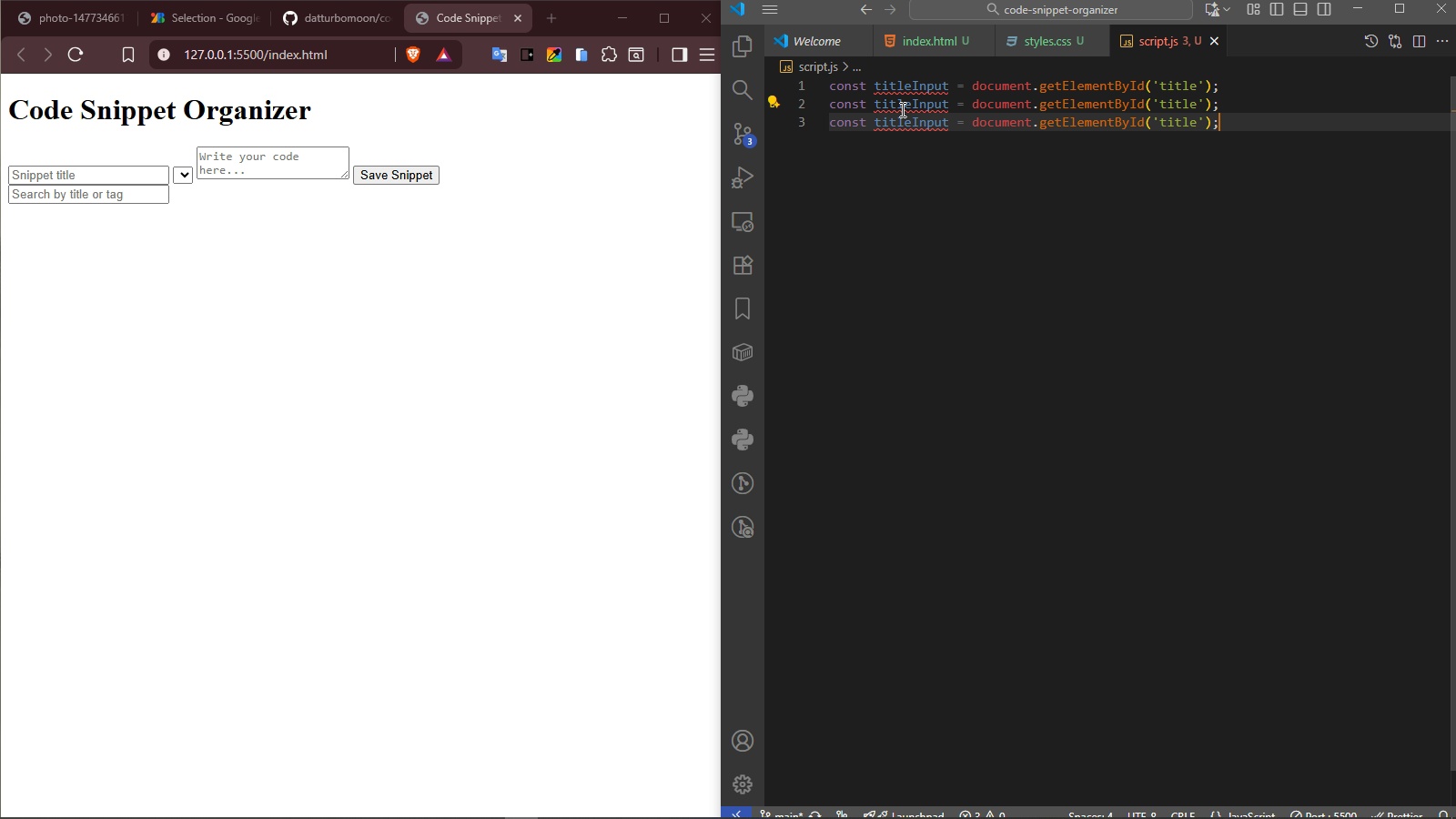 
left_click_drag(start_coordinate=[912, 103], to_coordinate=[882, 103])
 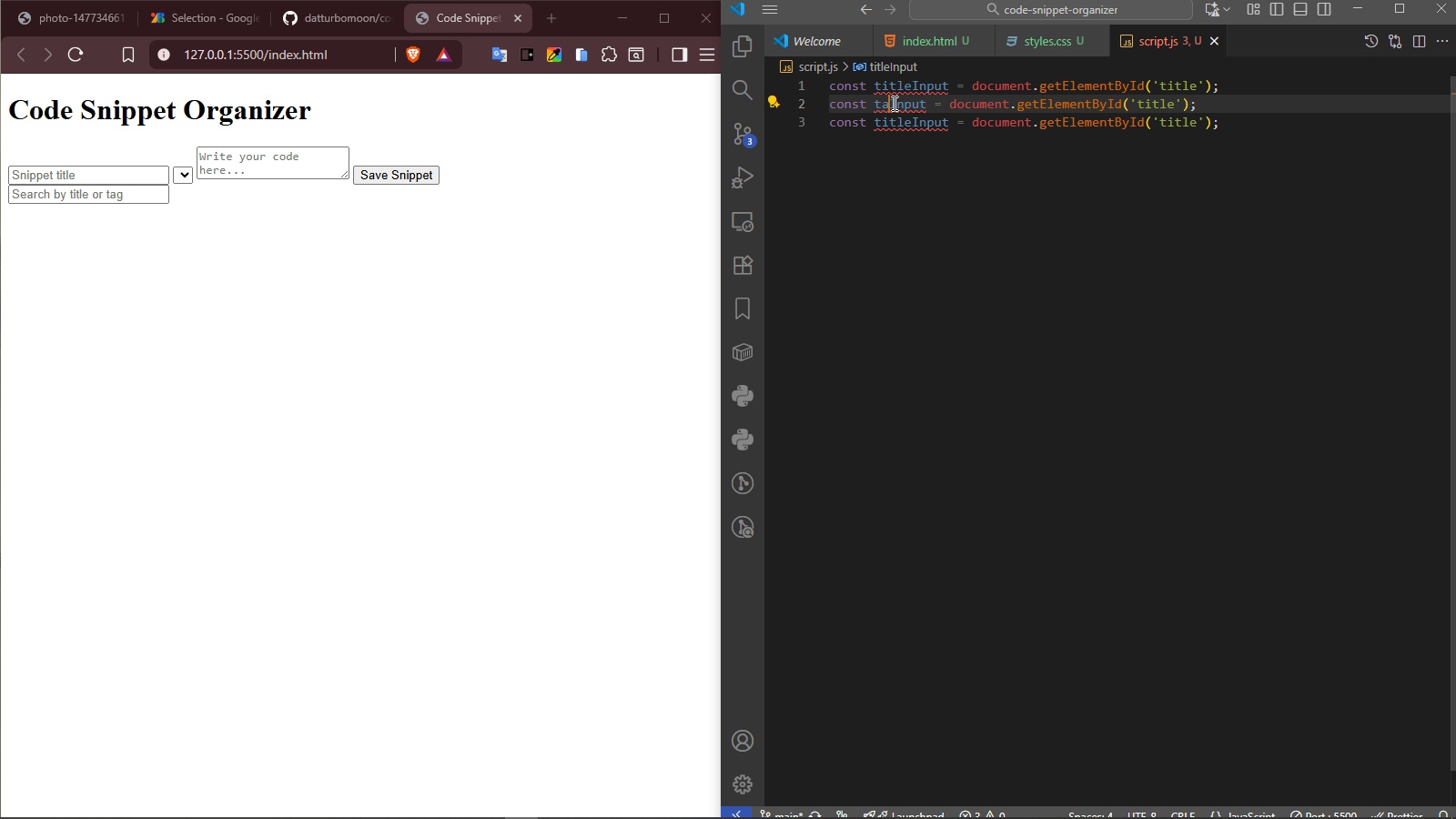 
type(ags)
 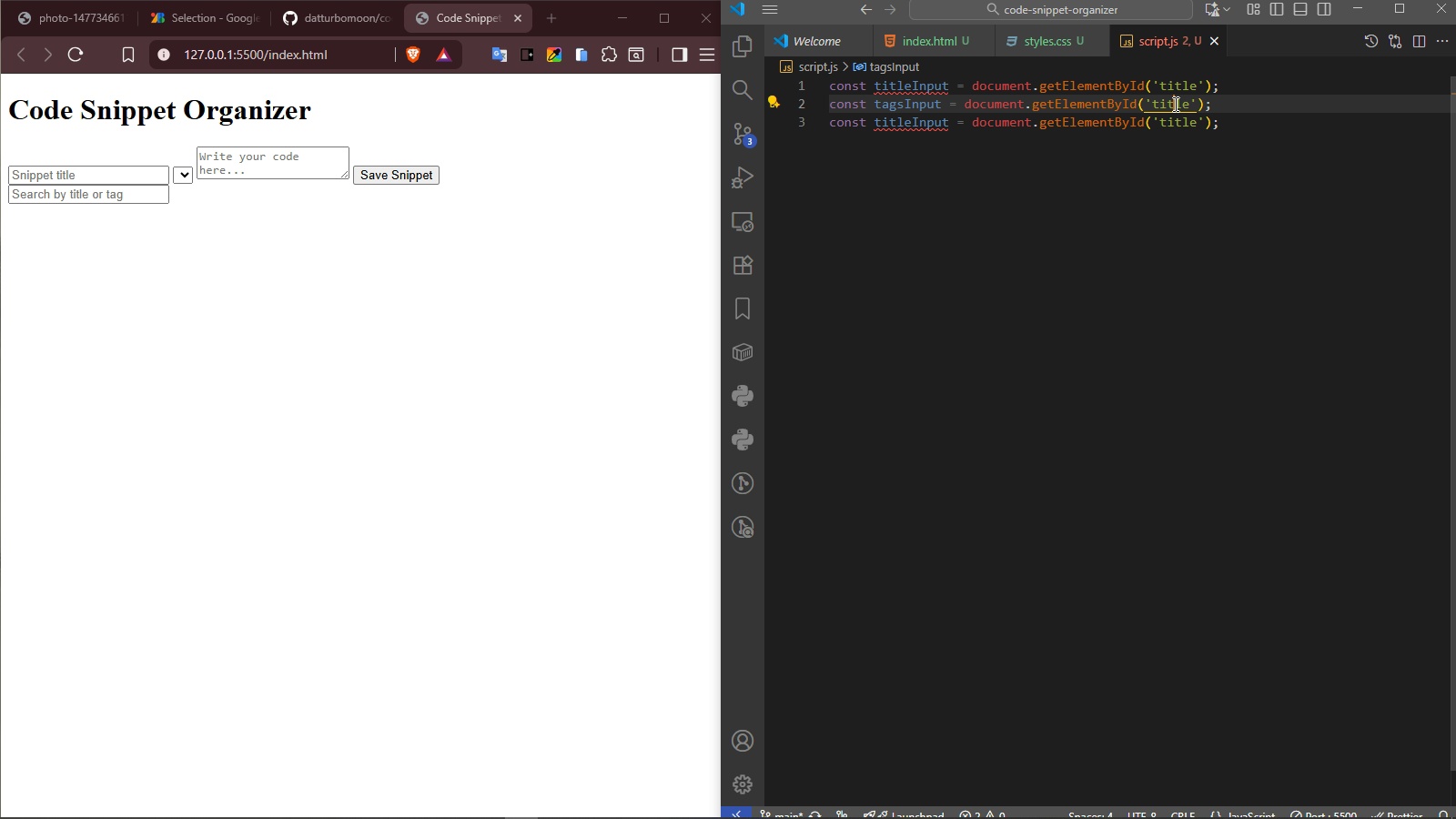 
double_click([1174, 104])
 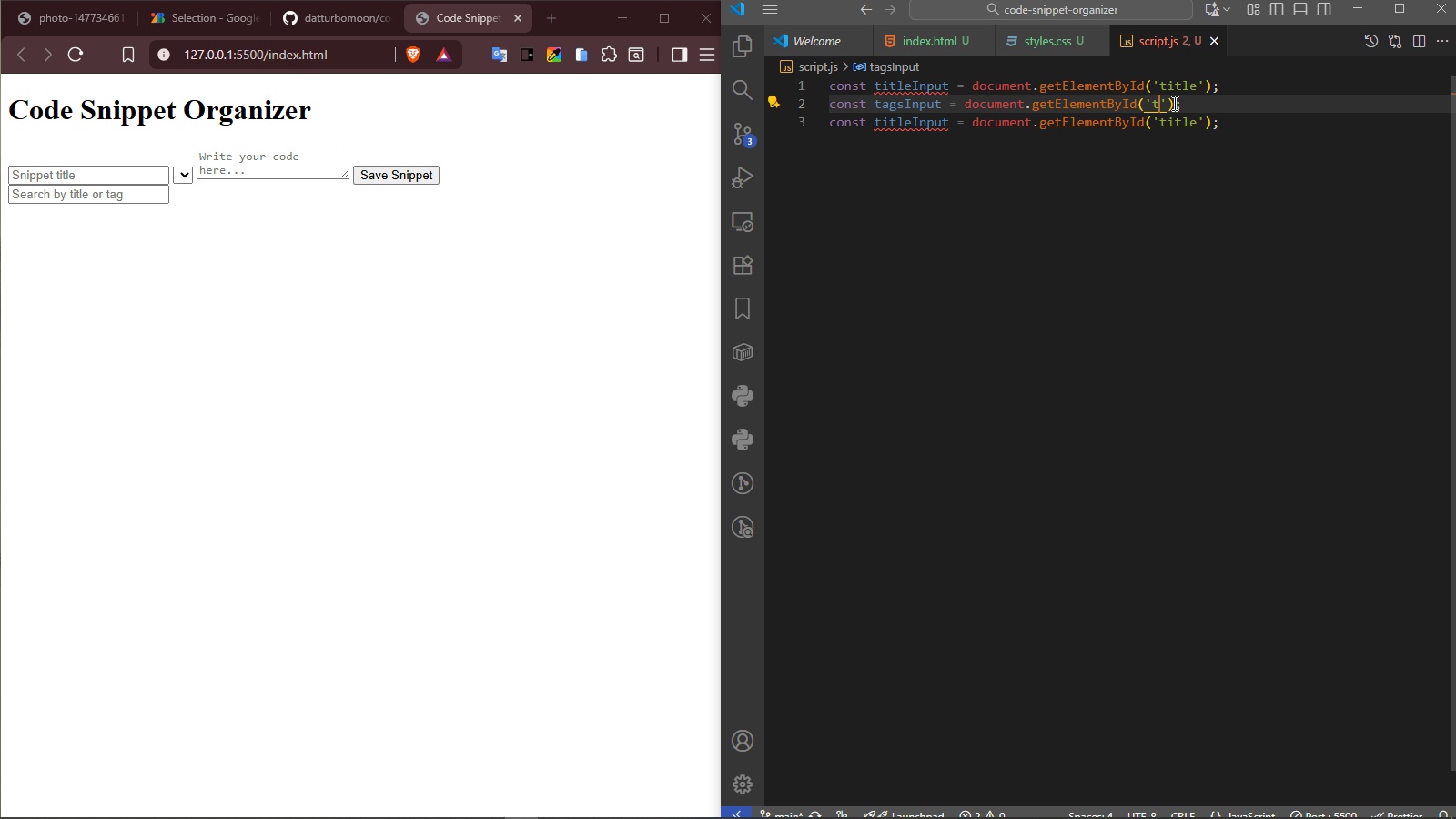 
type(tags)
 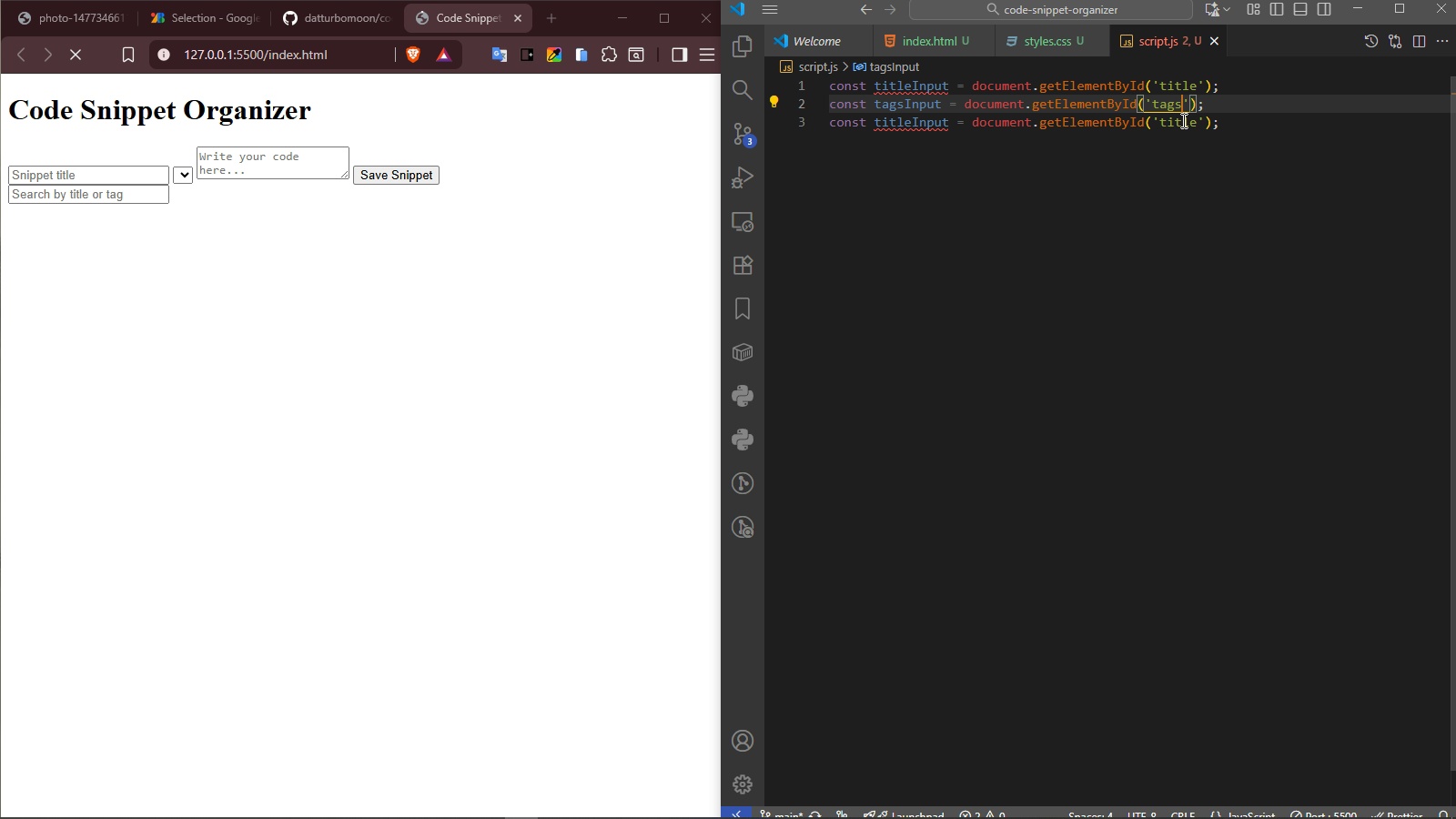 
double_click([1182, 120])
 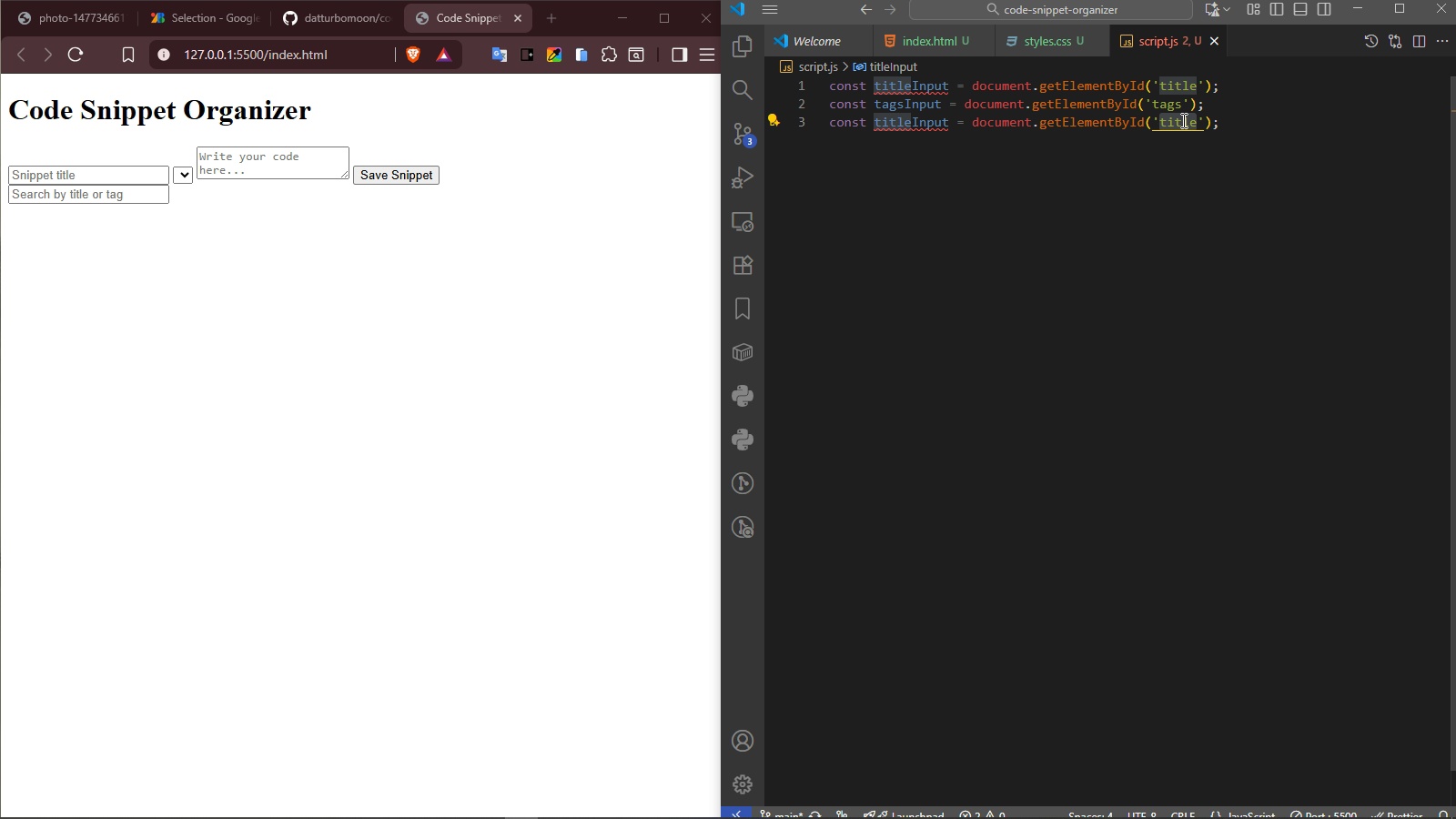 
type(code)
 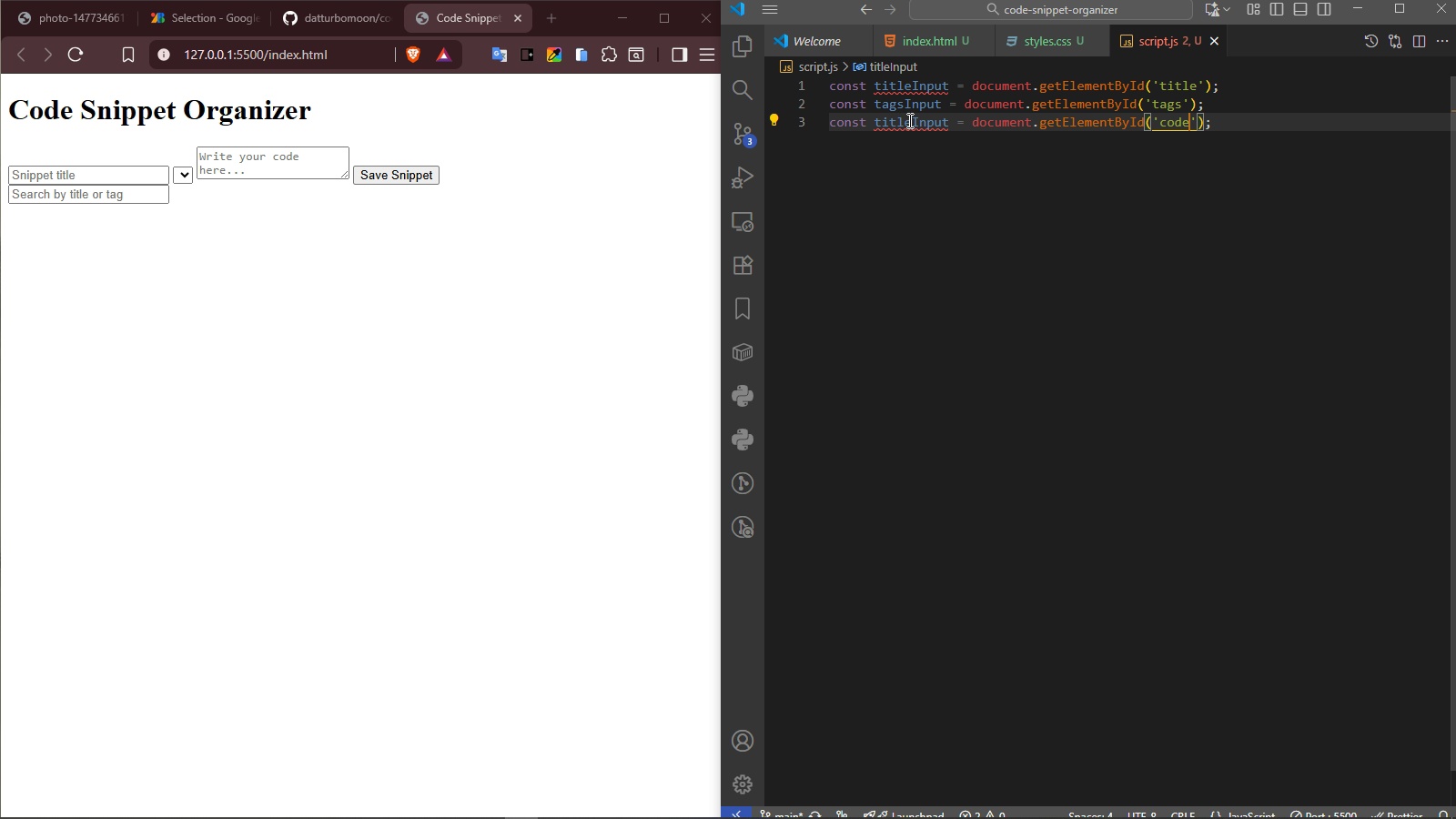 
left_click_drag(start_coordinate=[914, 120], to_coordinate=[875, 115])
 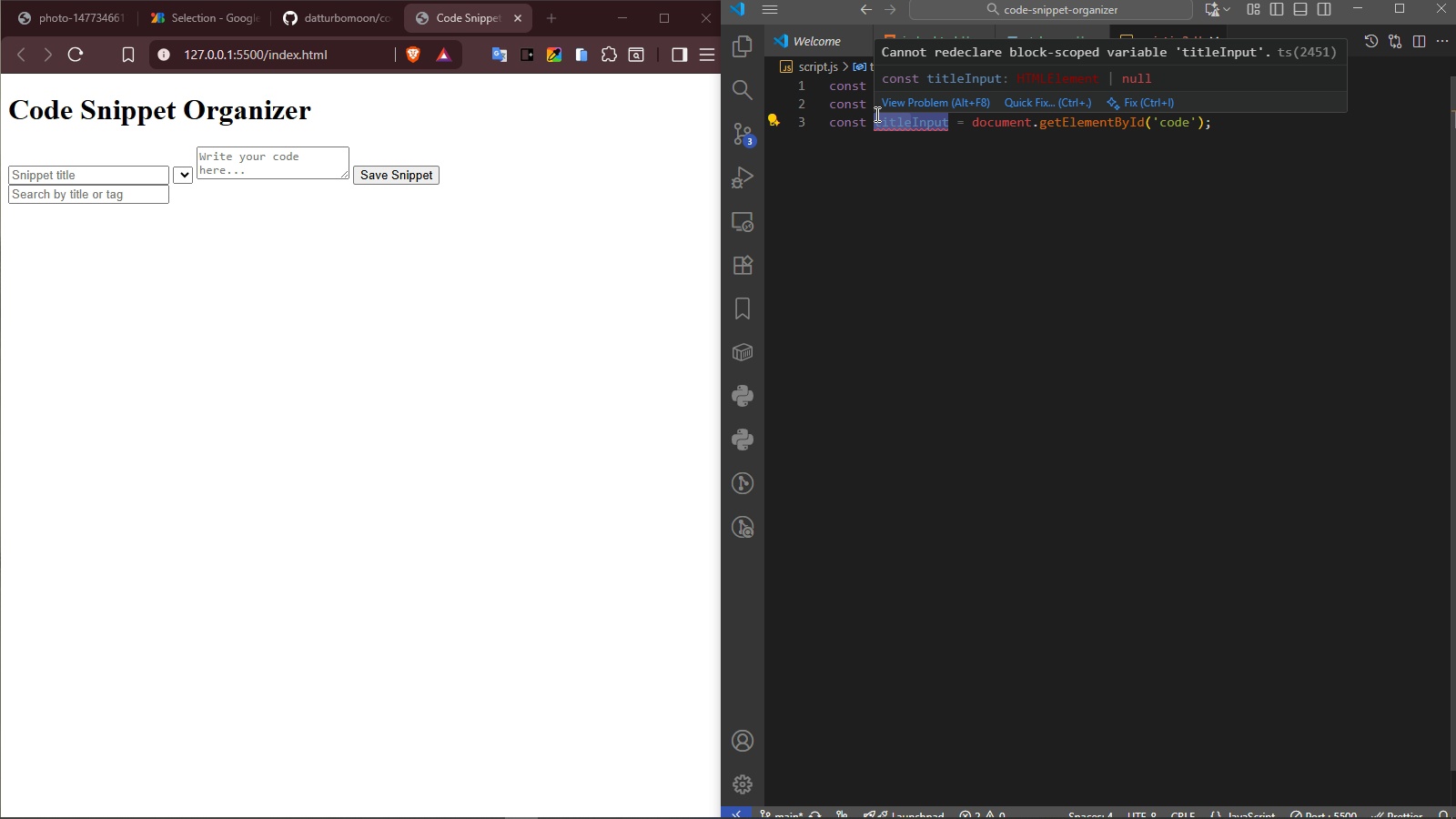 
type(code)
 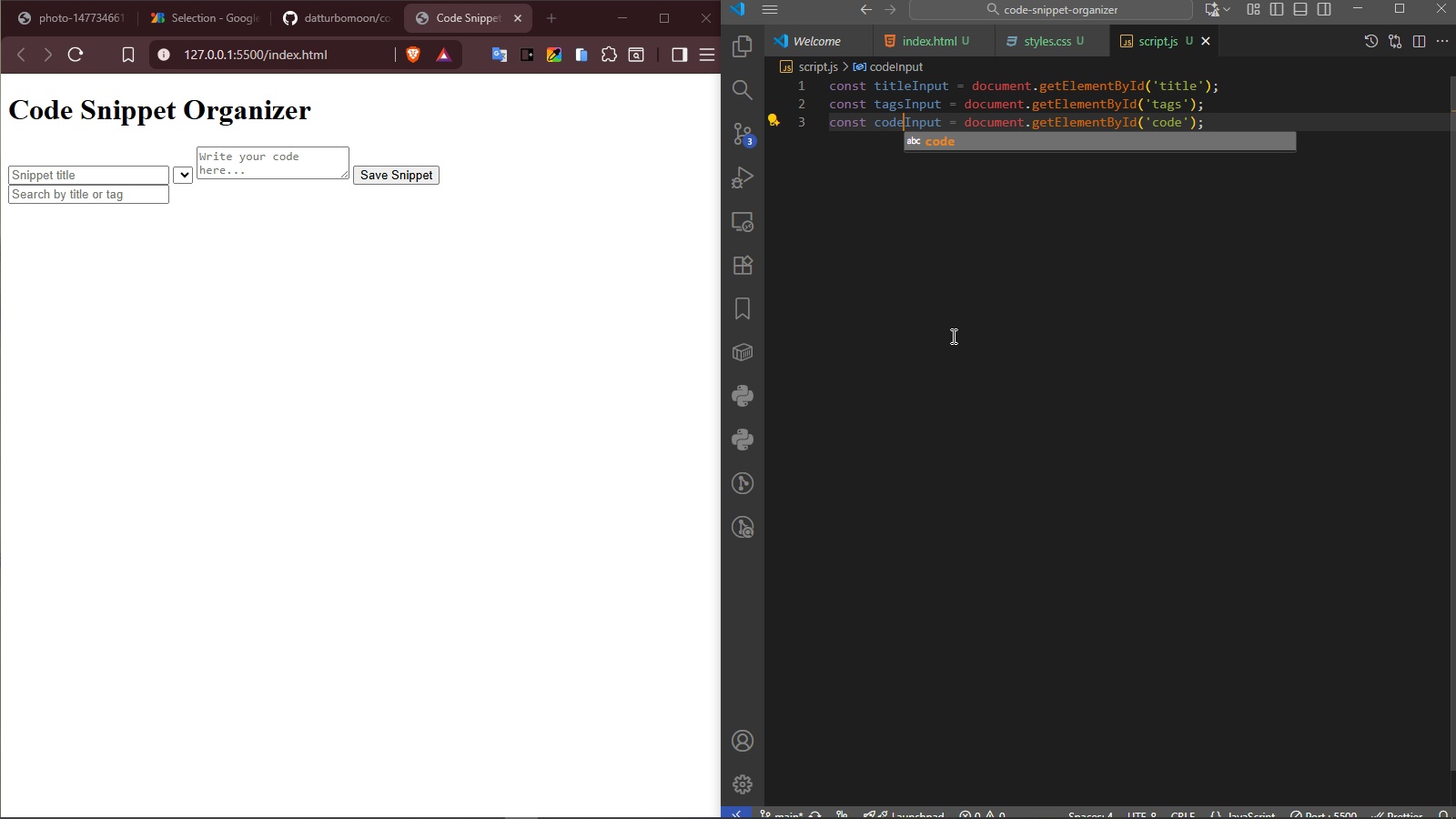 
left_click([952, 336])
 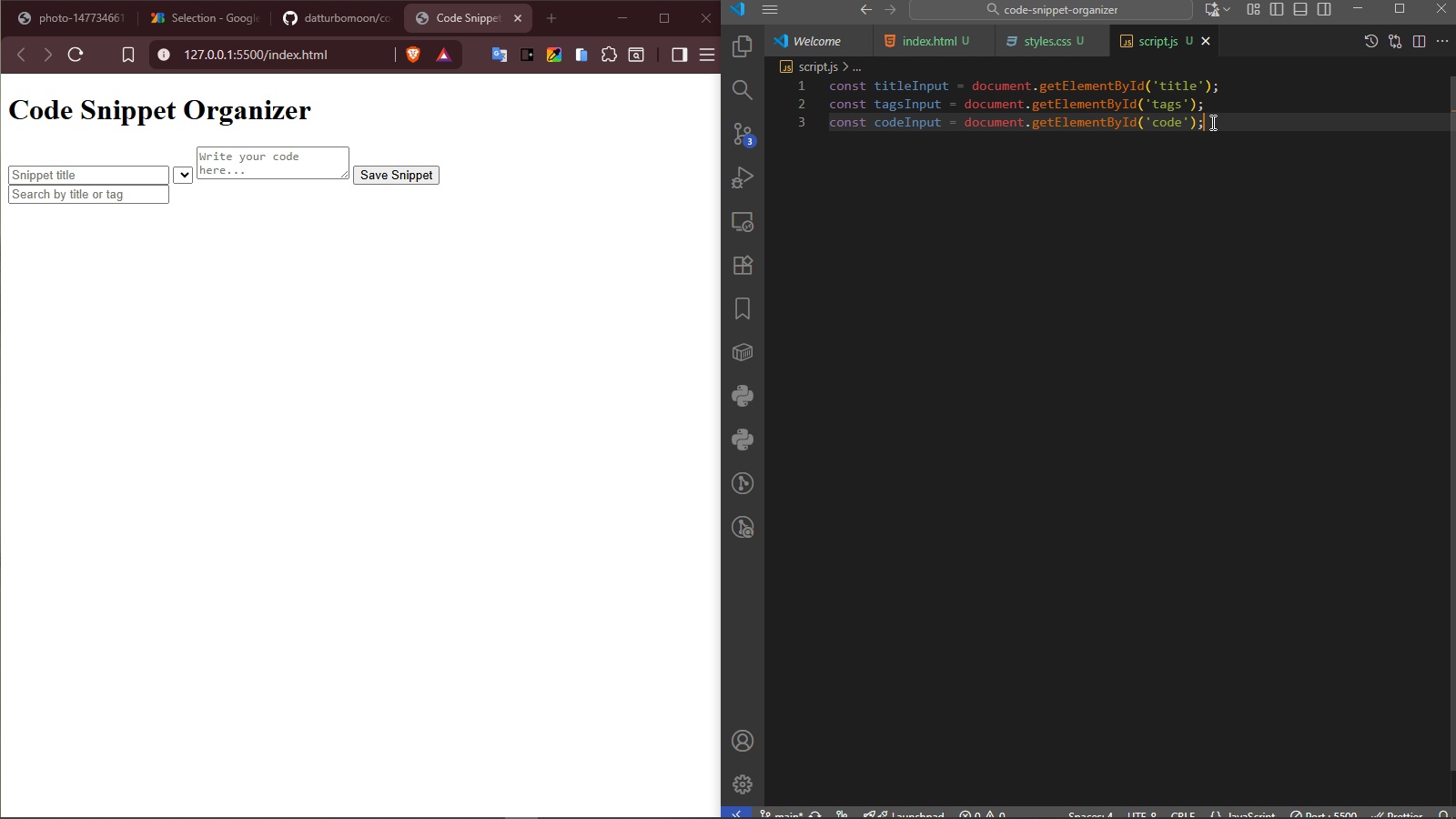 
left_click([1216, 122])
 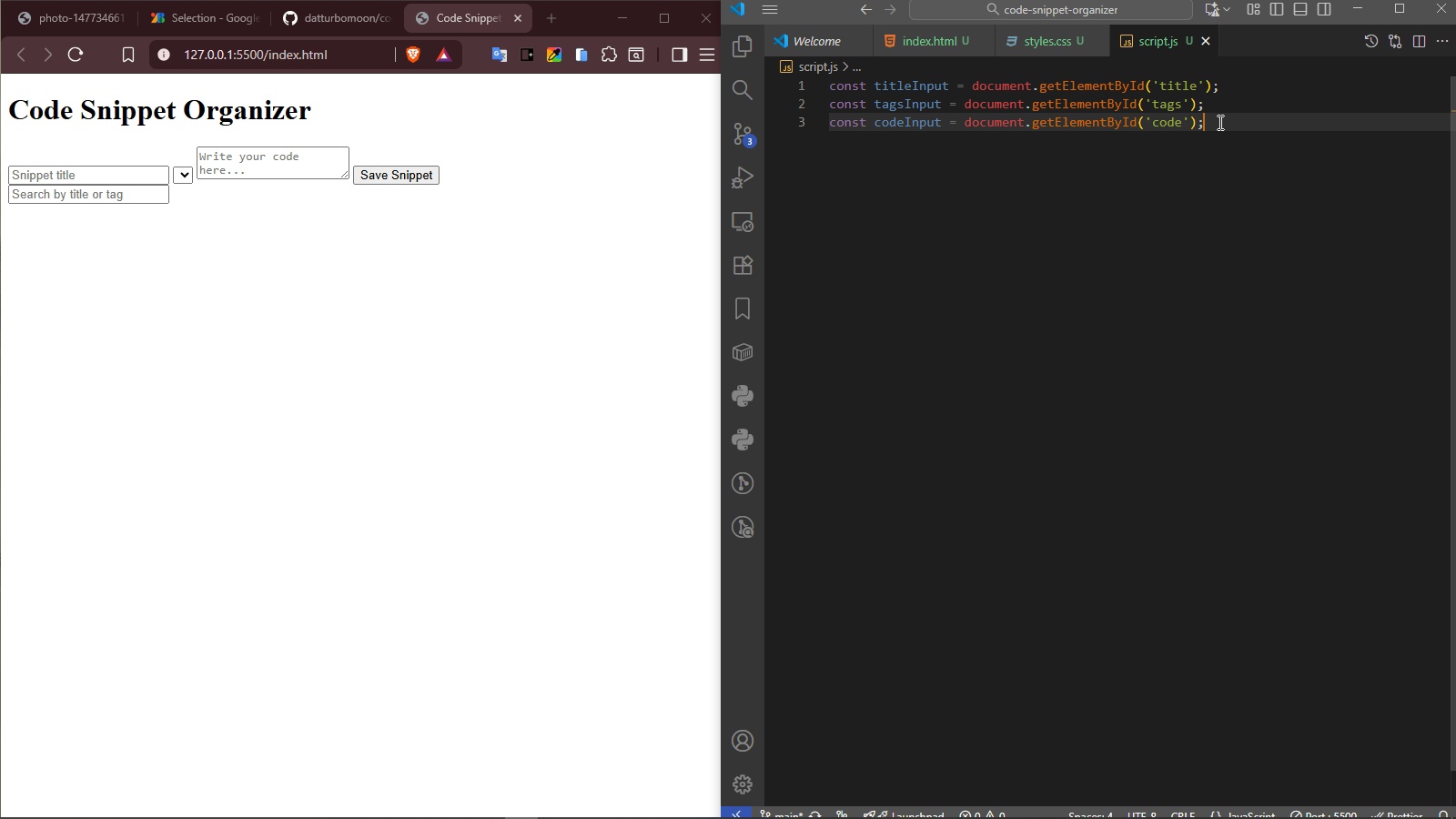 
key(Enter)
 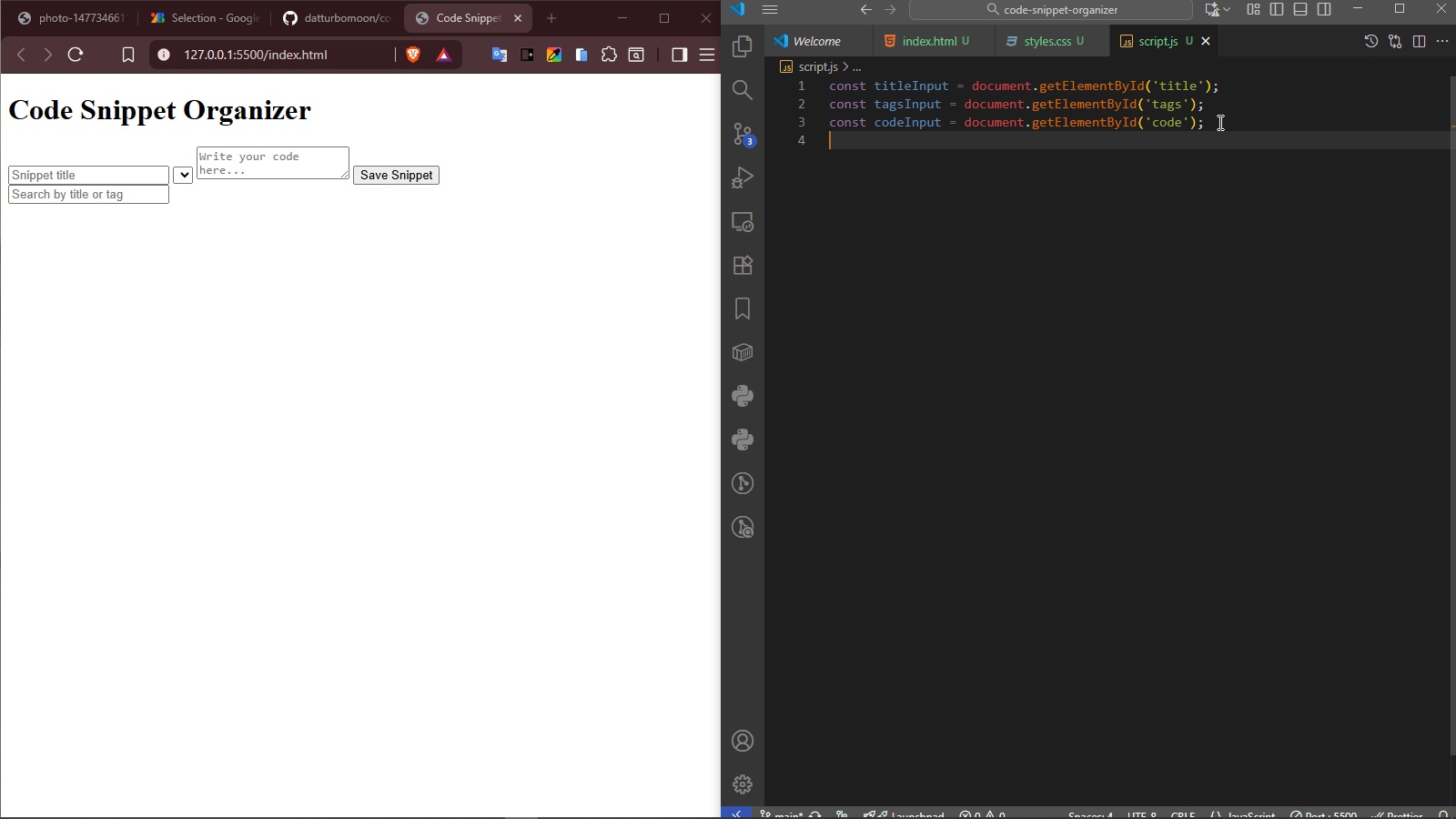 
key(Control+V)
 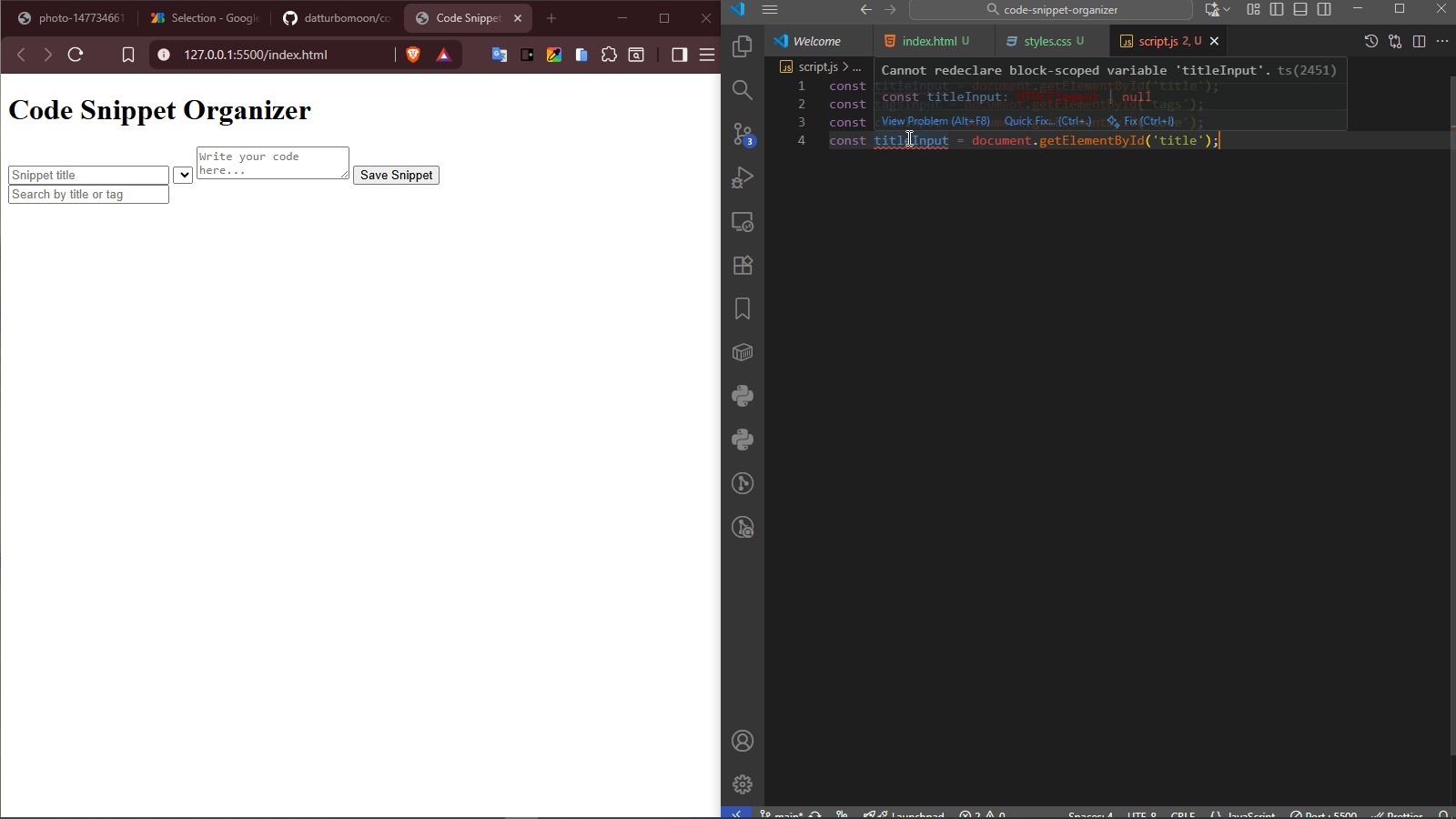 
double_click([907, 137])
 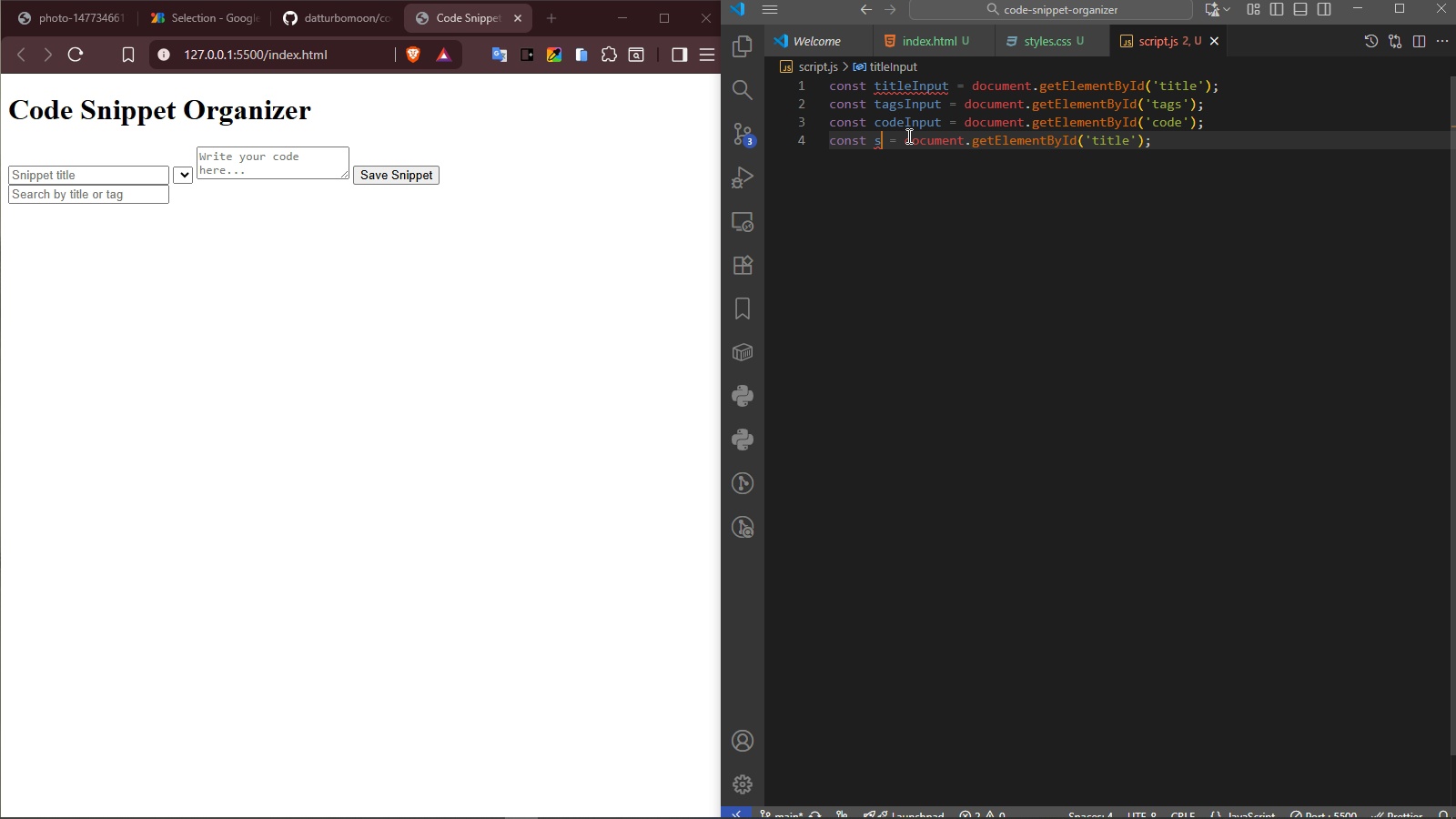 
type(saveBtn)
 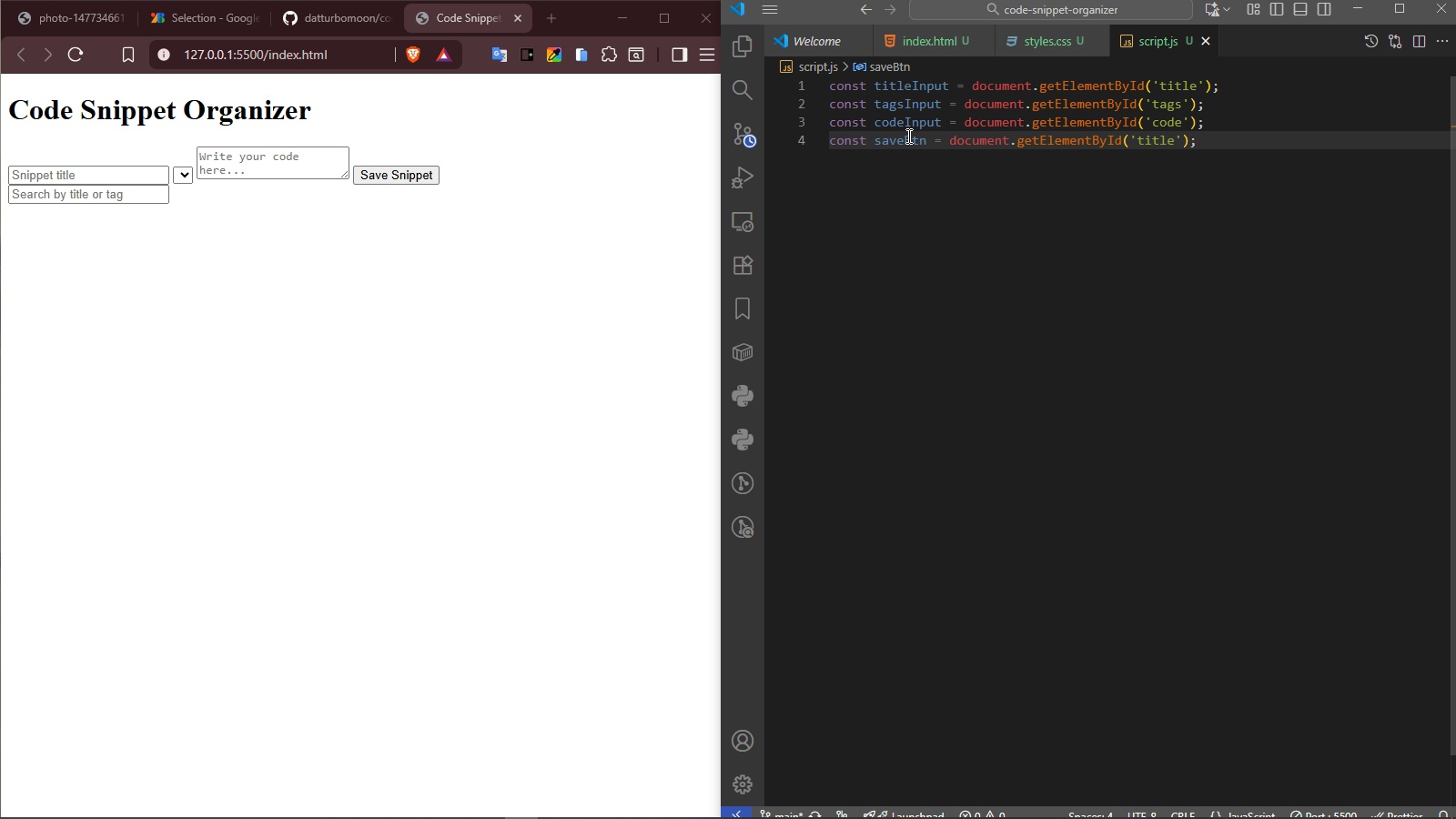 
wait(5.14)
 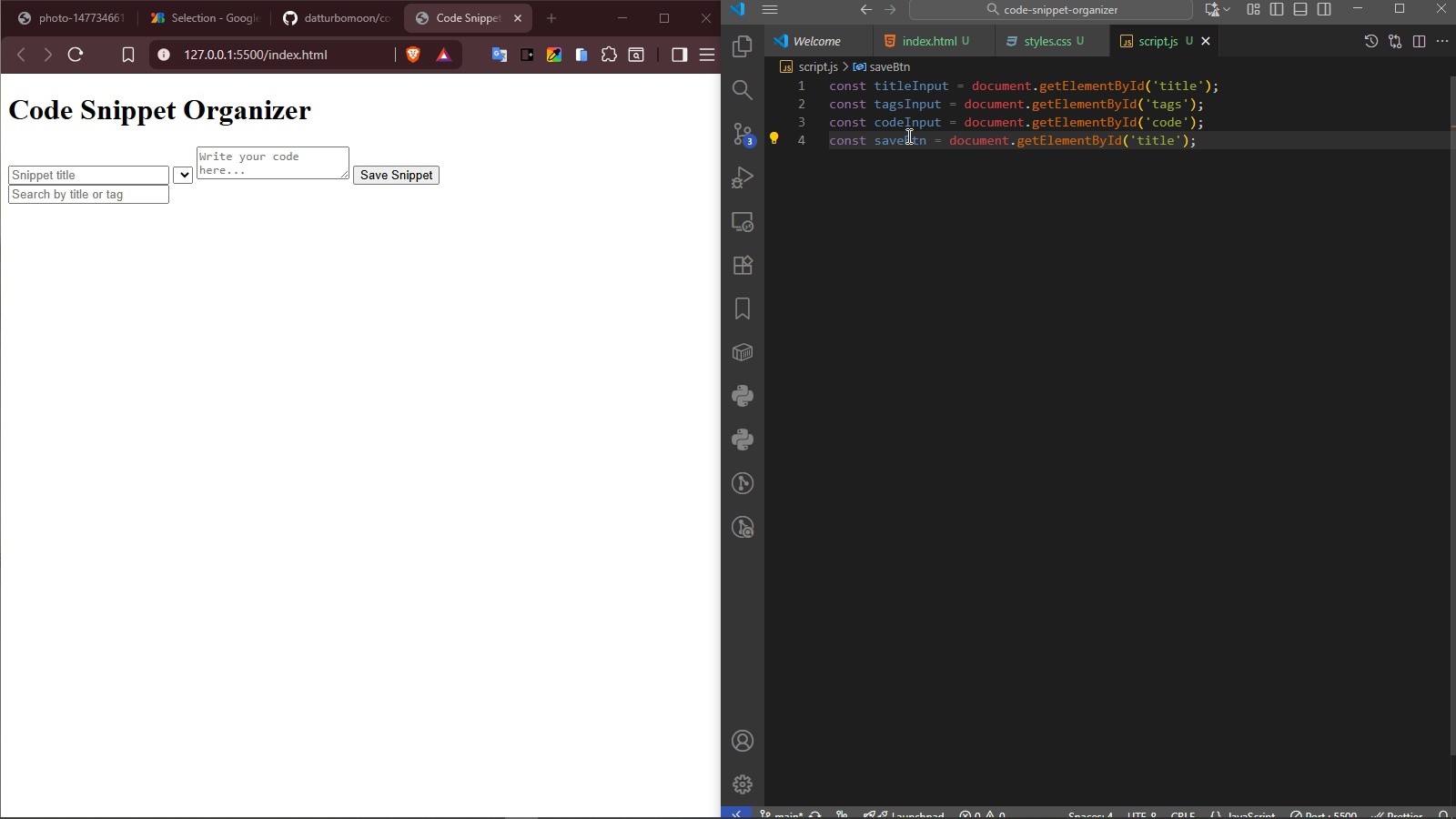 
double_click([907, 139])
 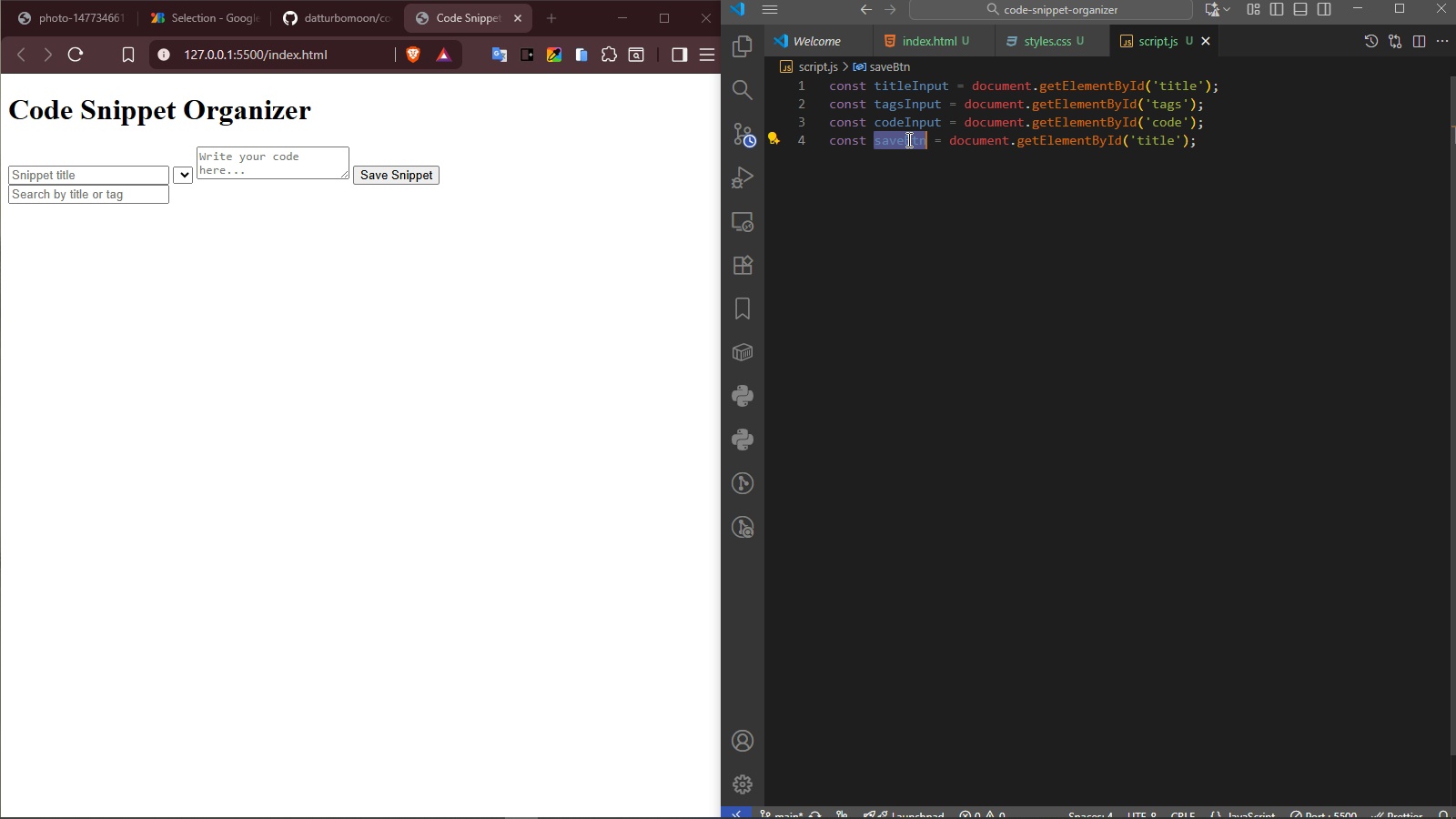 
key(Control+ControlLeft)
 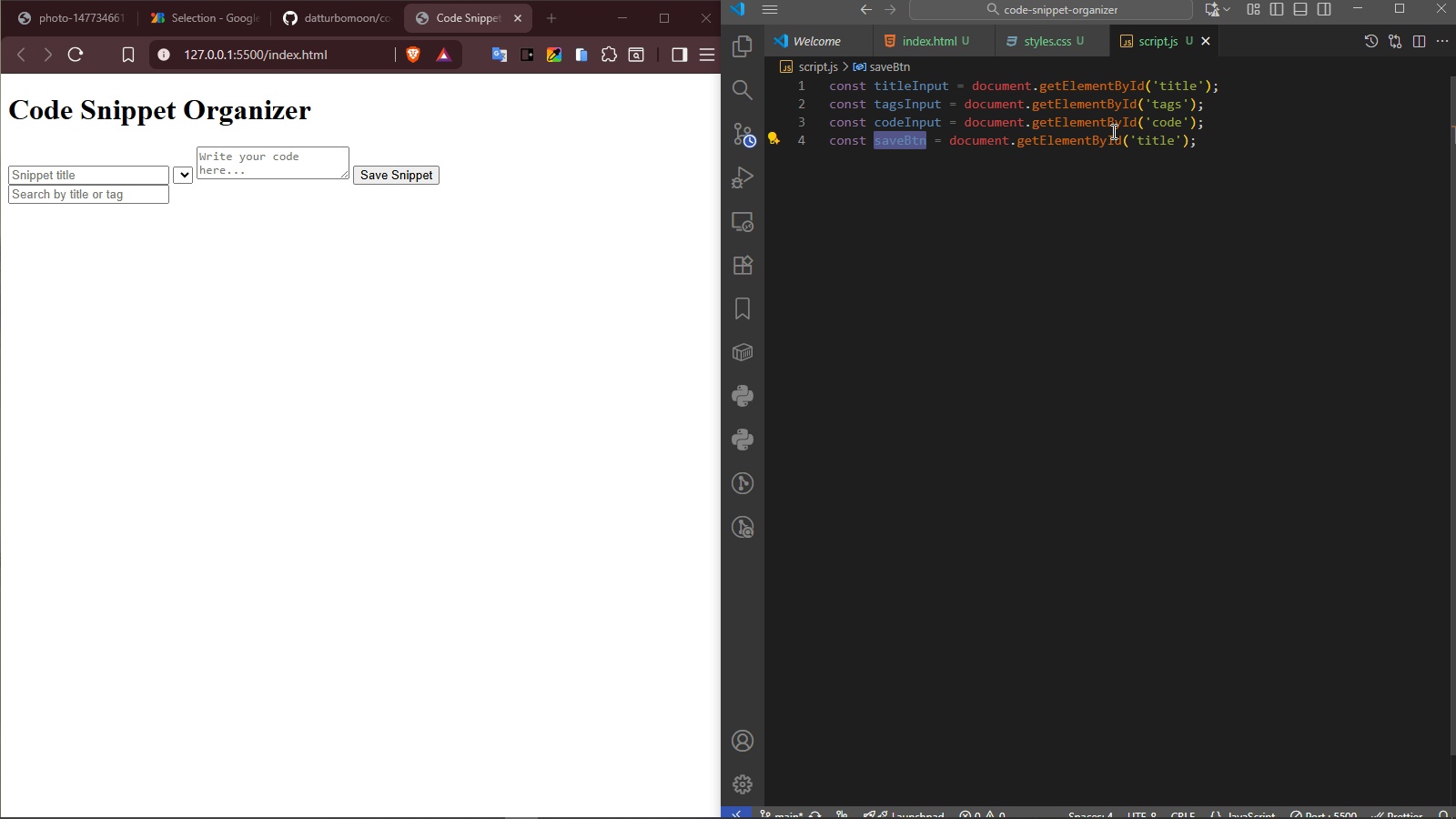 
key(Control+C)
 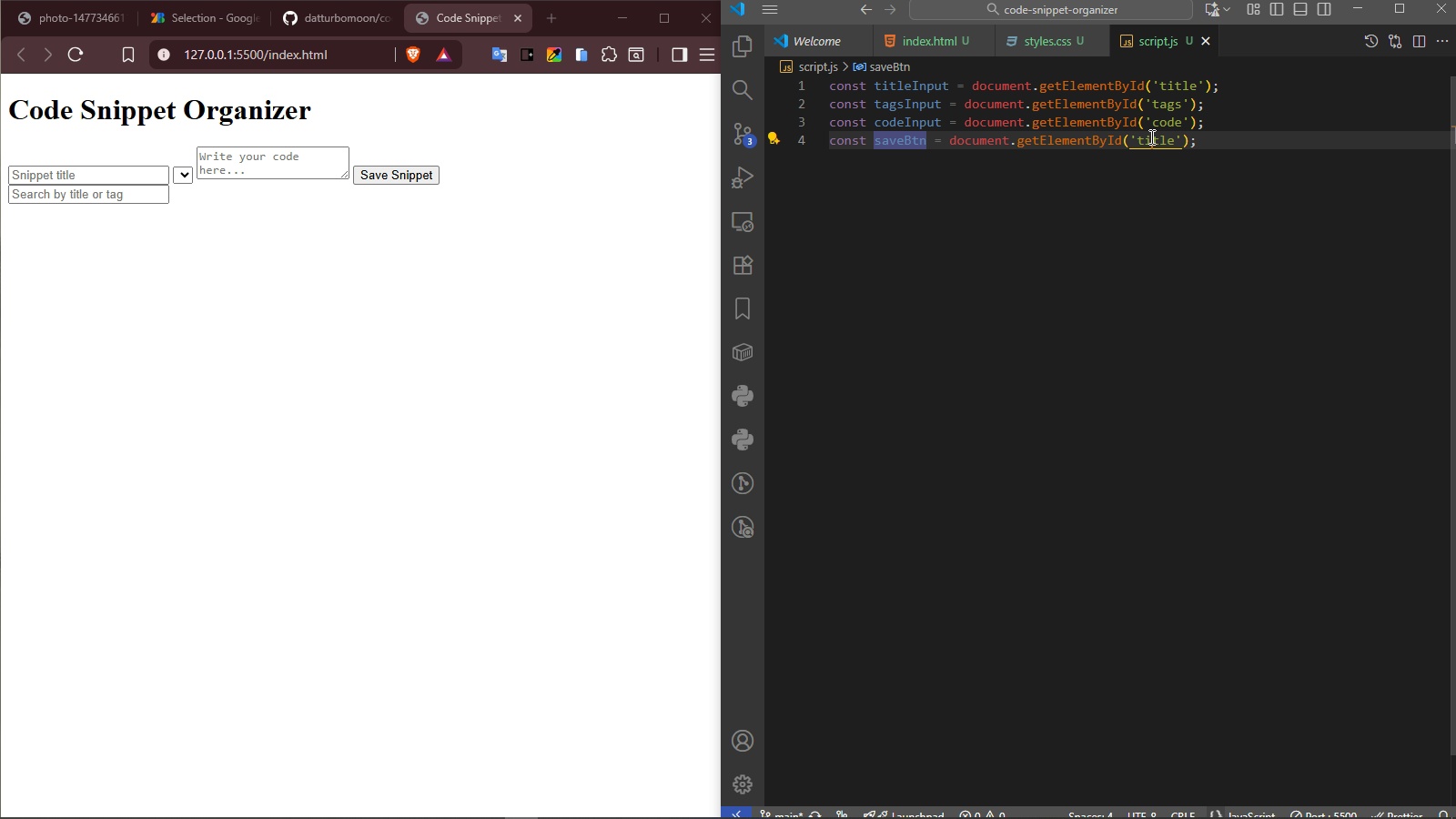 
double_click([1149, 136])
 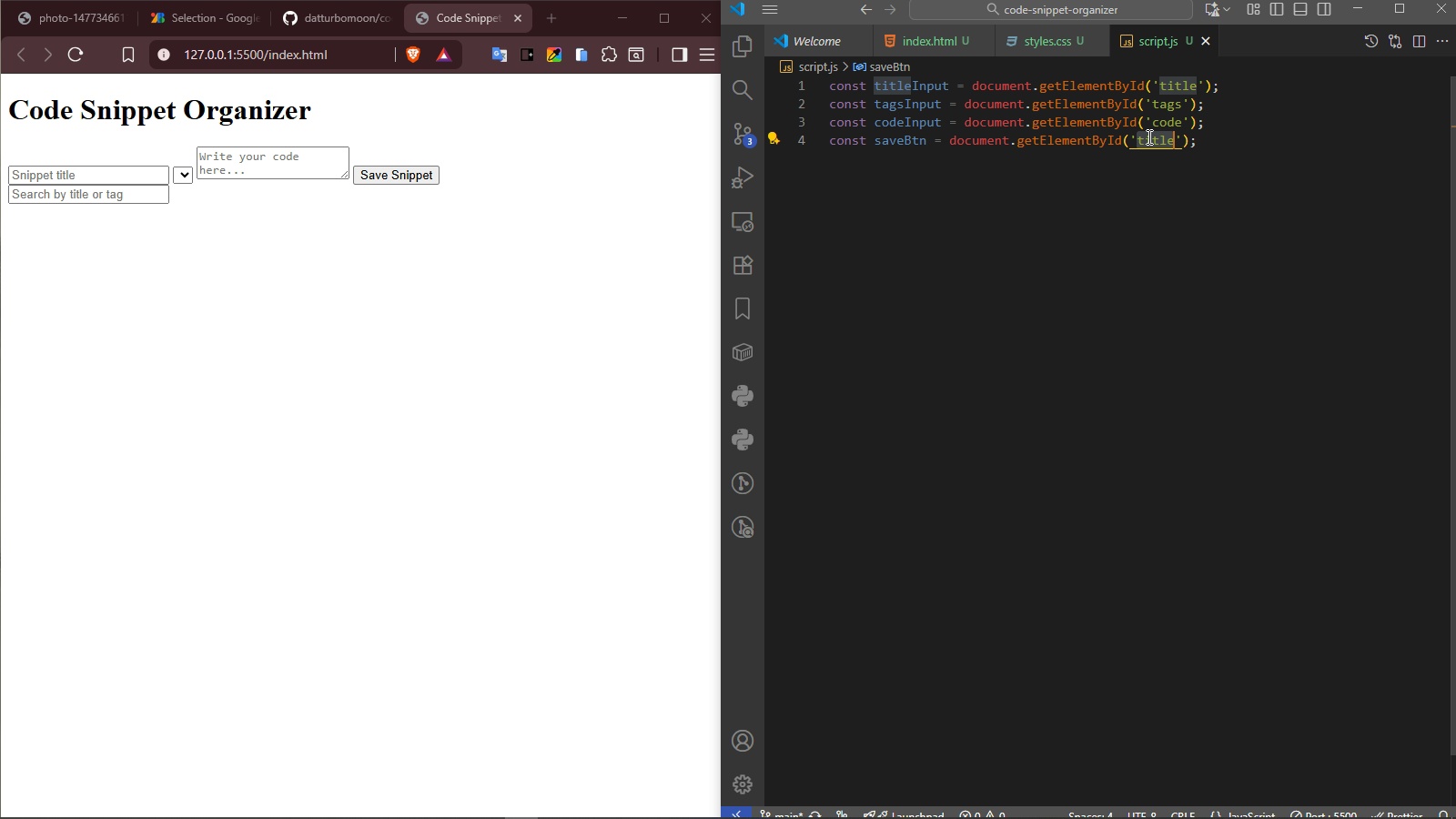 
key(Control+V)
 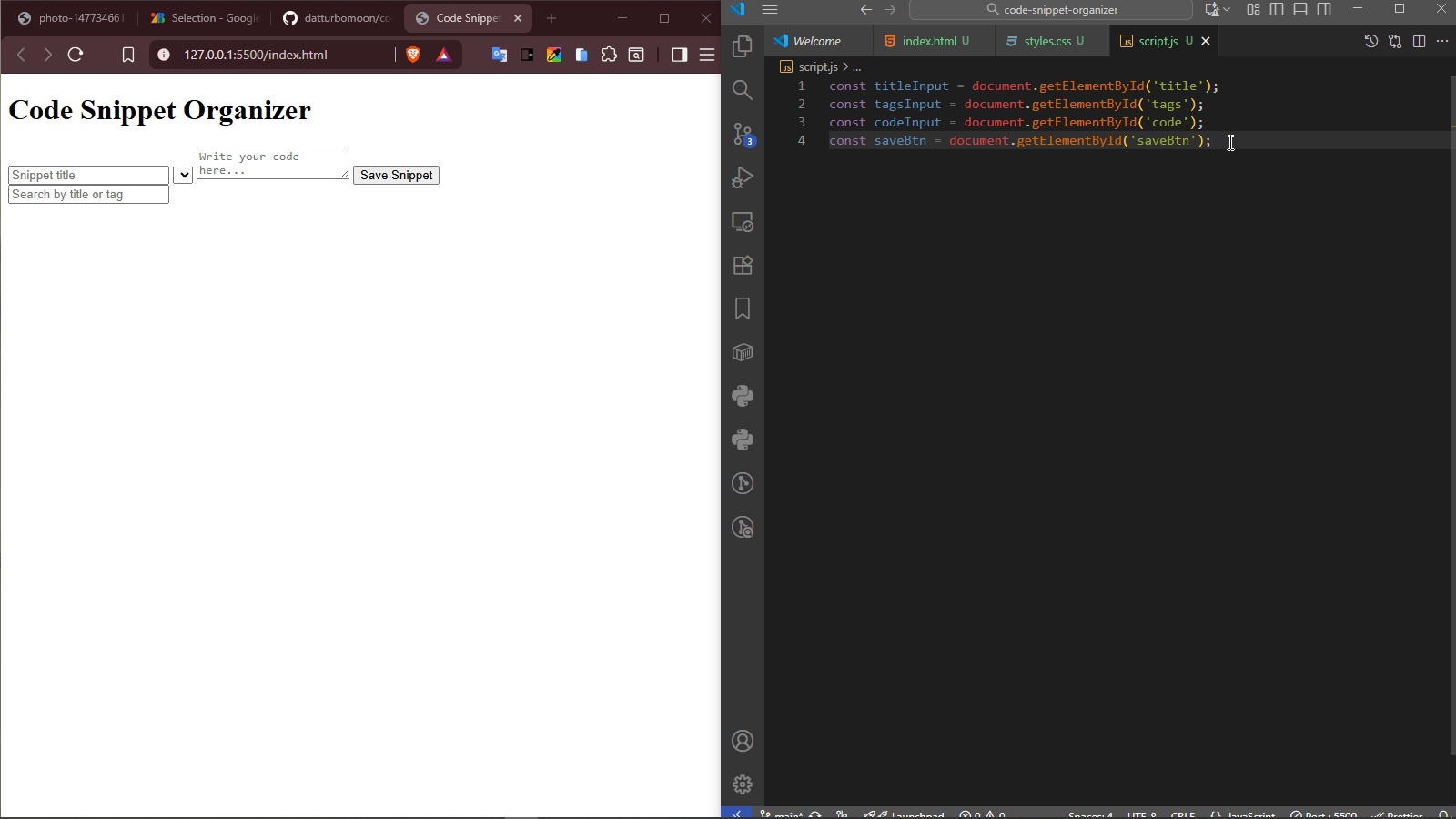 
wait(5.3)
 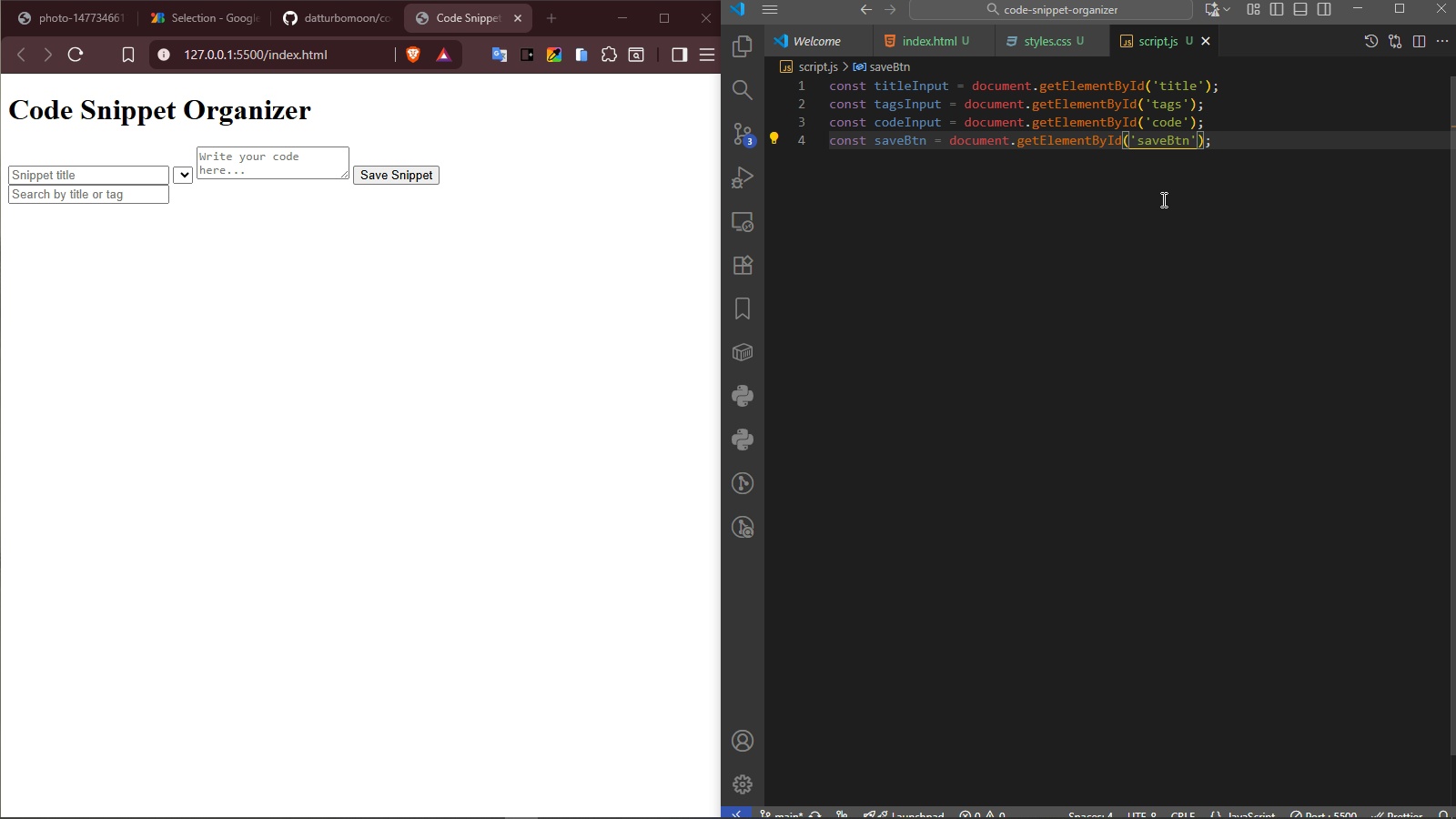 
key(Enter)
 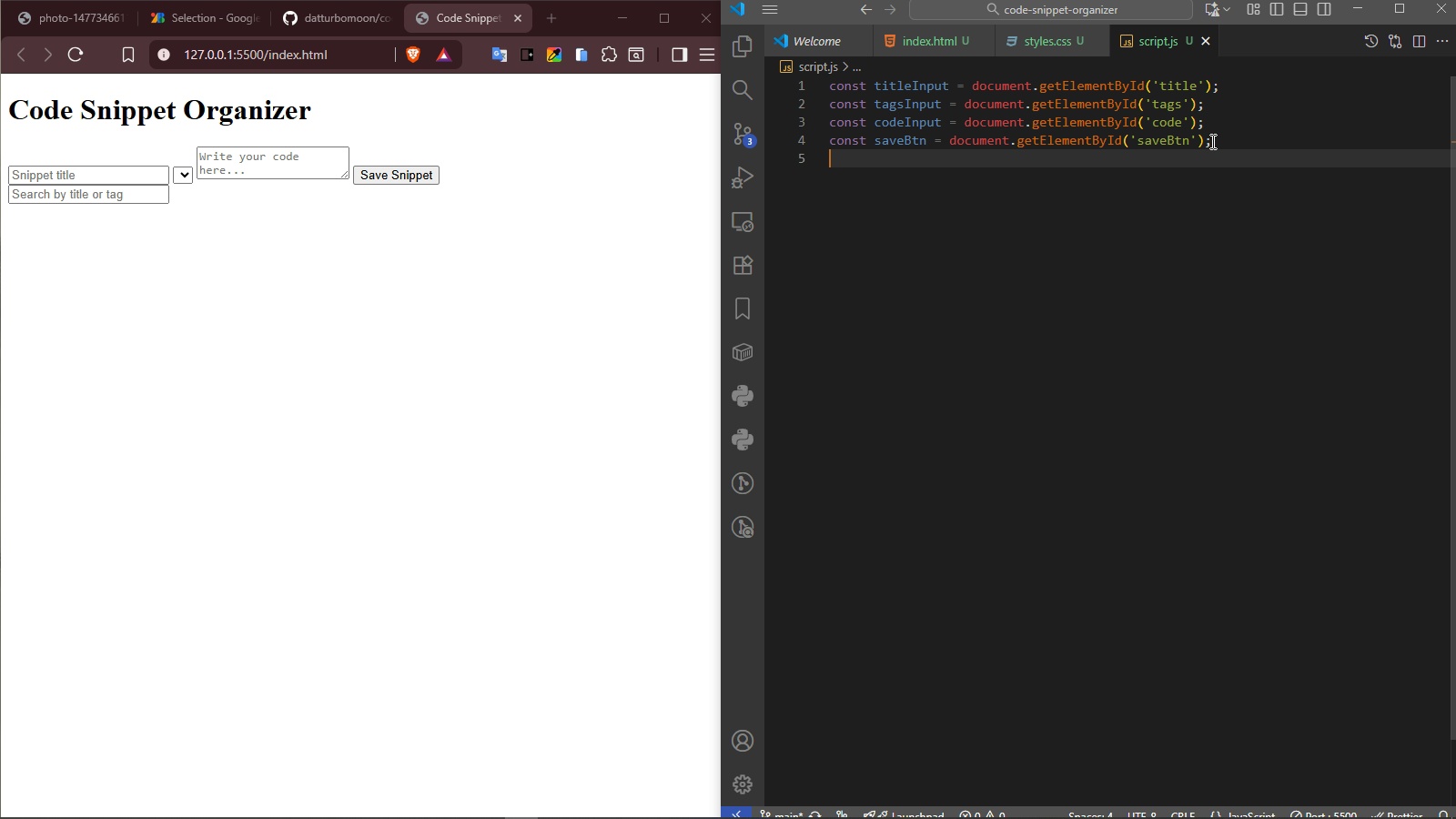 
left_click_drag(start_coordinate=[1215, 141], to_coordinate=[1215, 125])
 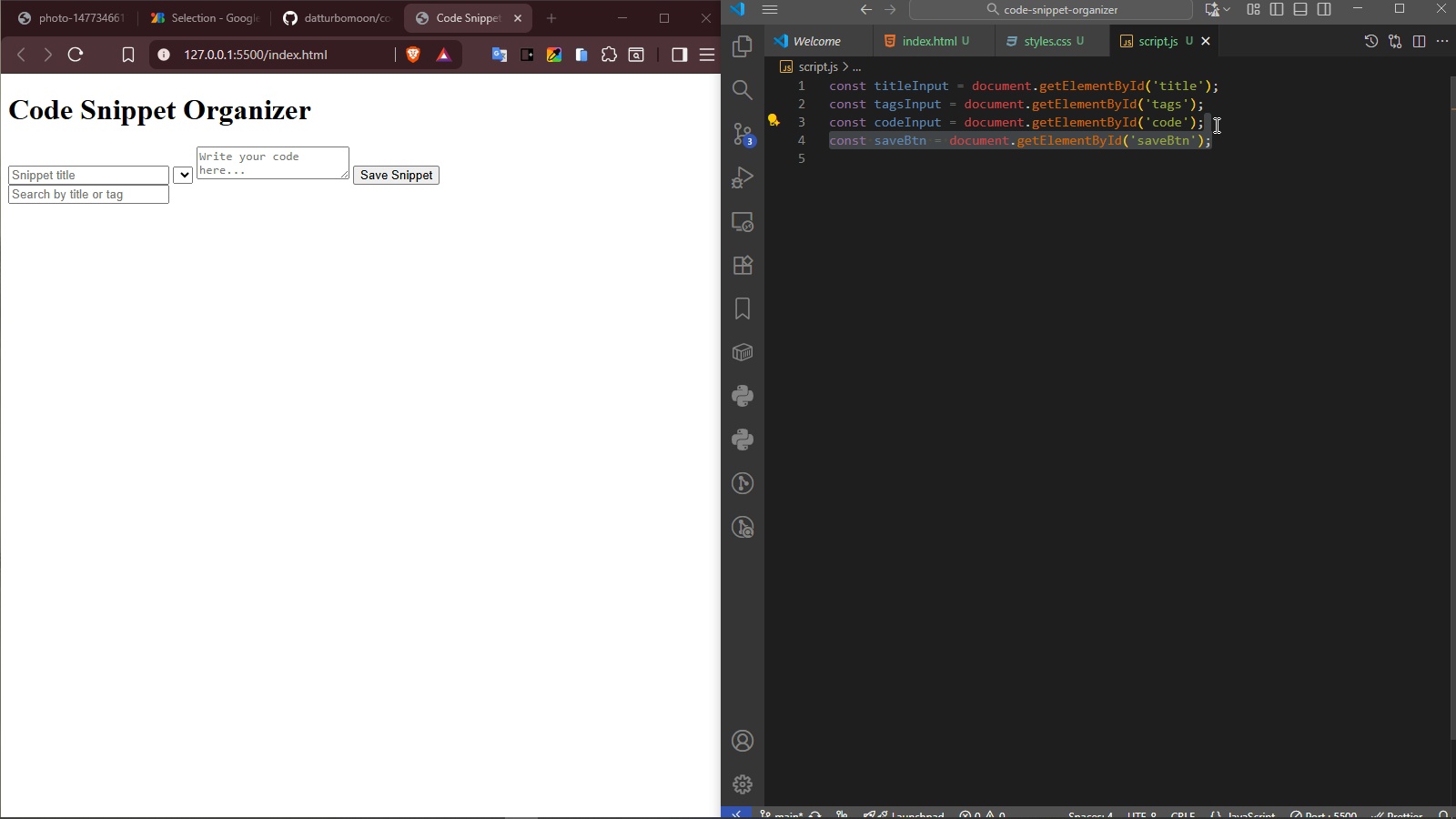 
key(Control+C)
 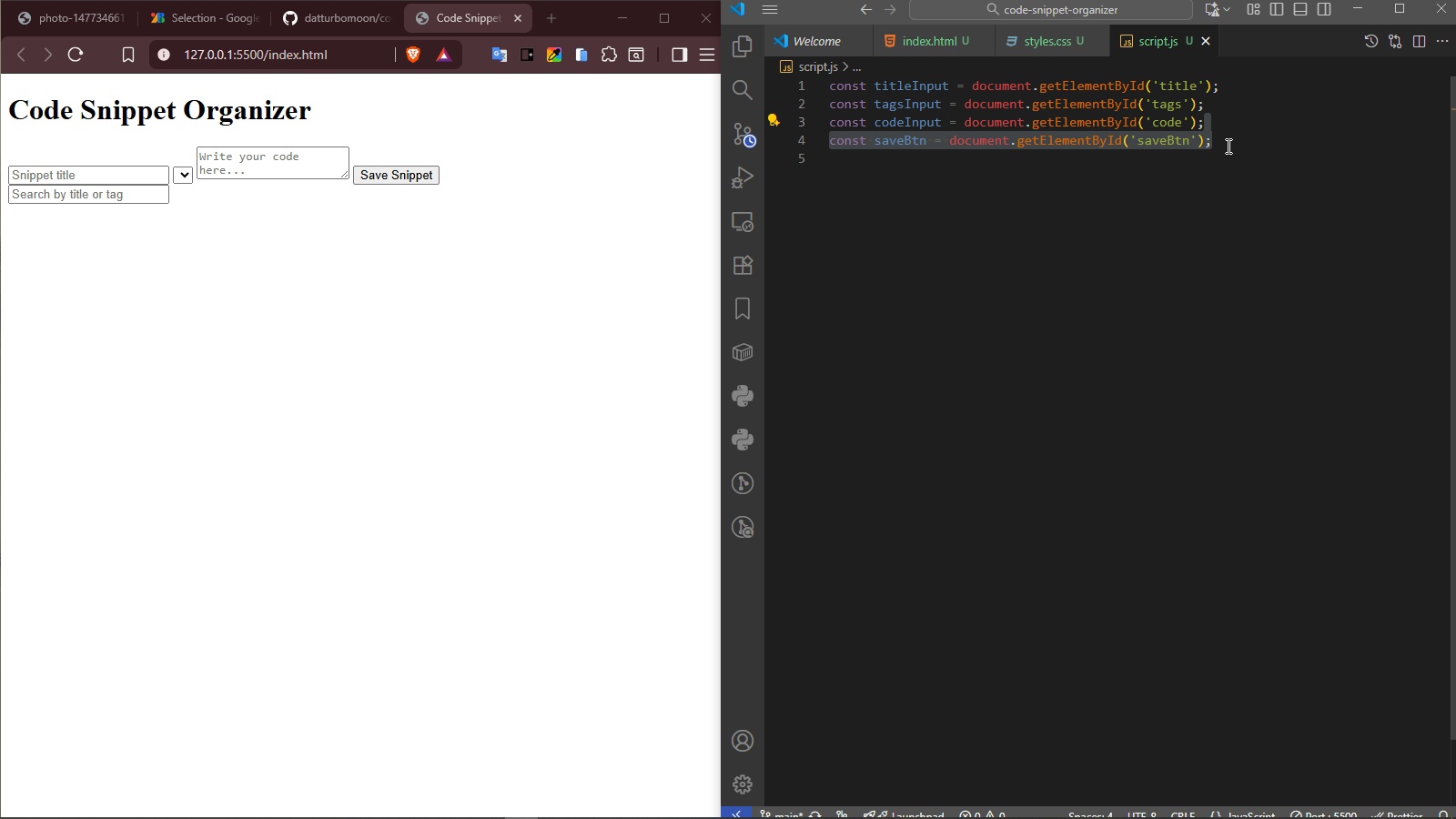 
left_click([1229, 143])
 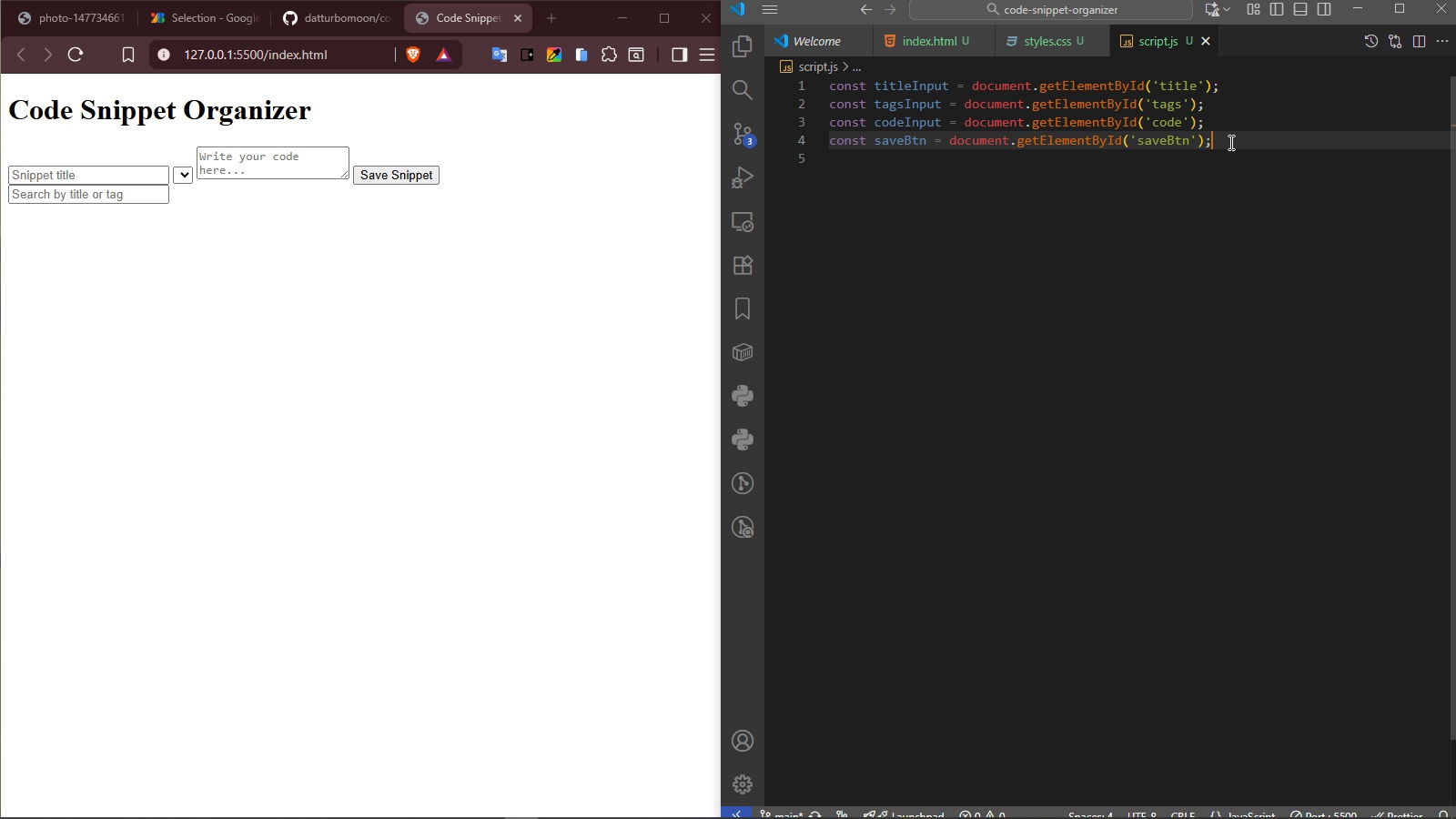 
key(Control+V)
 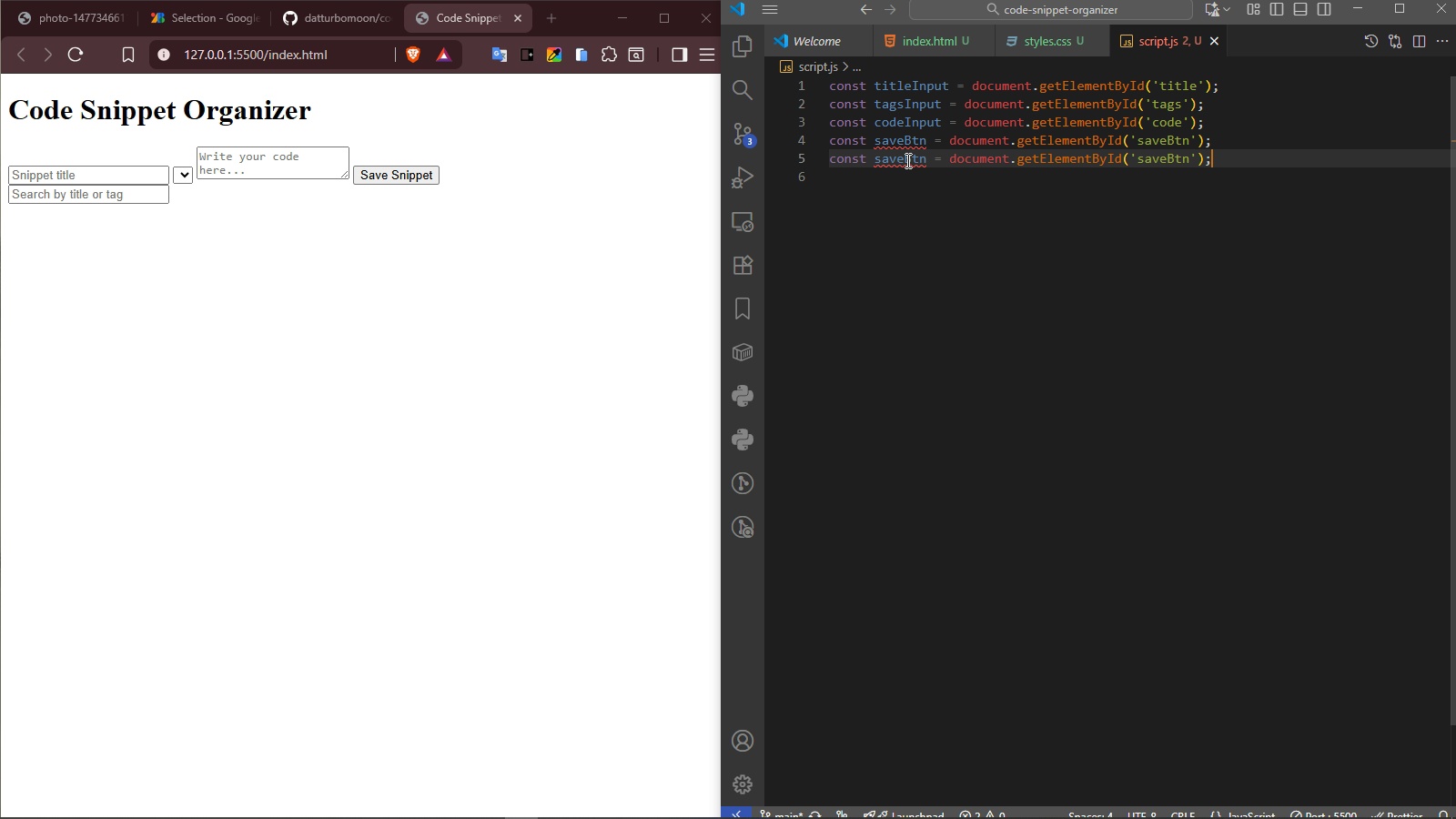 
double_click([906, 160])
 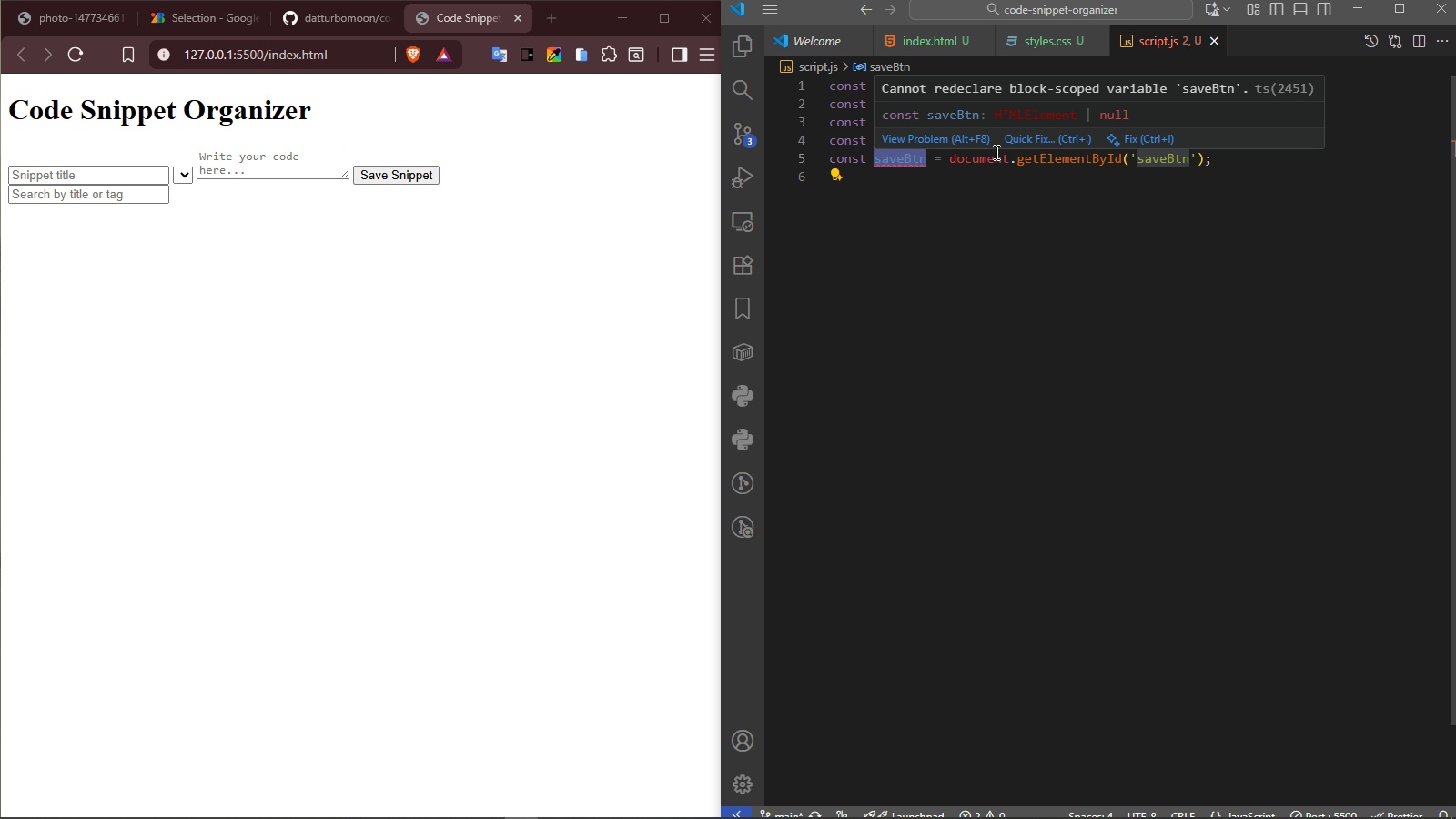 
left_click([1230, 160])
 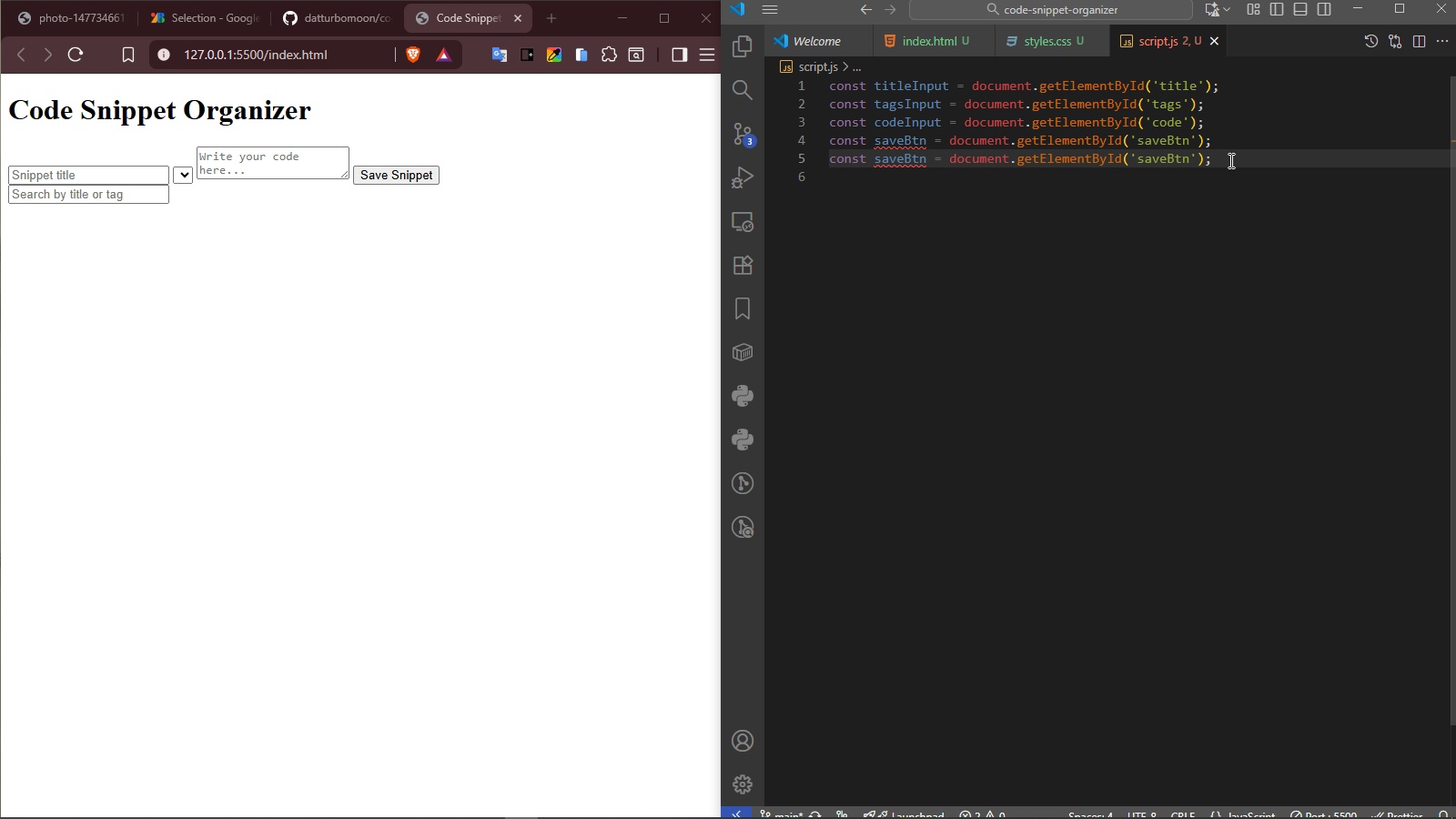 
key(Control+V)
 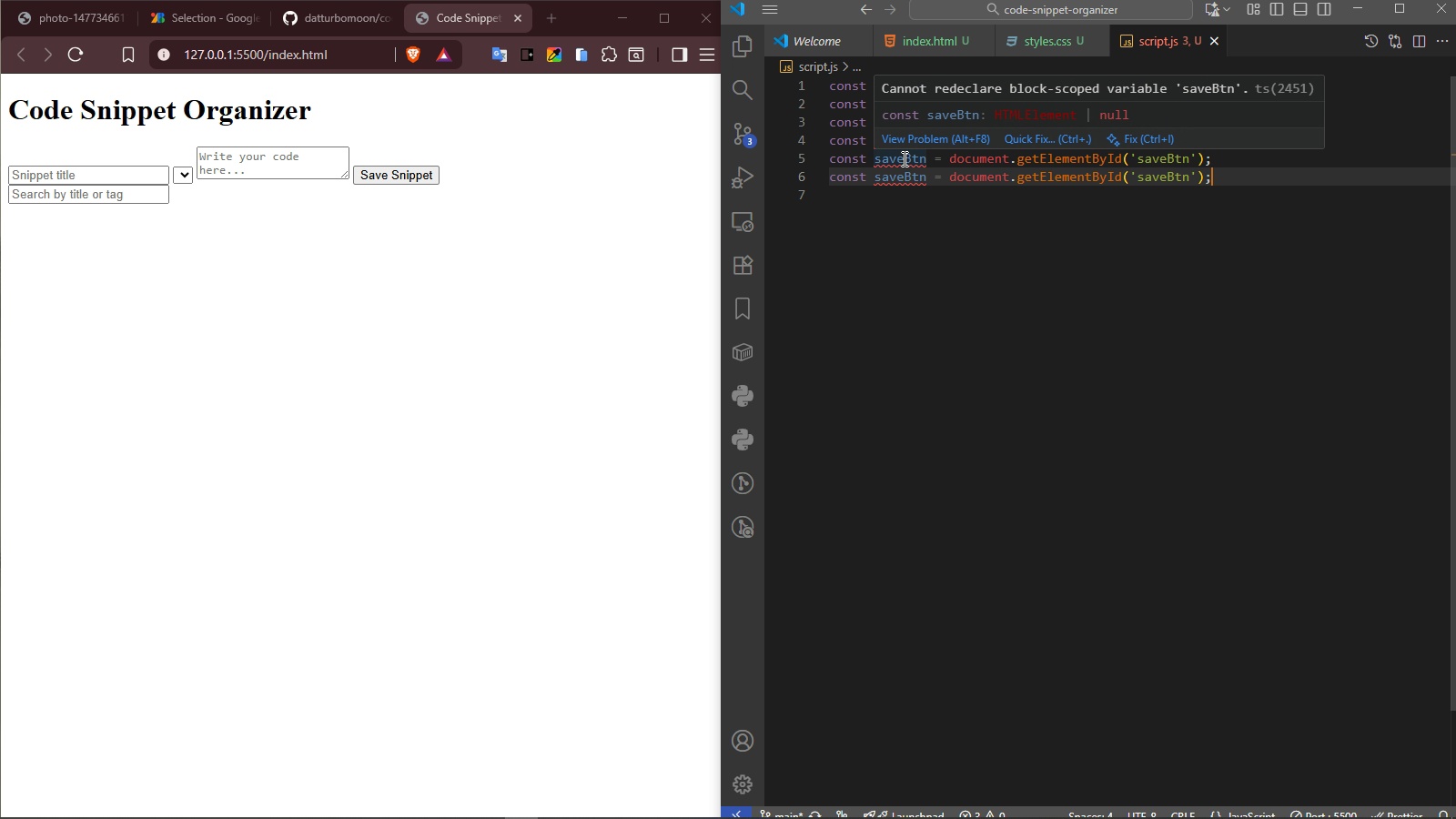 
double_click([903, 158])
 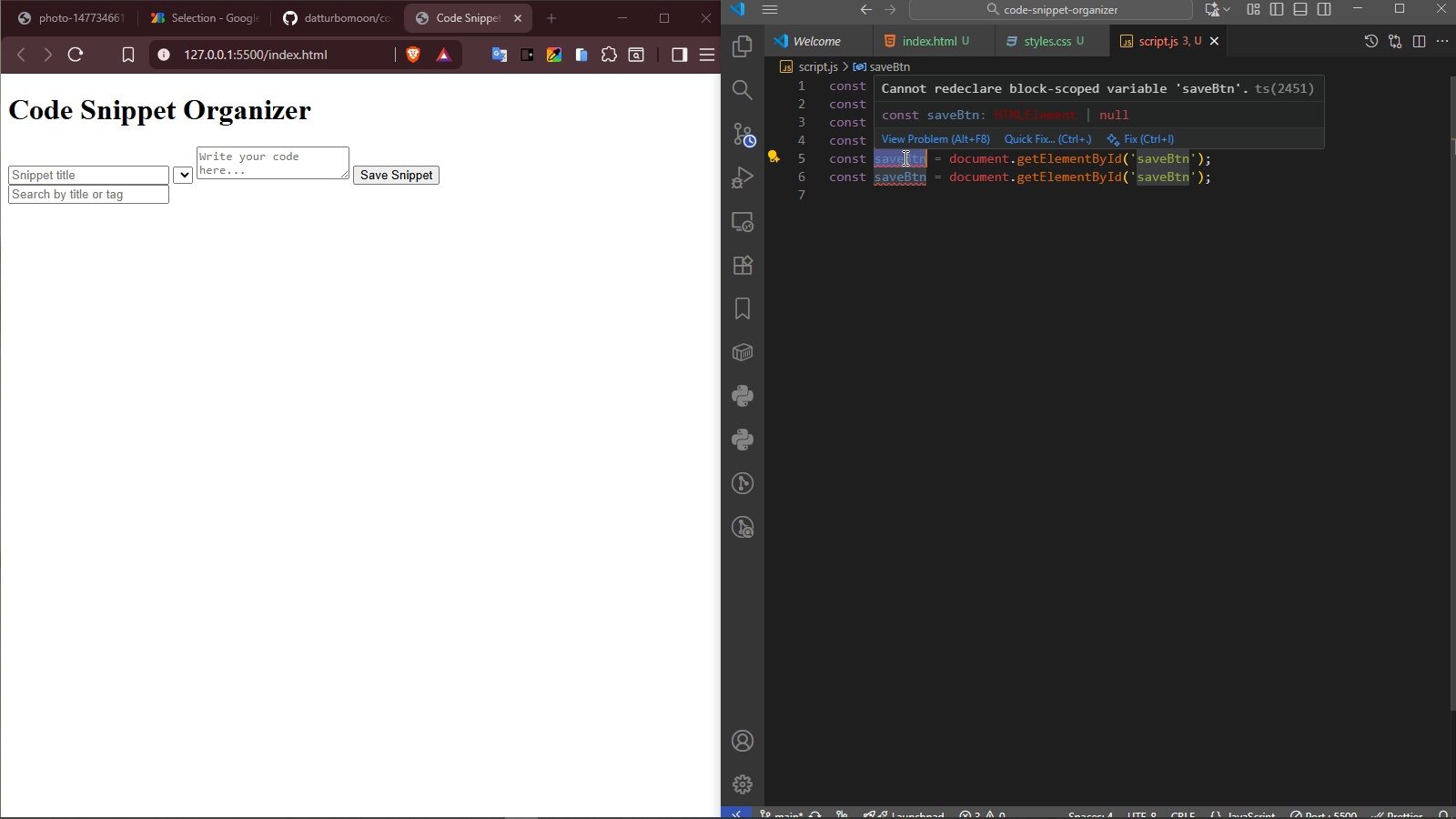 
type(searchInput)
 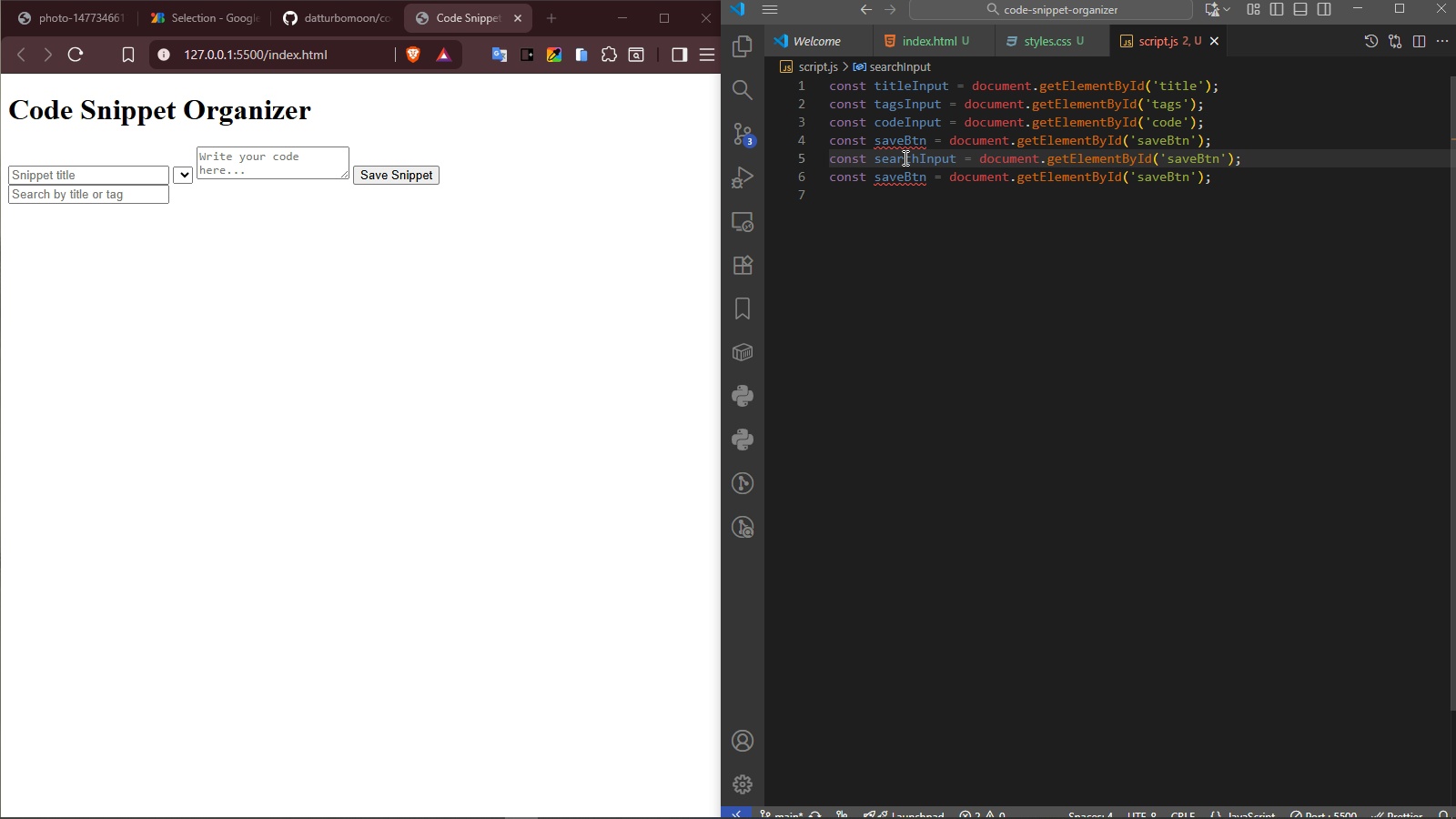 
wait(5.24)
 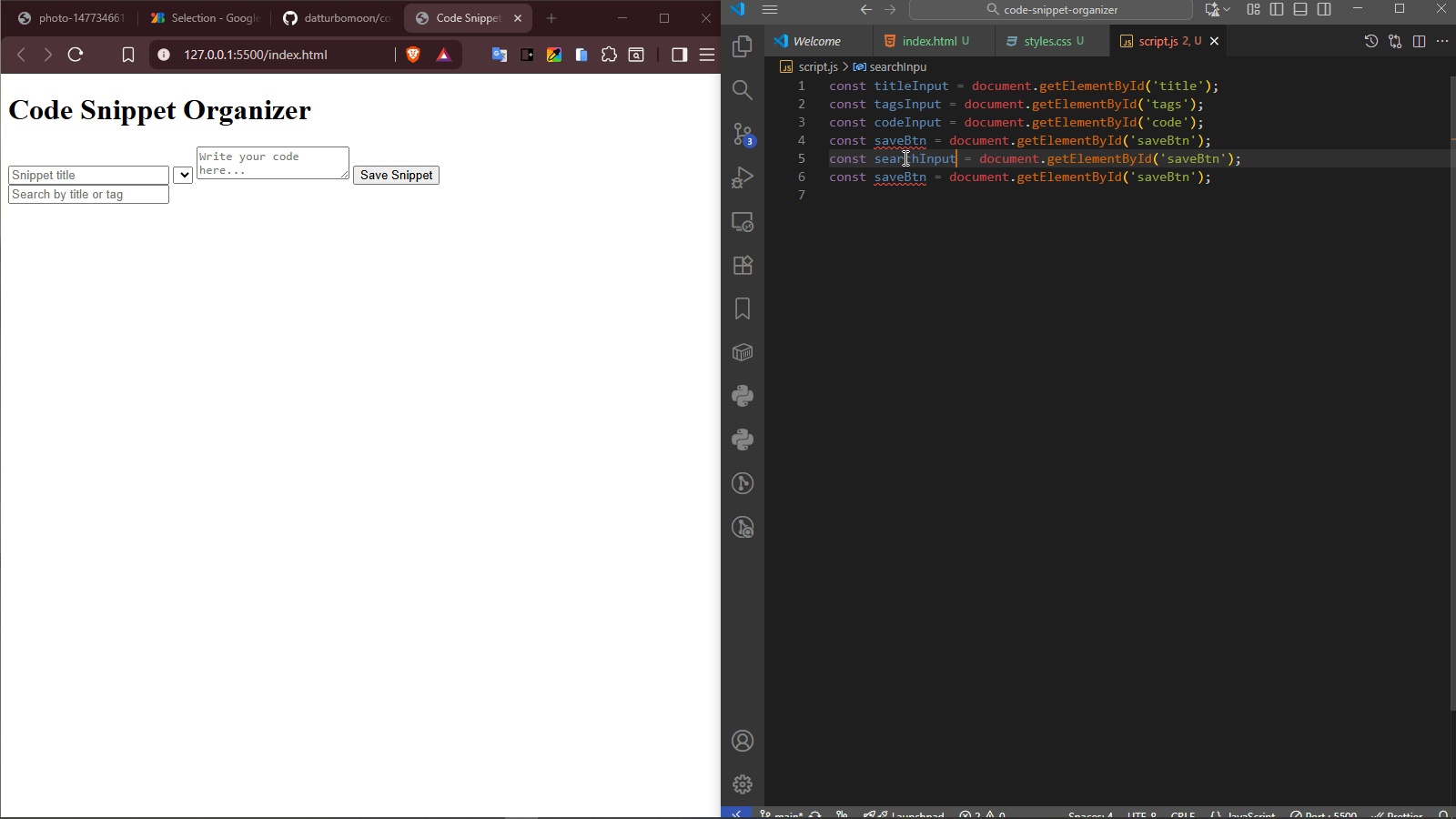 
double_click([1188, 157])
 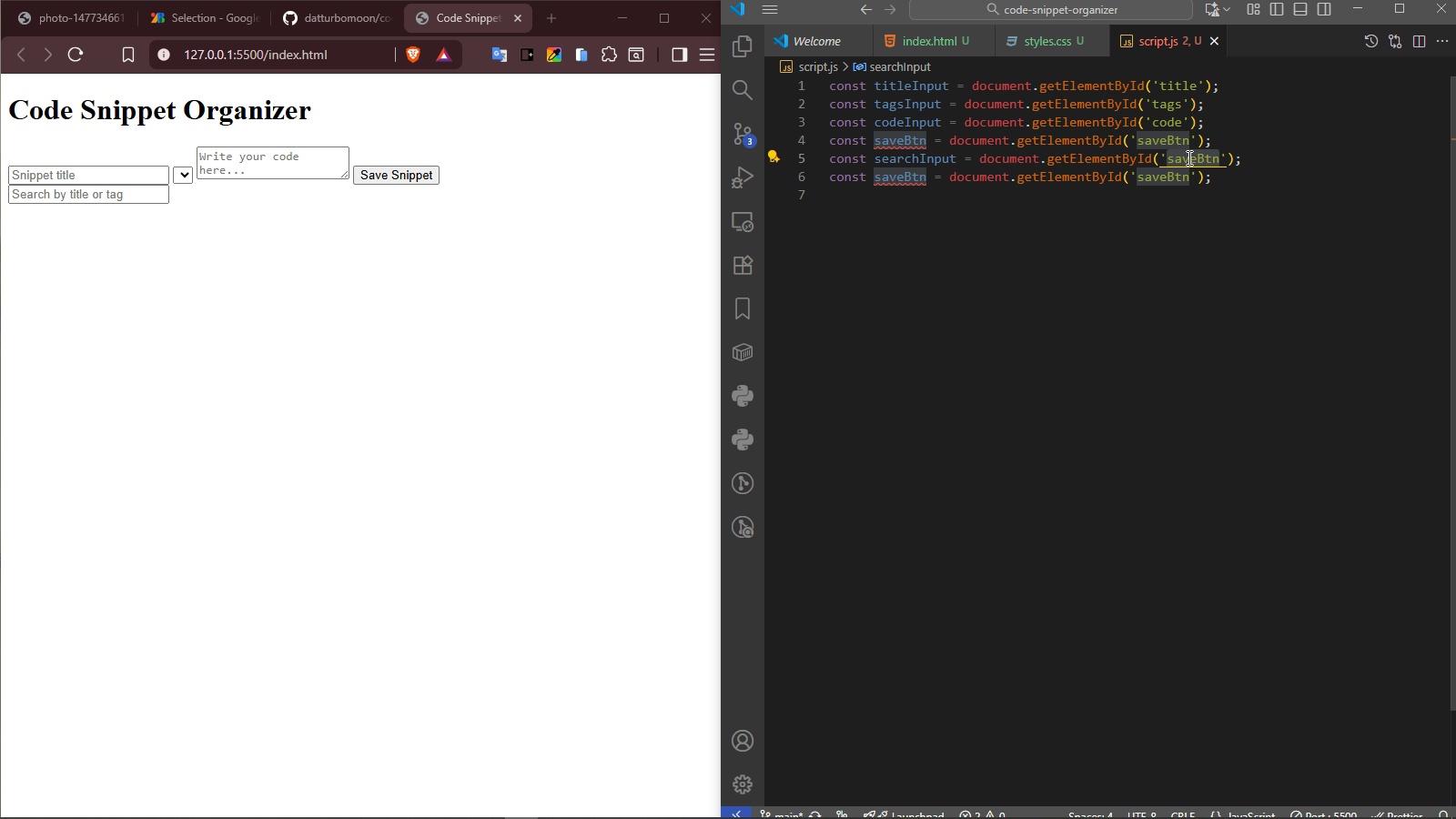 
type(search)
 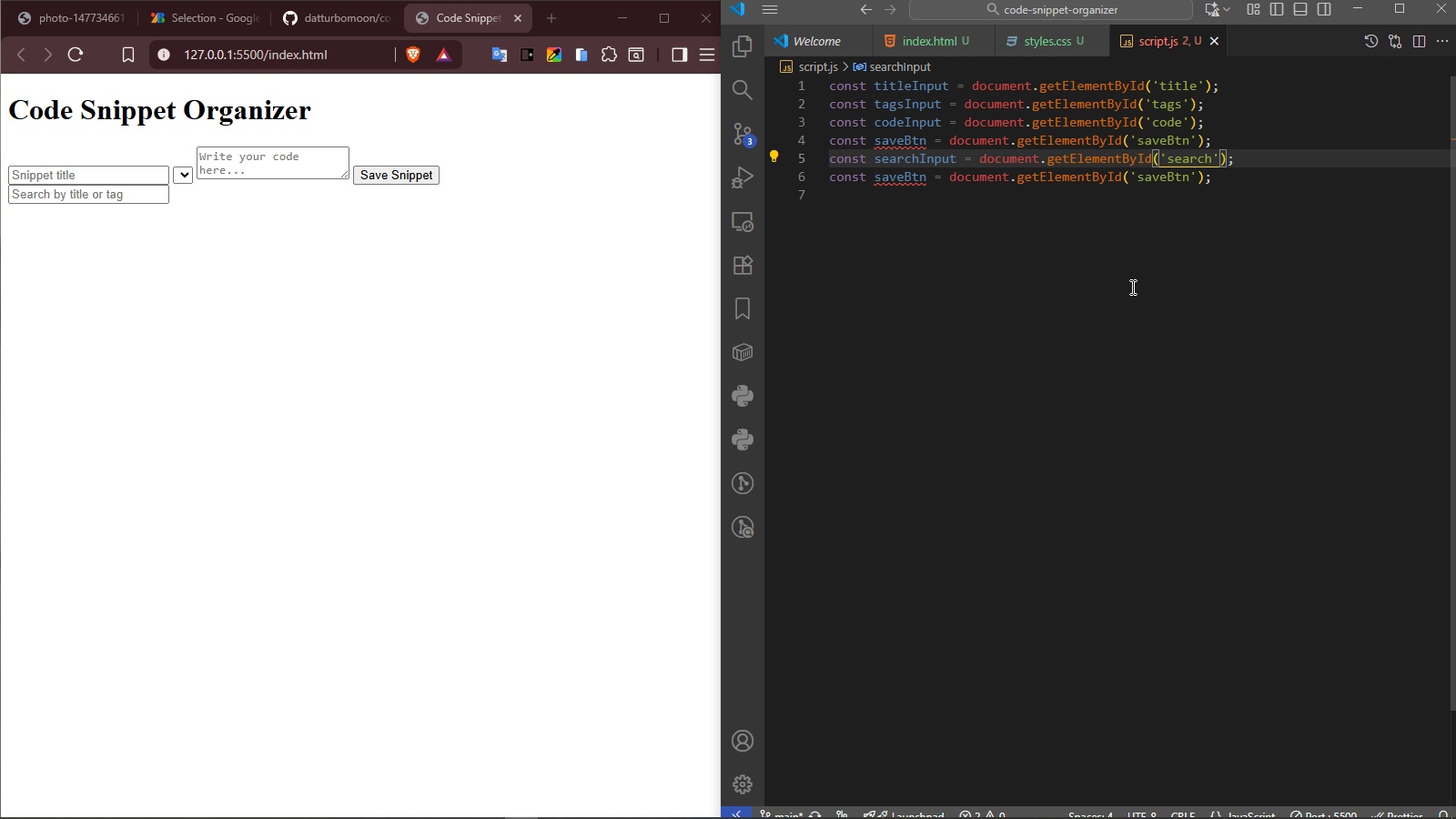 
left_click([1090, 382])
 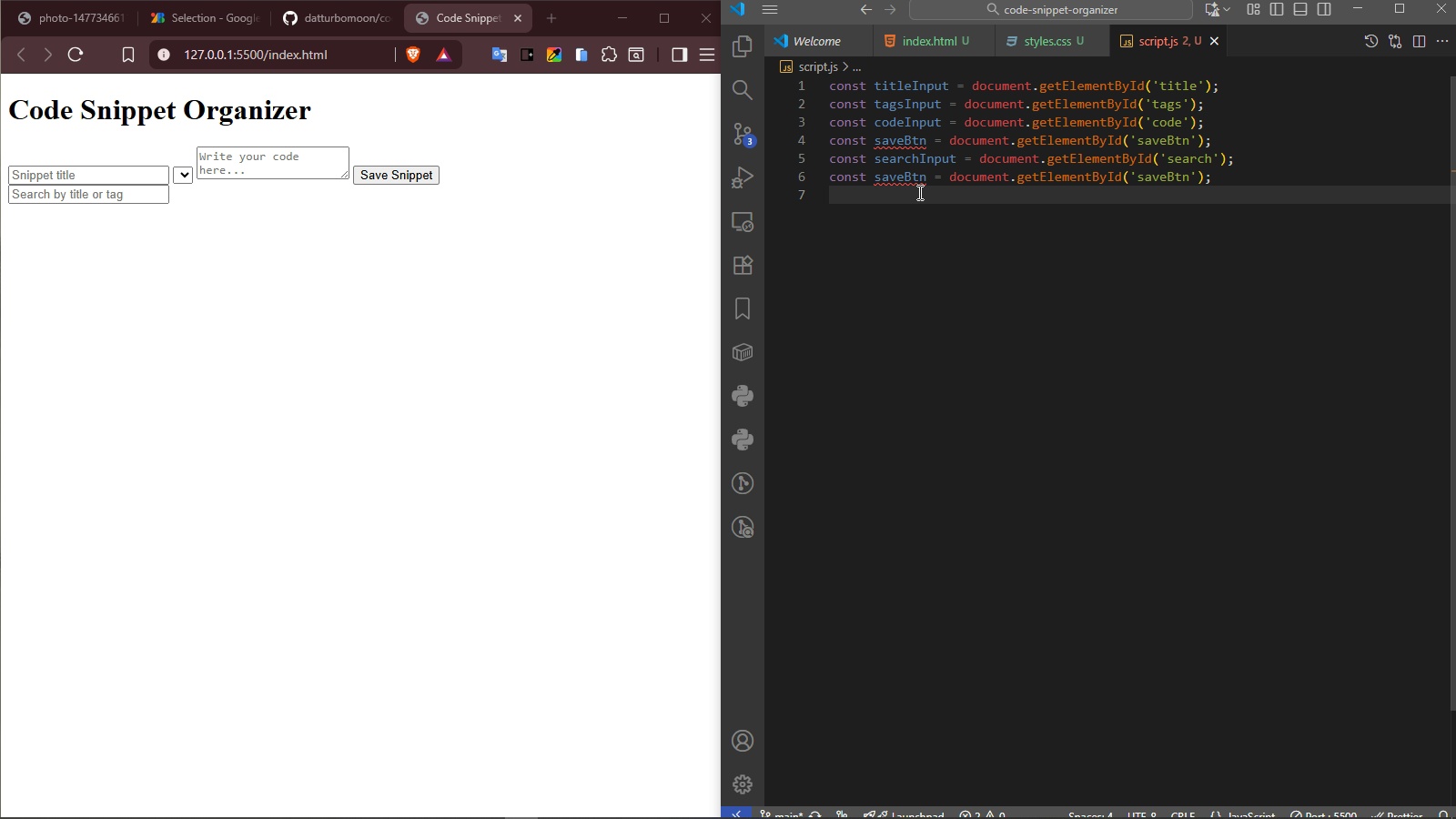 
double_click([896, 175])
 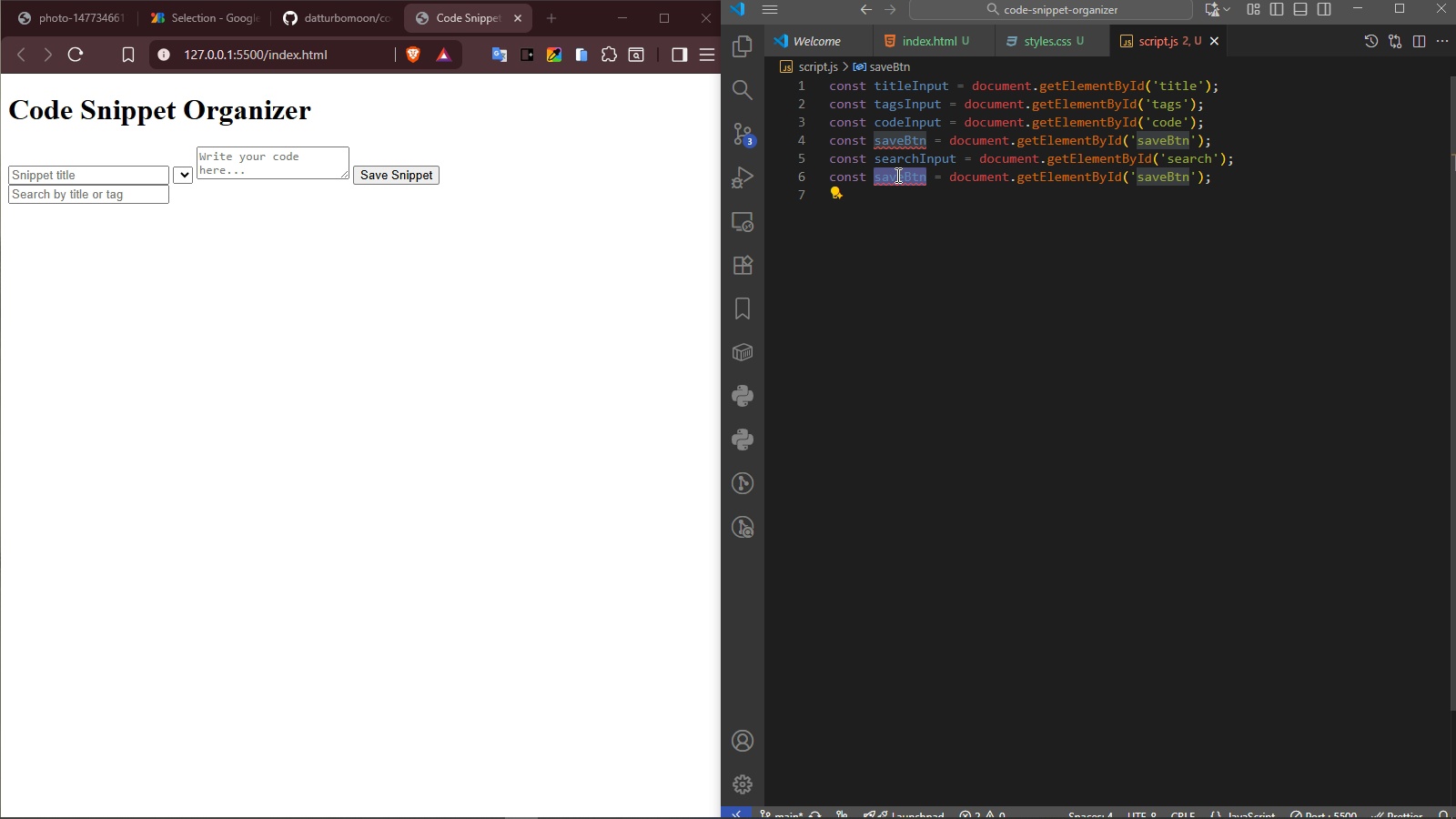 
type(snippetsDiv)
 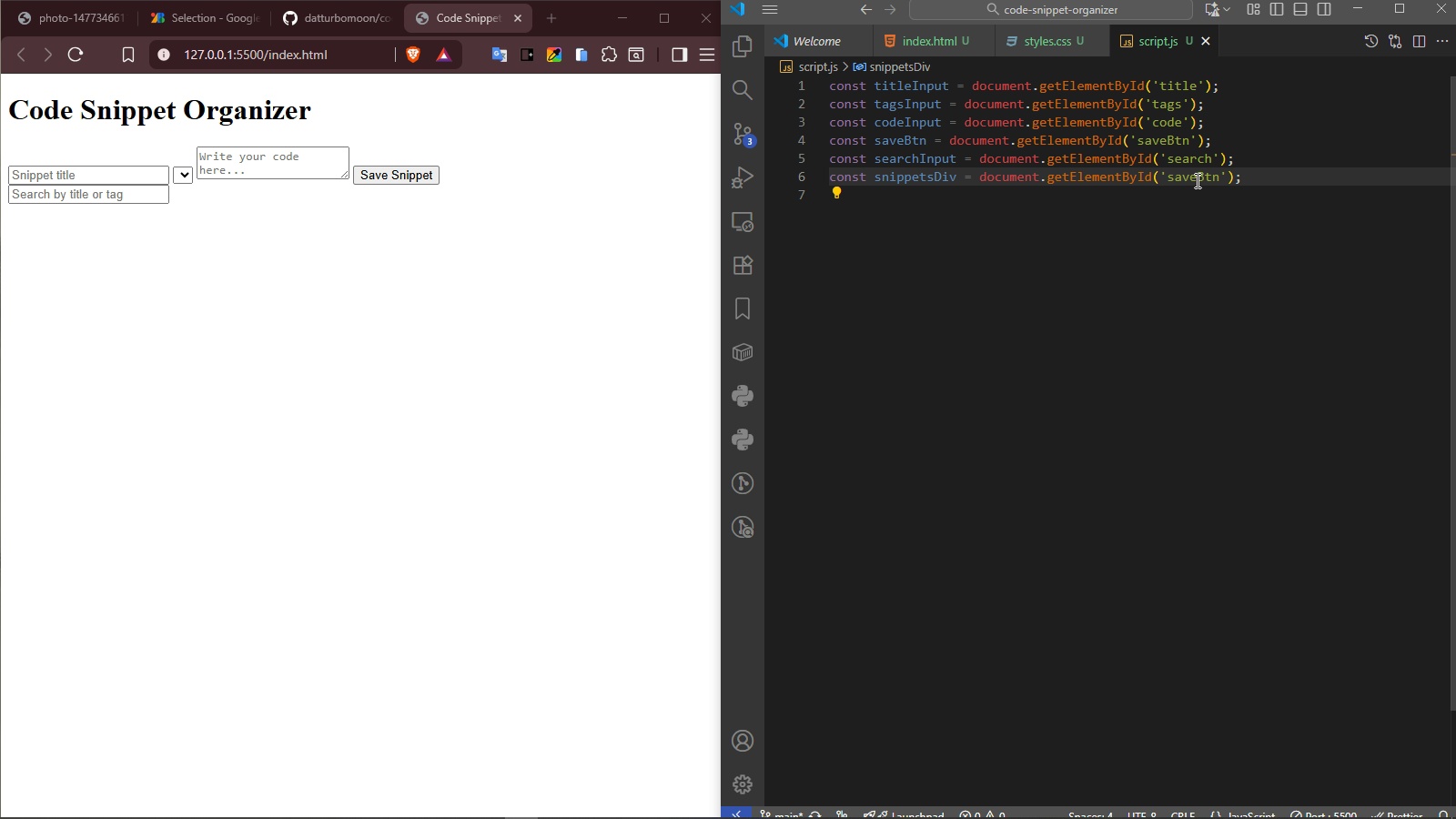 
double_click([1196, 173])
 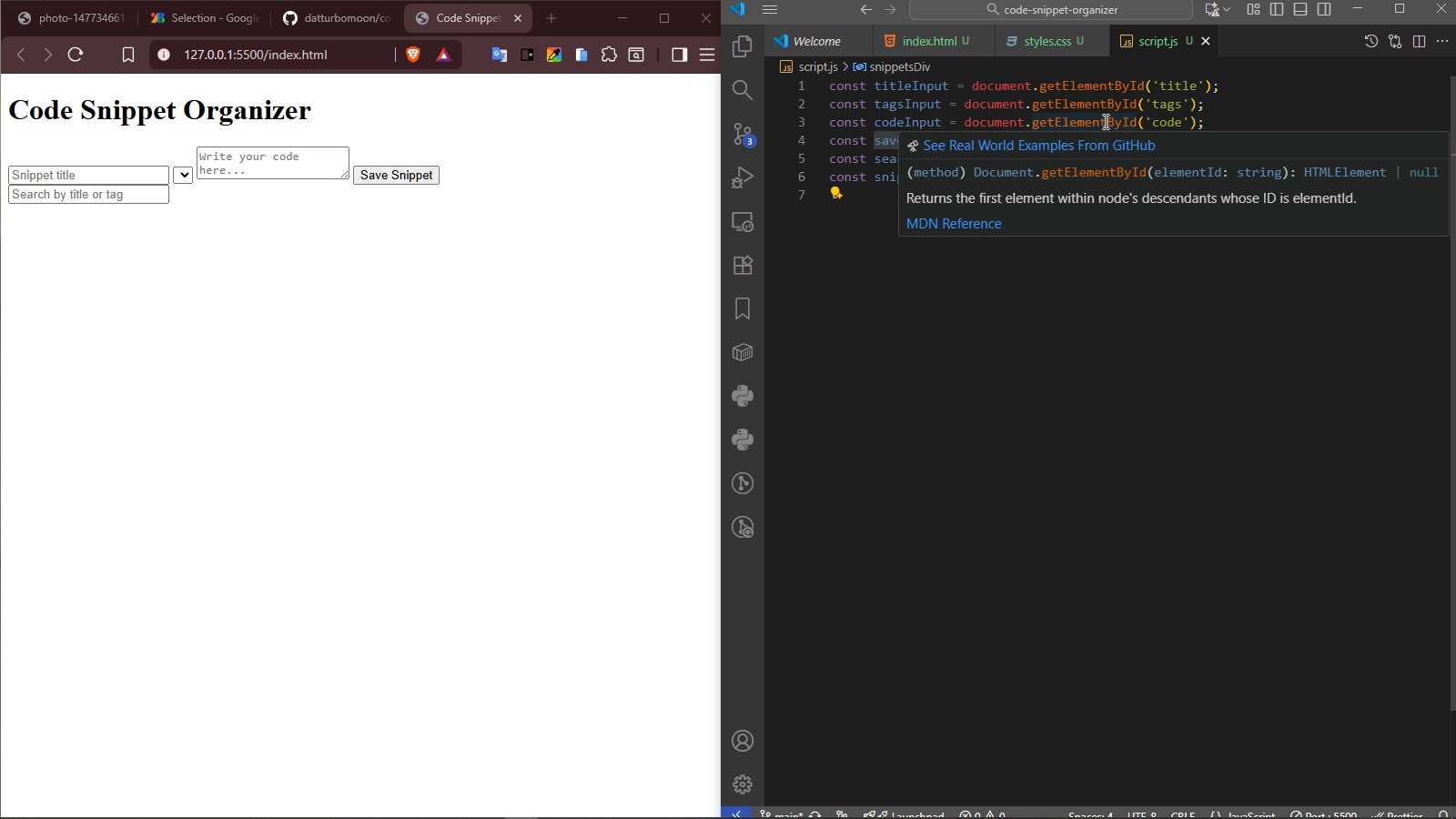 
wait(6.31)
 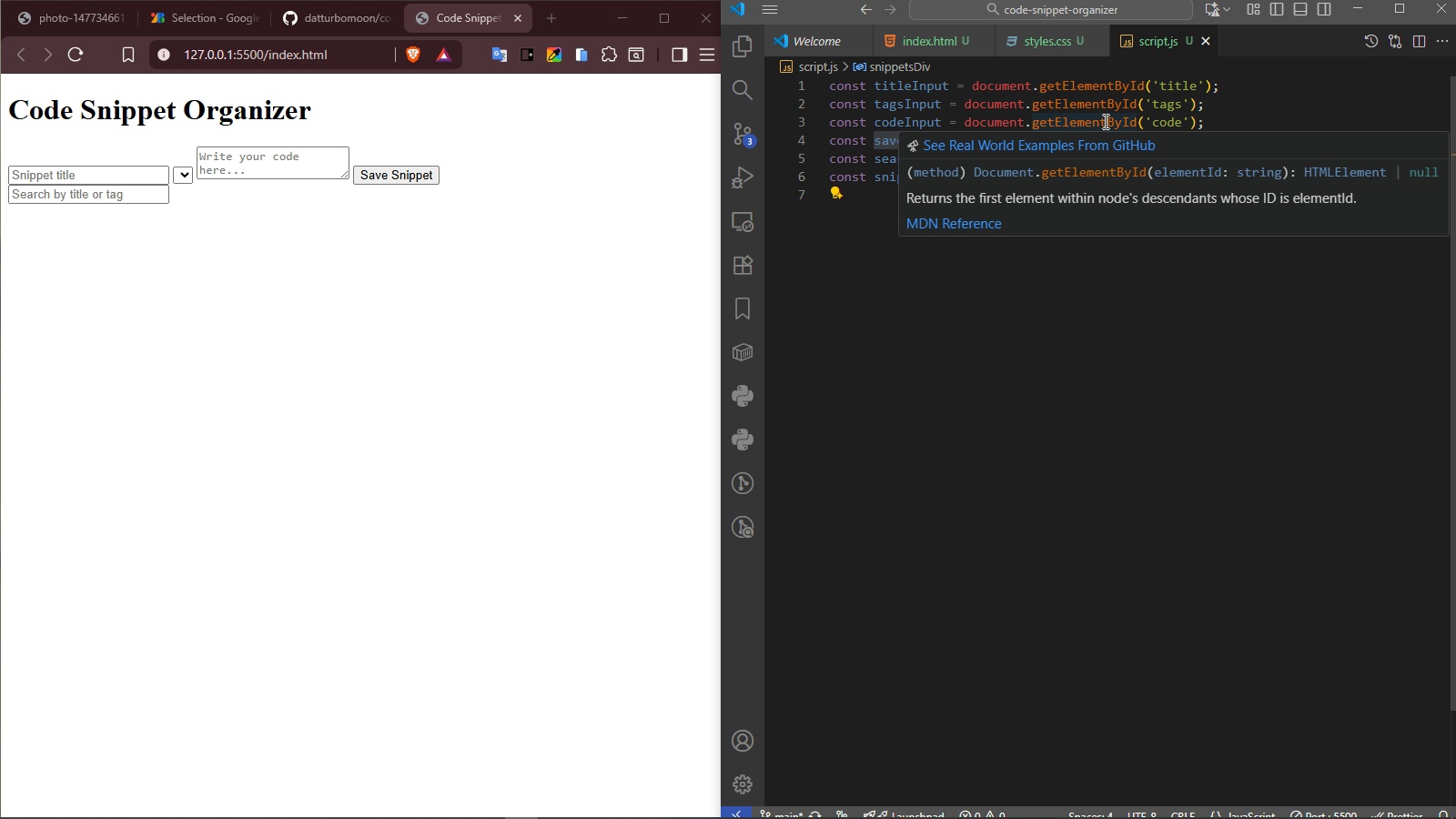 
type(snippets)
 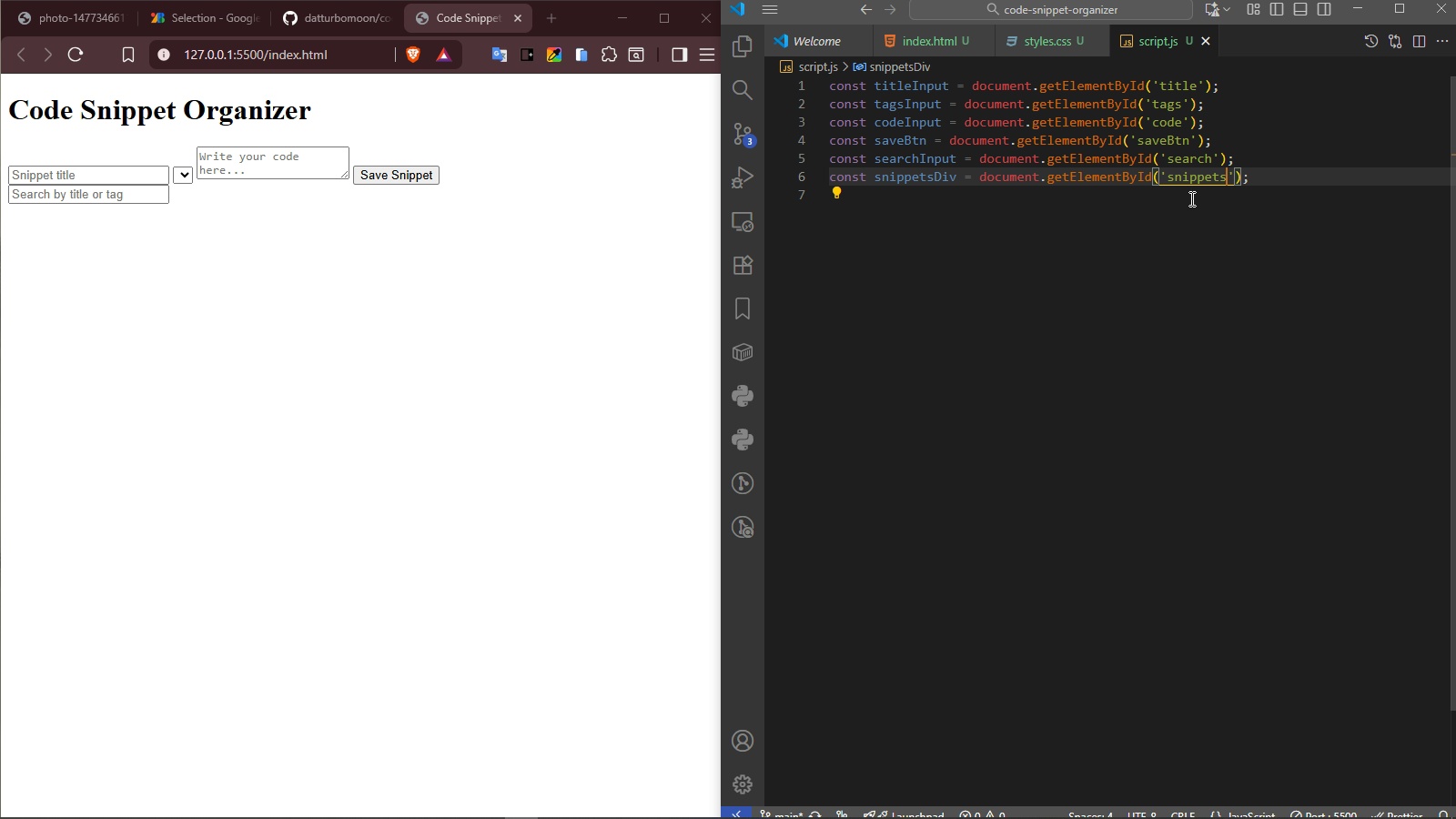 
left_click([1187, 207])
 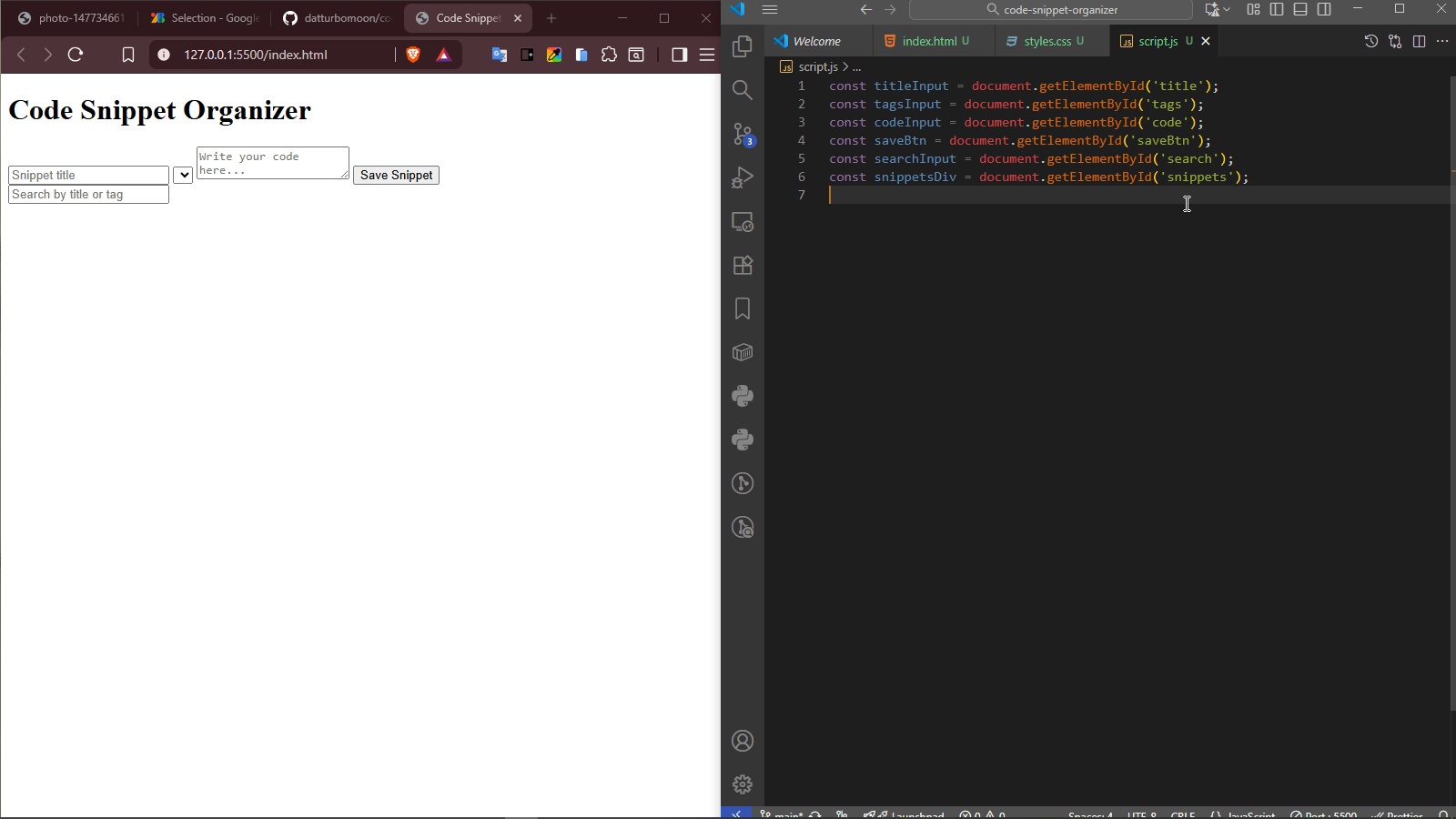 
key(Enter)
 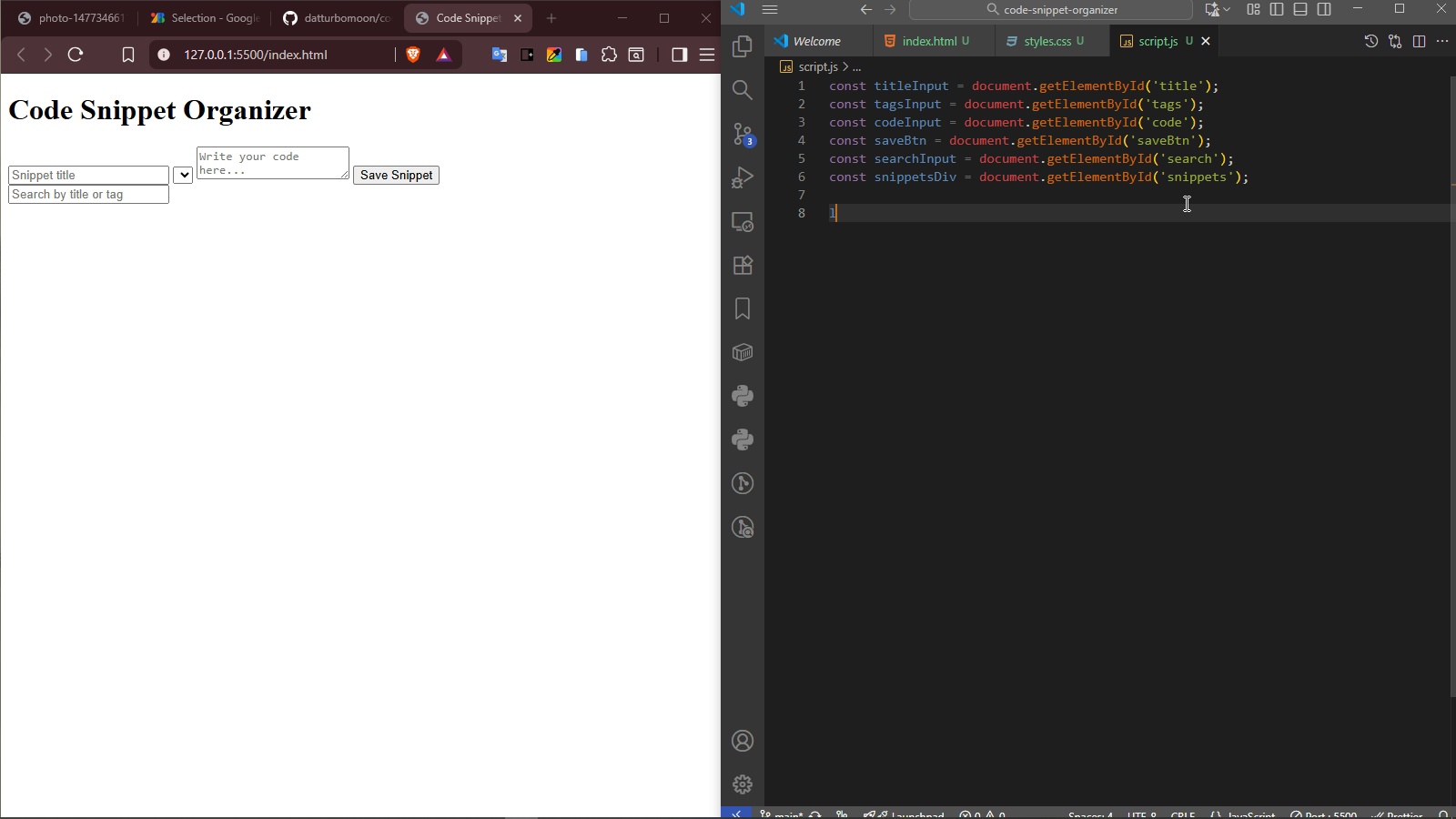 
type(let snippets = JSON.parse(localsto)
 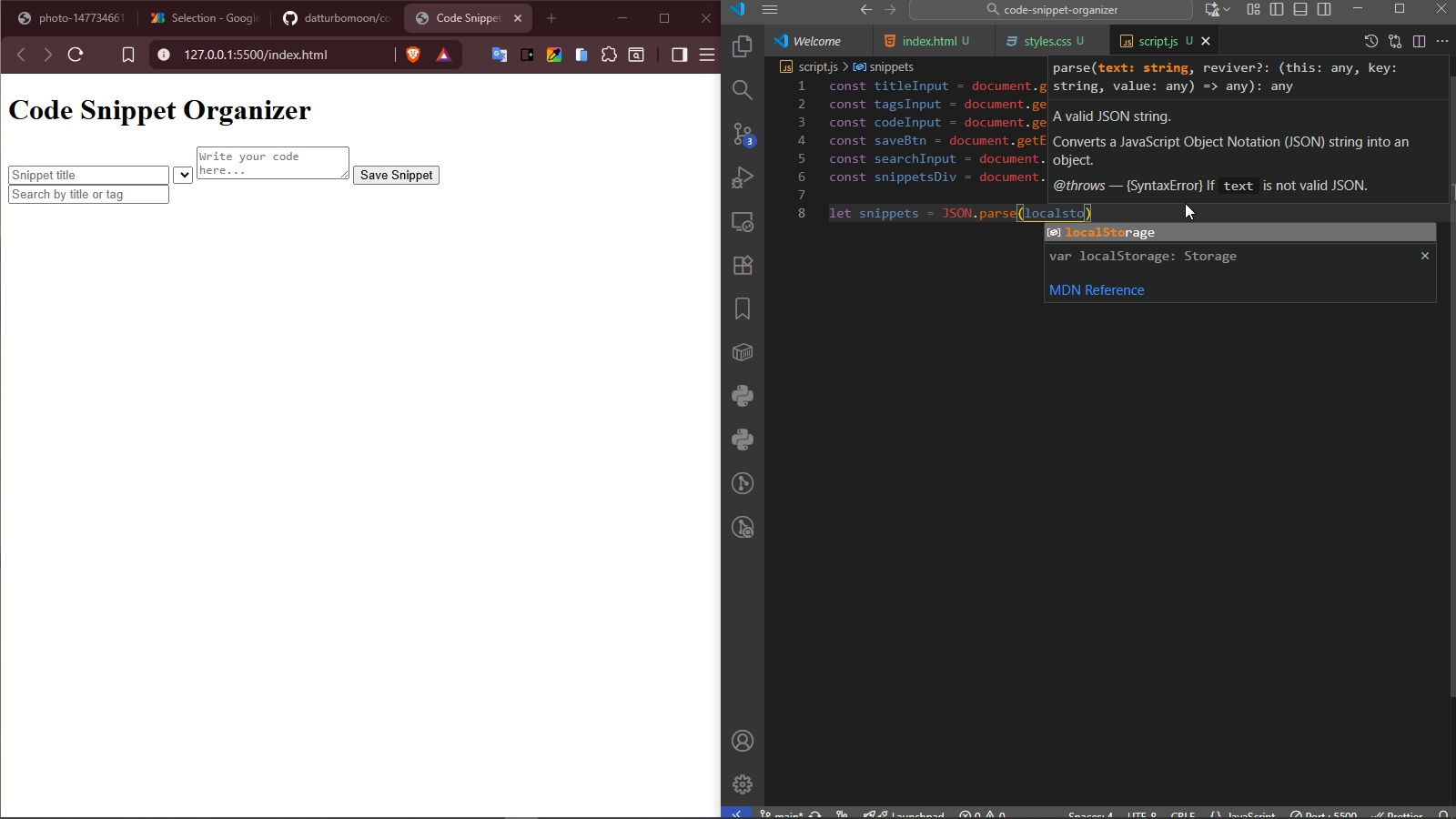 
key(Enter)
 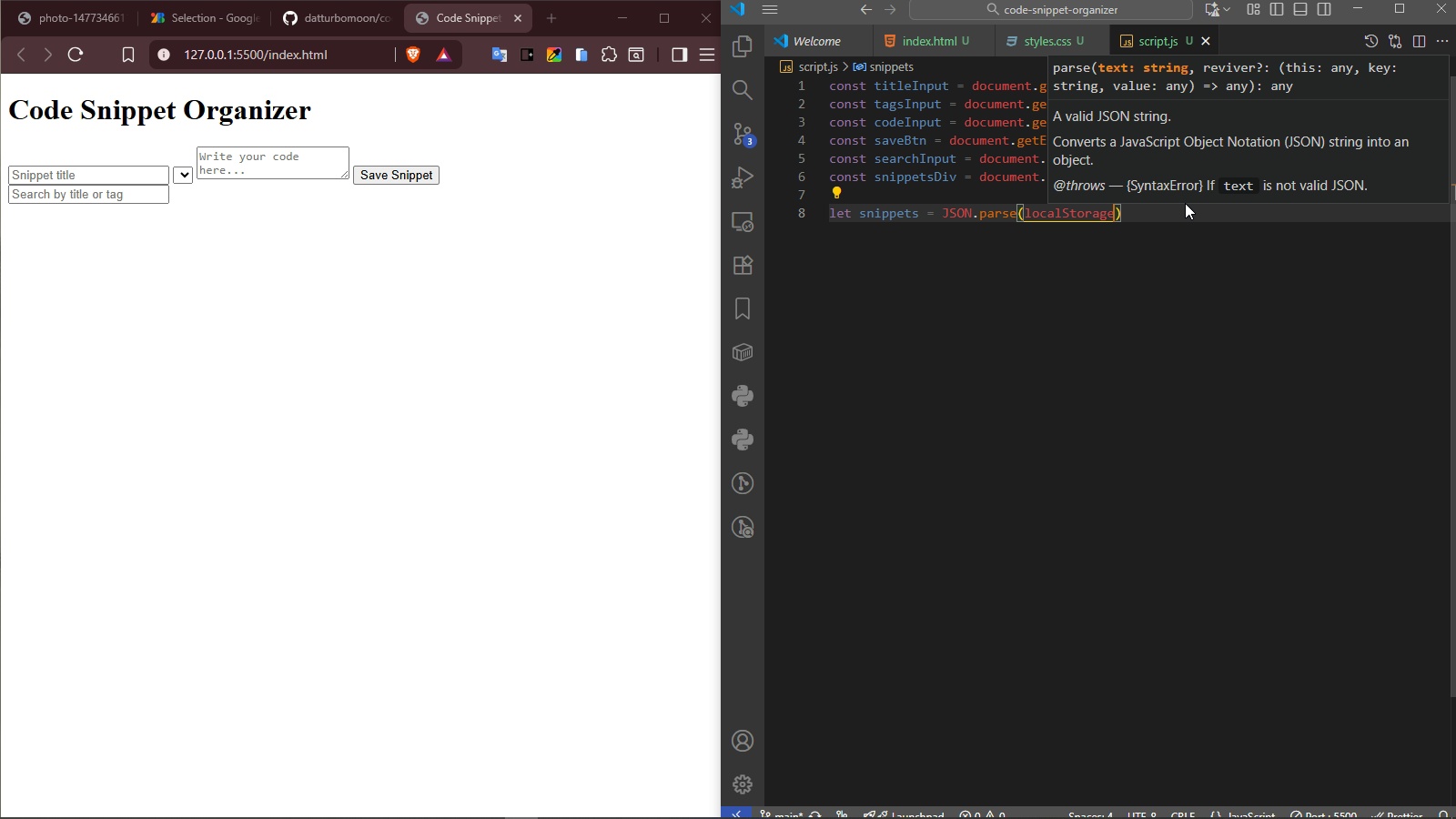 
type(.geti)
 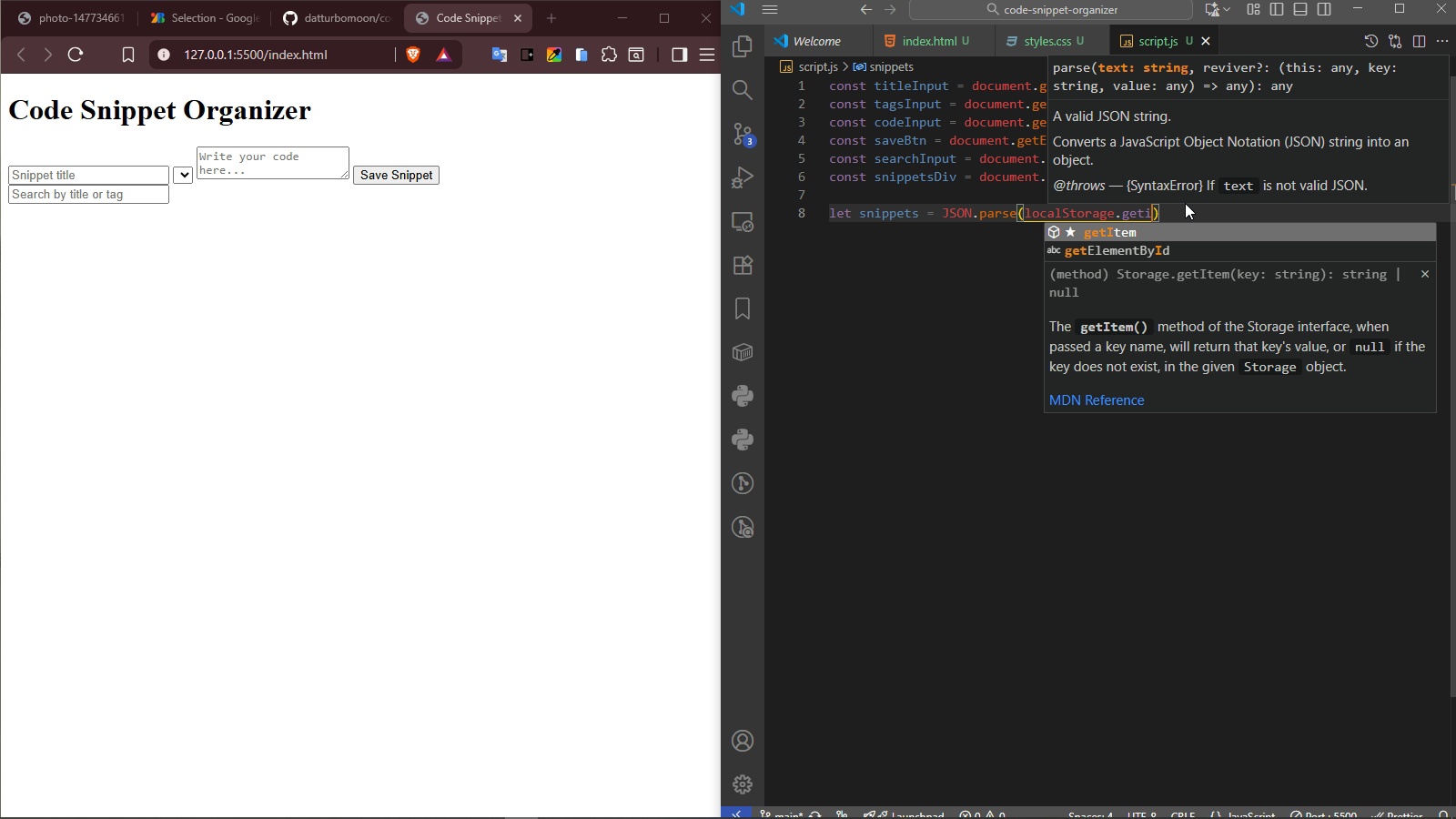 
key(Enter)
 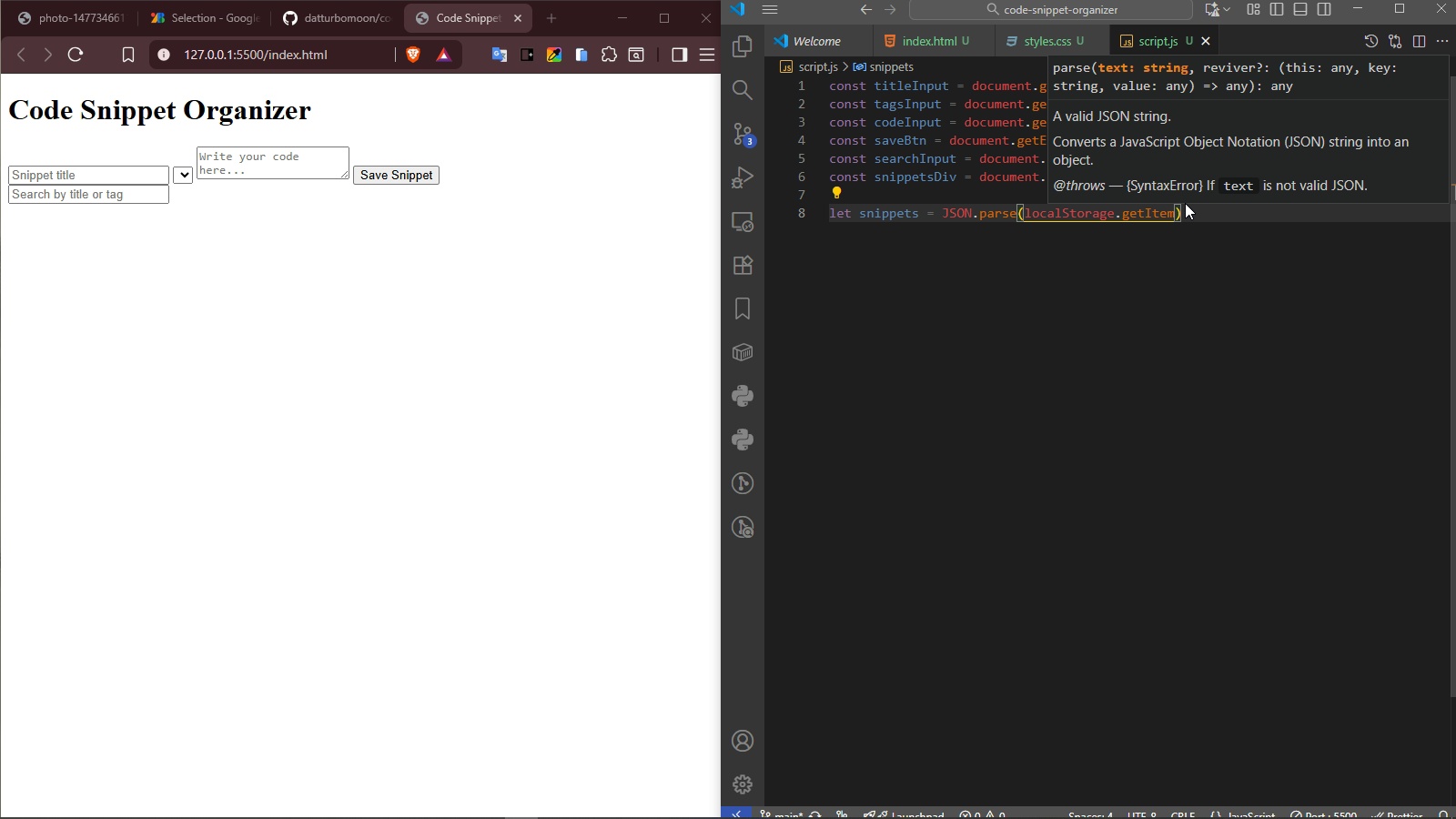 
type(('snippets)
 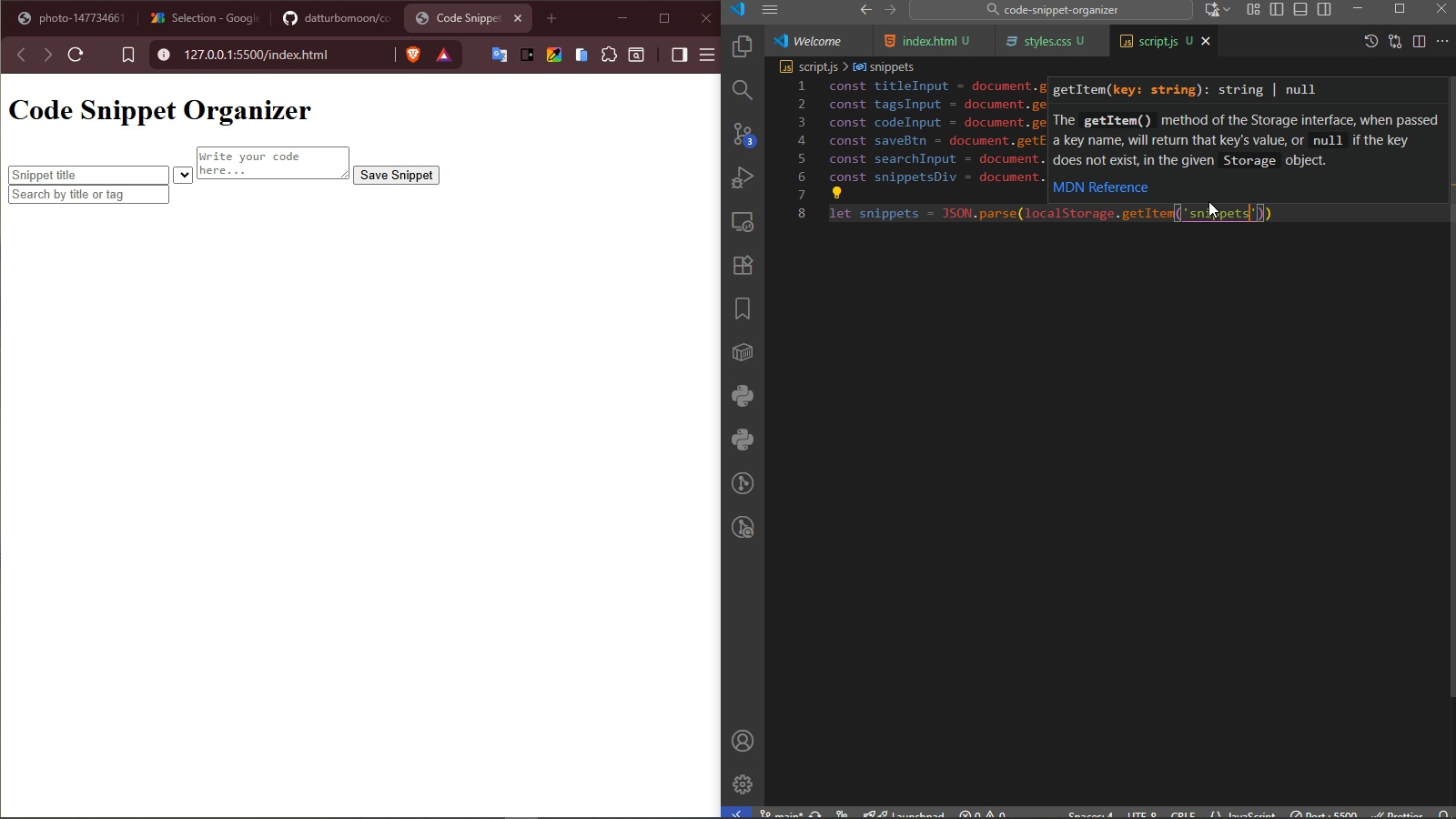 
left_click([1280, 214])
 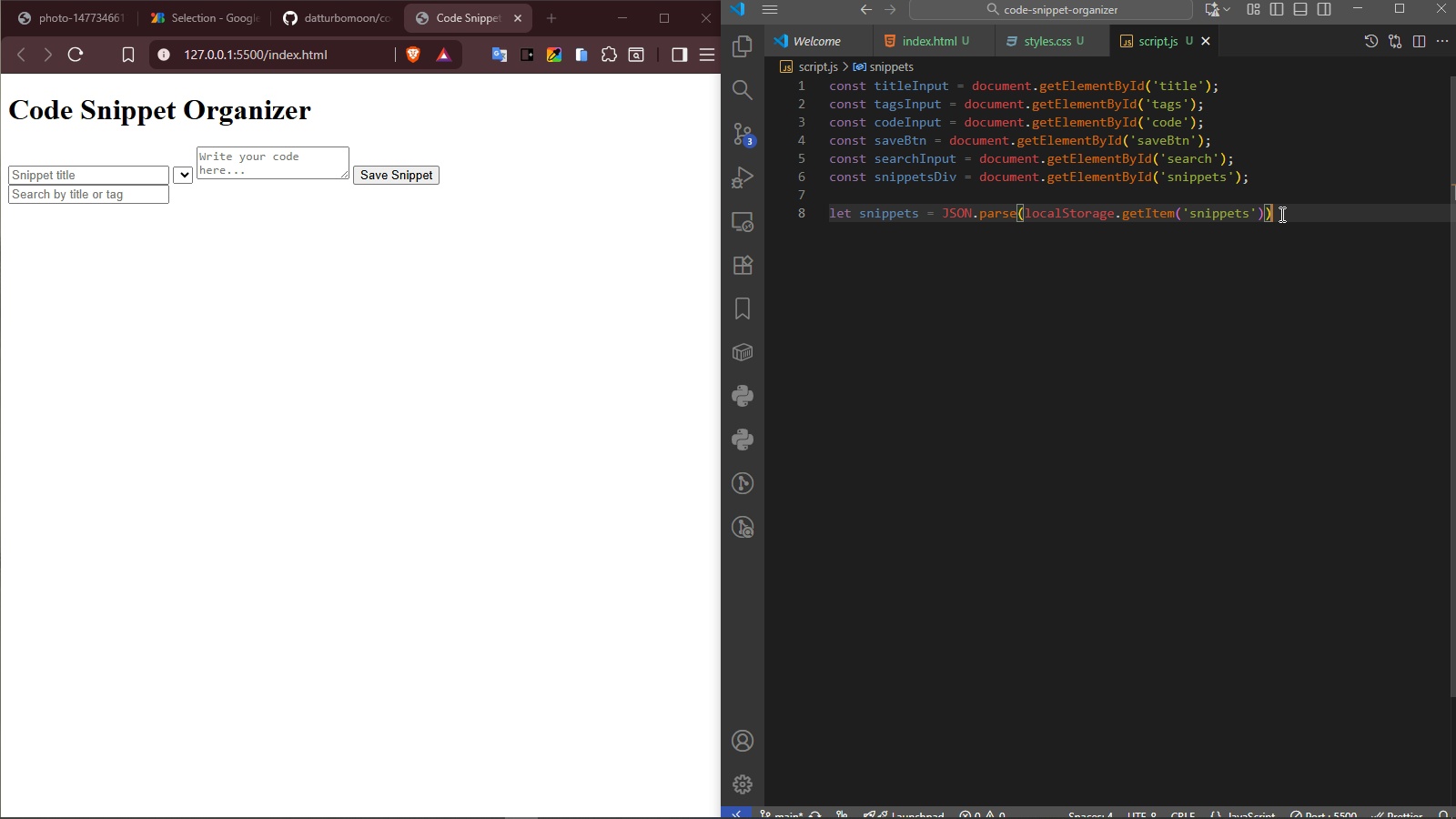 
key(Space)
 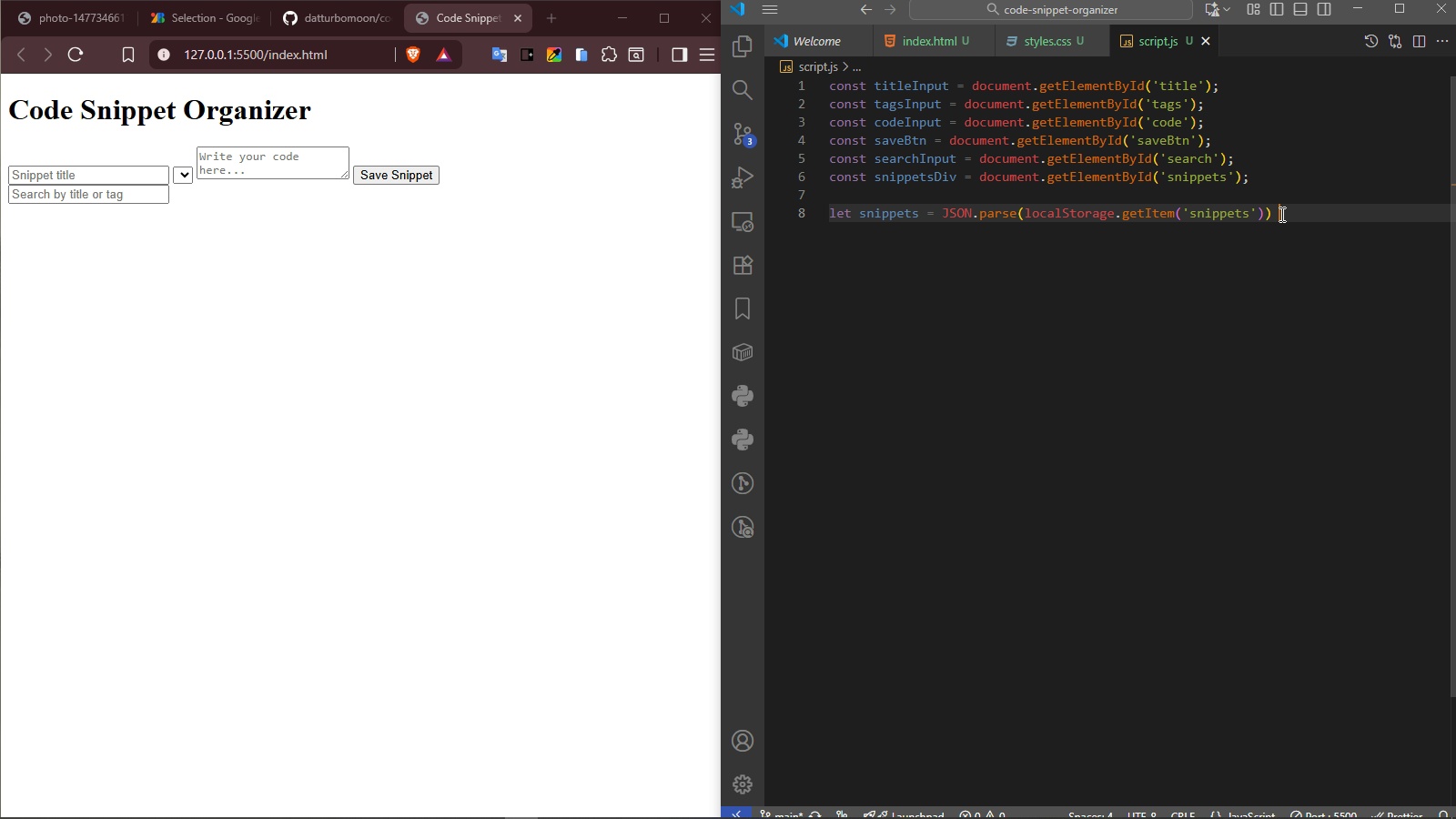 
key(Shift+Backslash)
 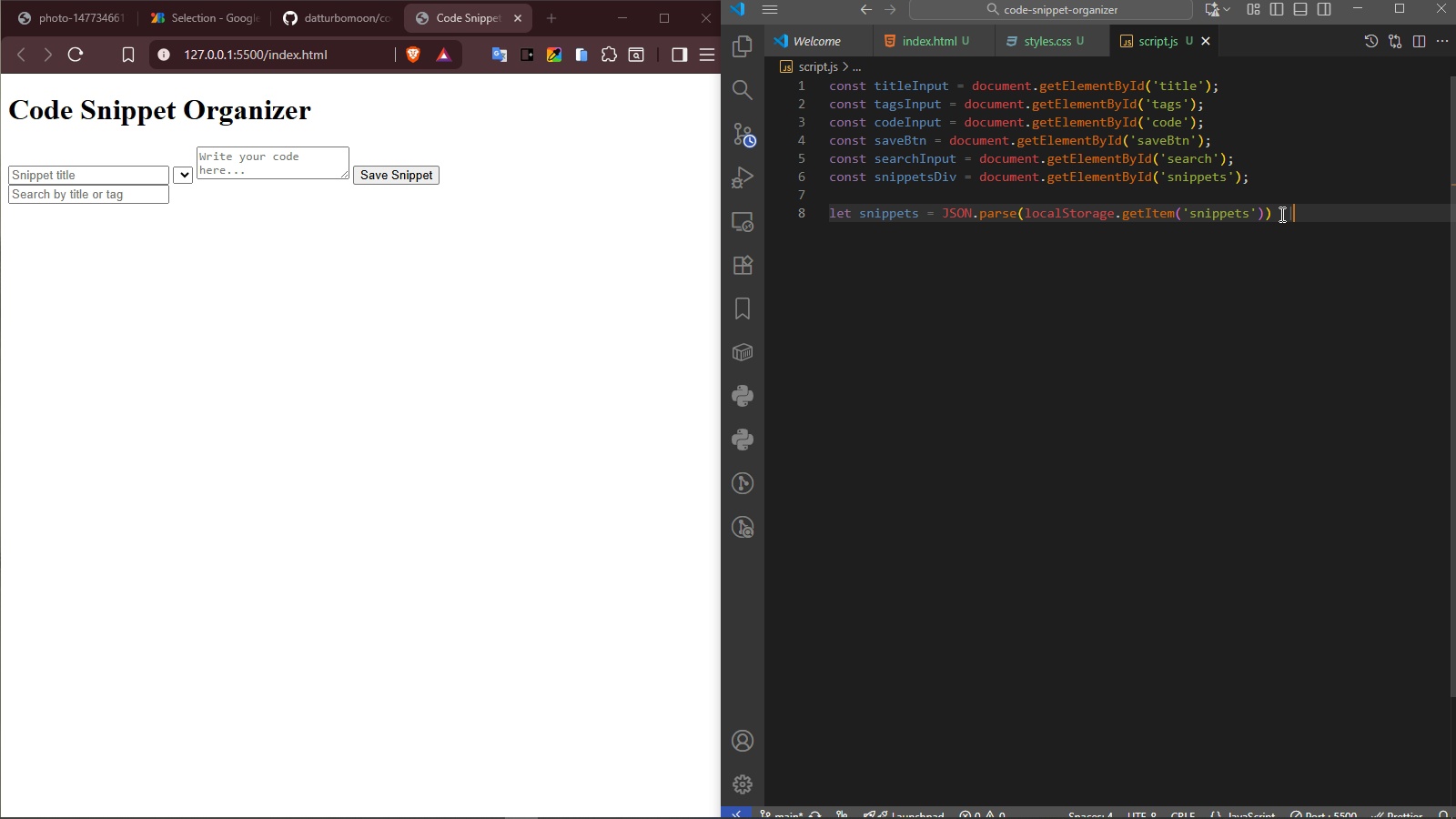 
key(Shift+Backslash)
 